 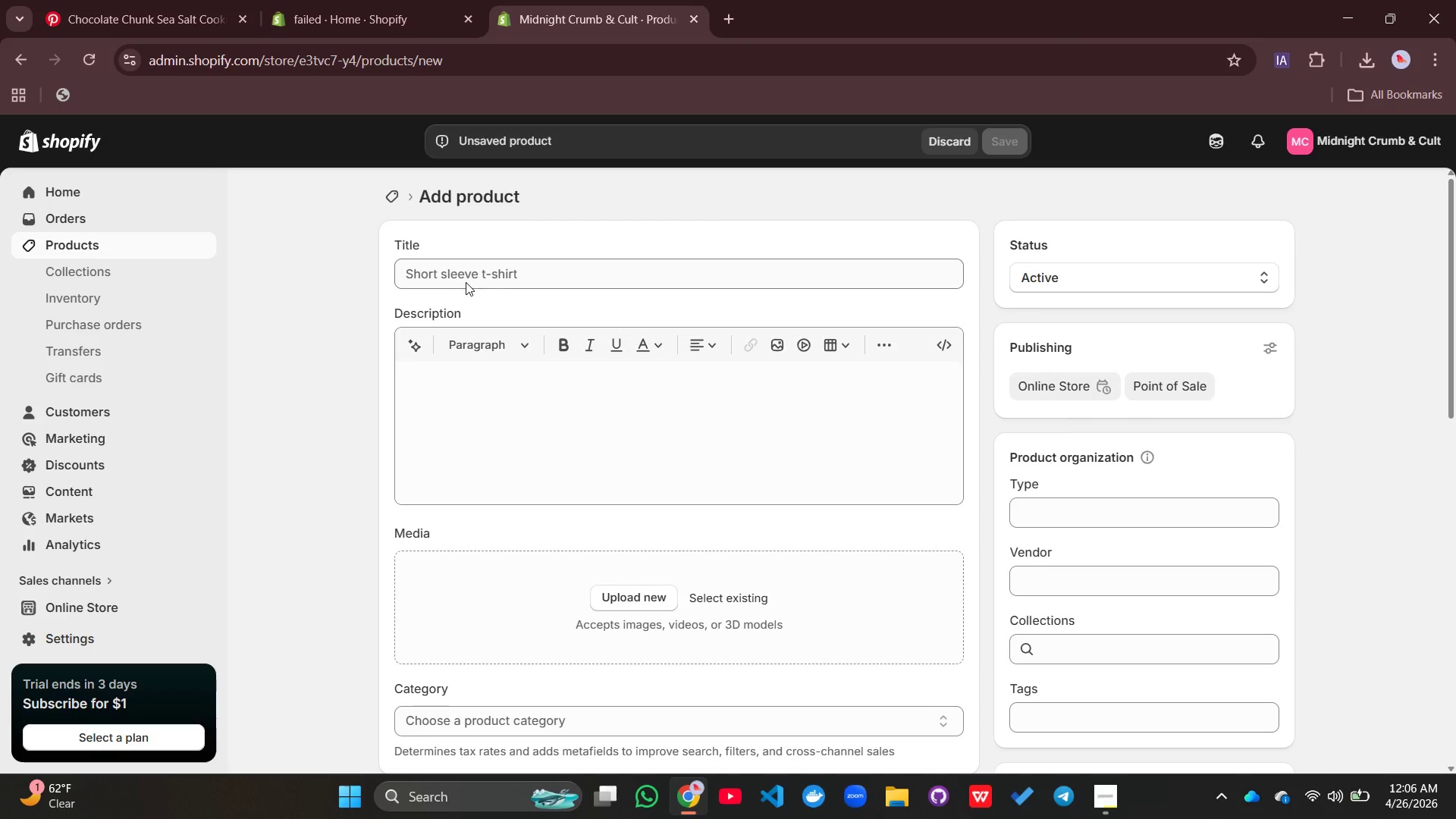 
type(Mid)
 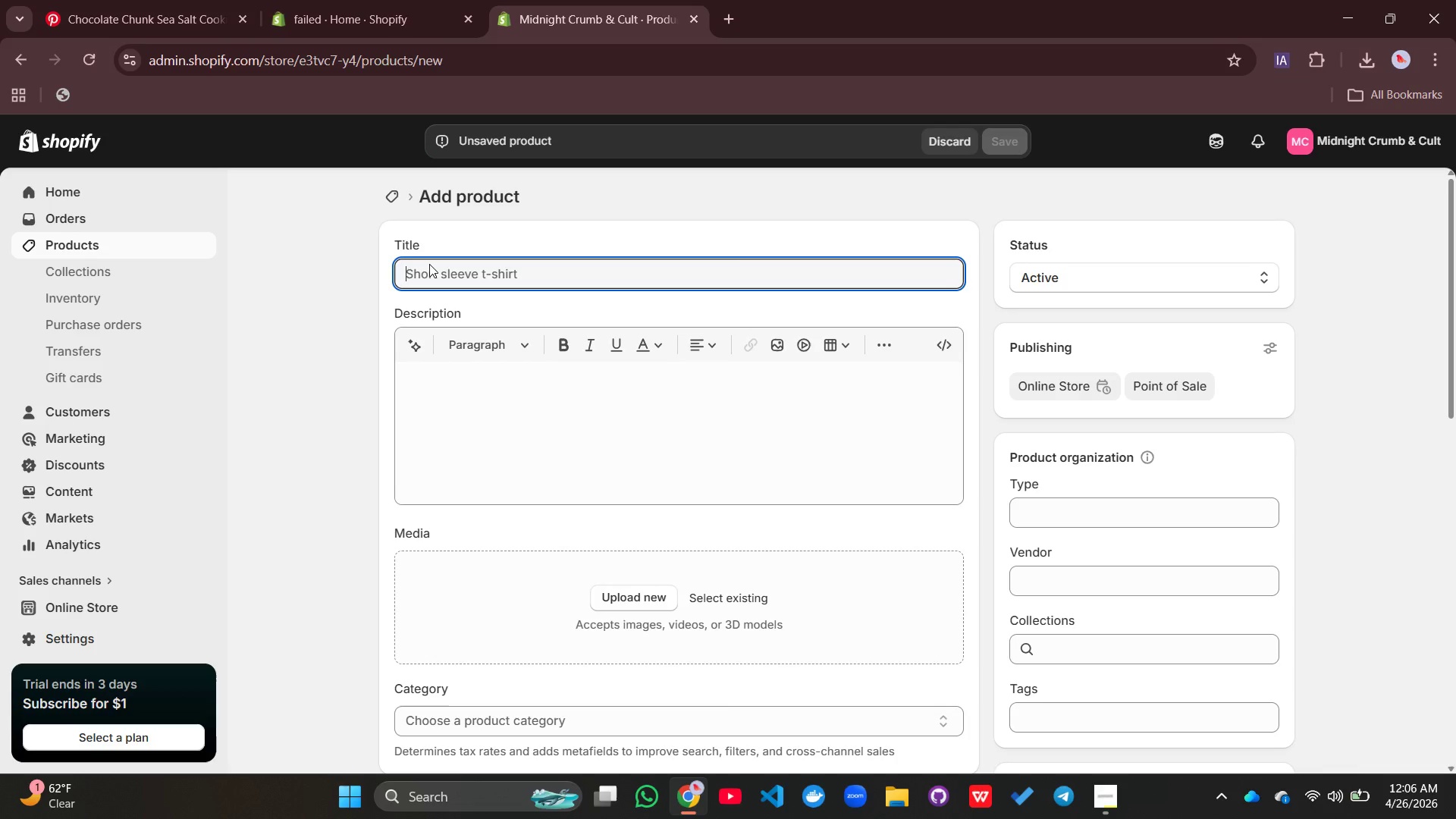 
left_click([429, 264])
 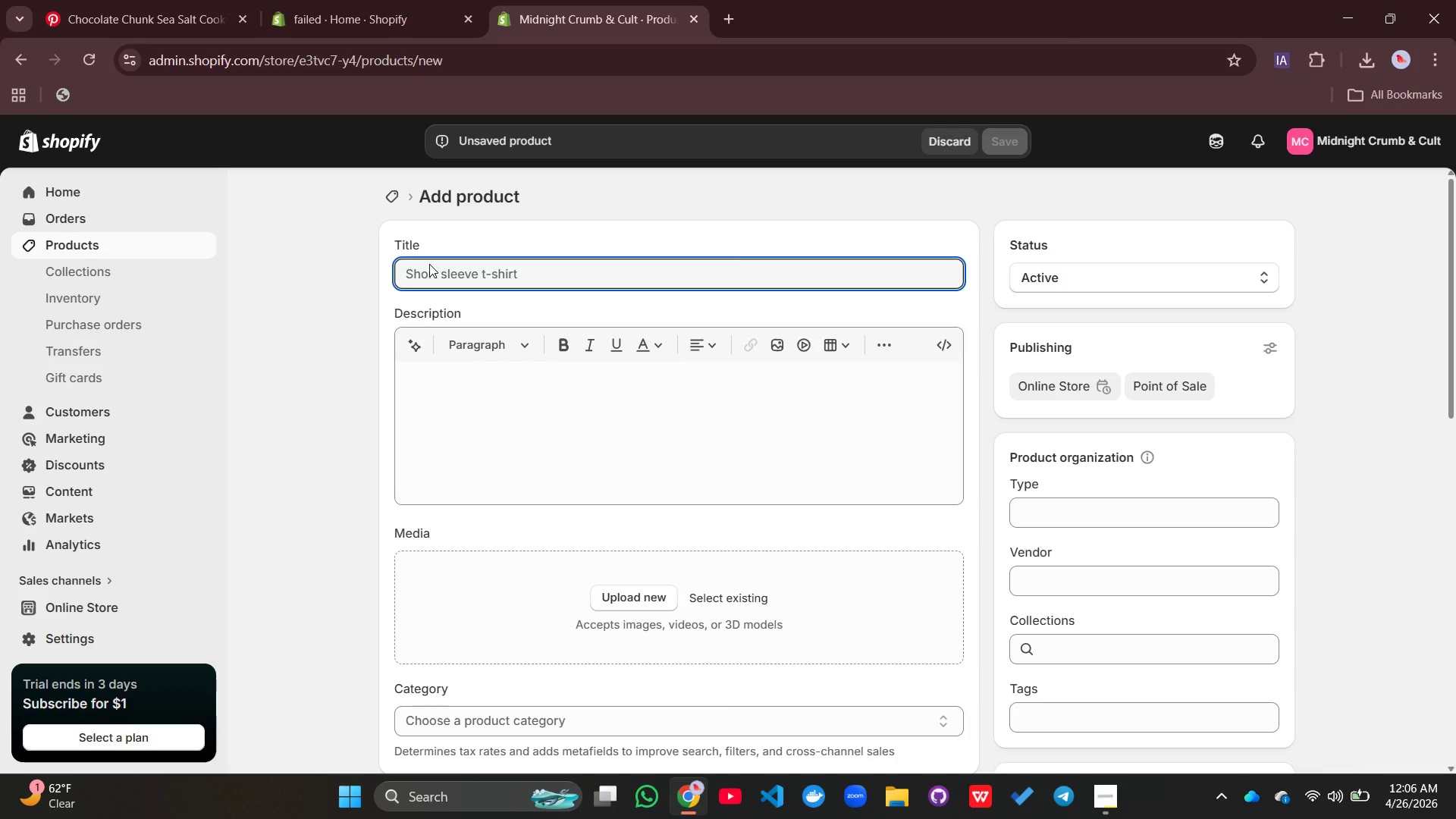 
type(Nid)
key(Backspace)
key(Backspace)
key(Backspace)
type(Nidnight toffee Cookie)
 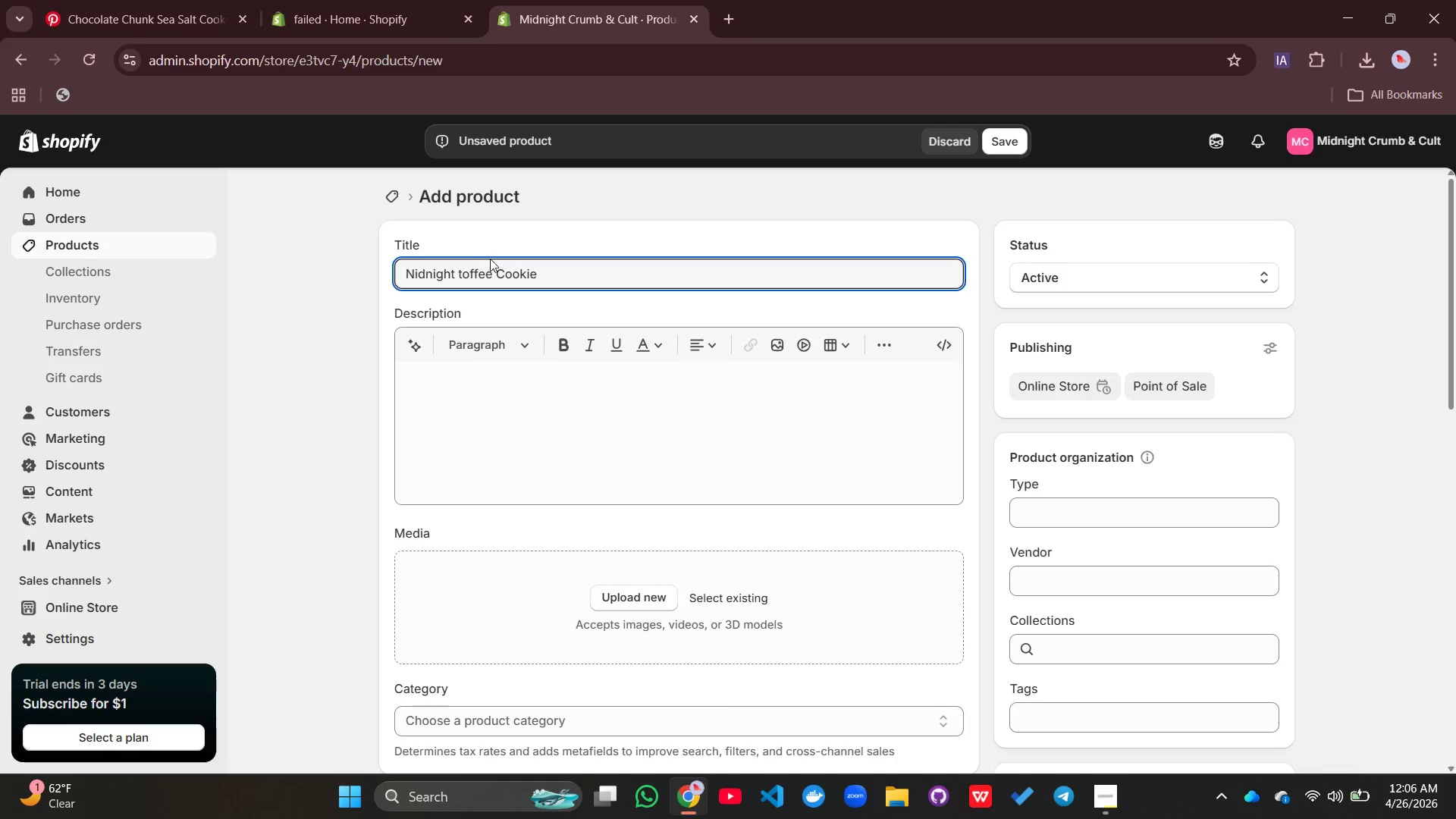 
left_click([460, 278])
 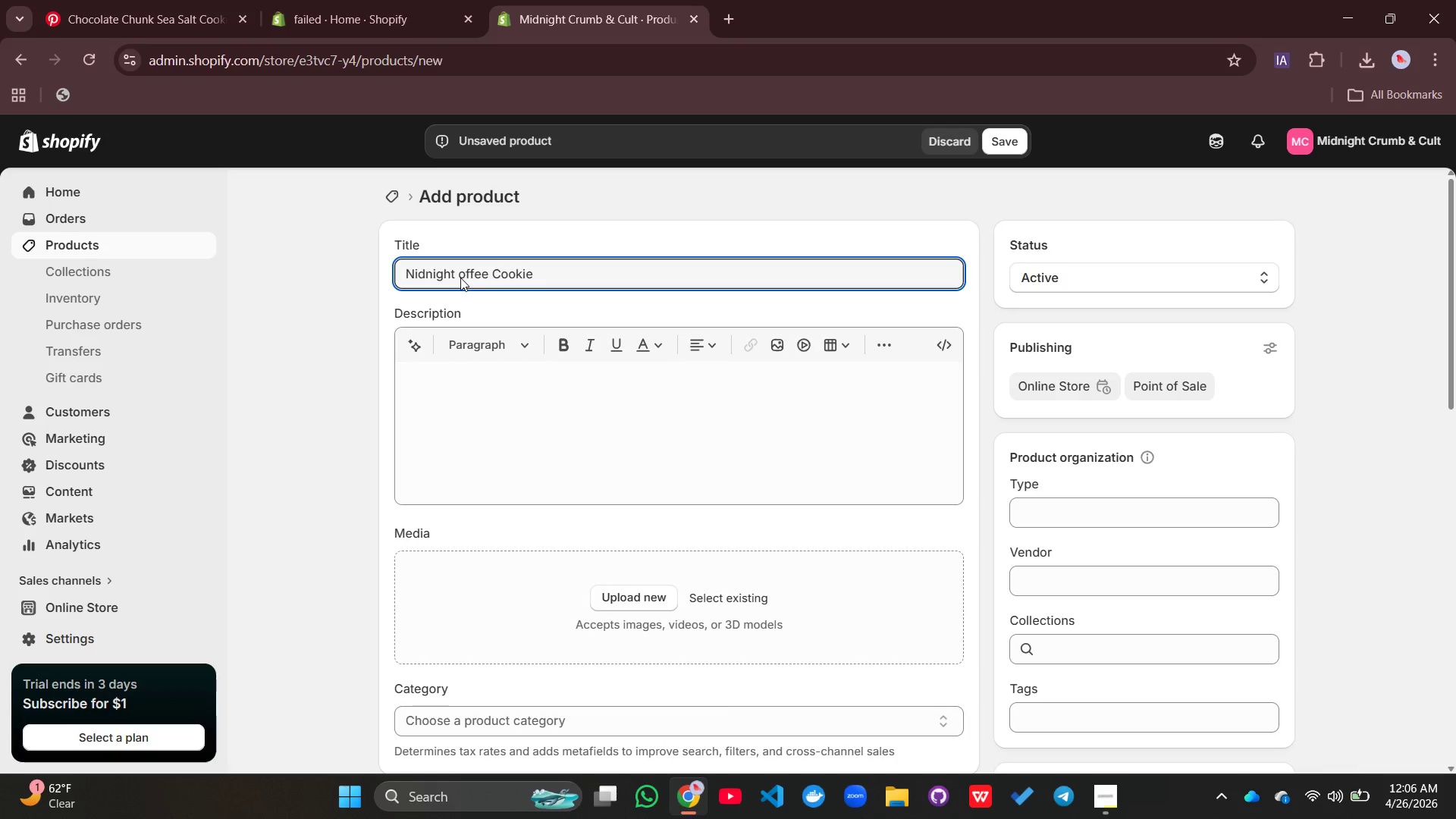 
key(Backspace)
 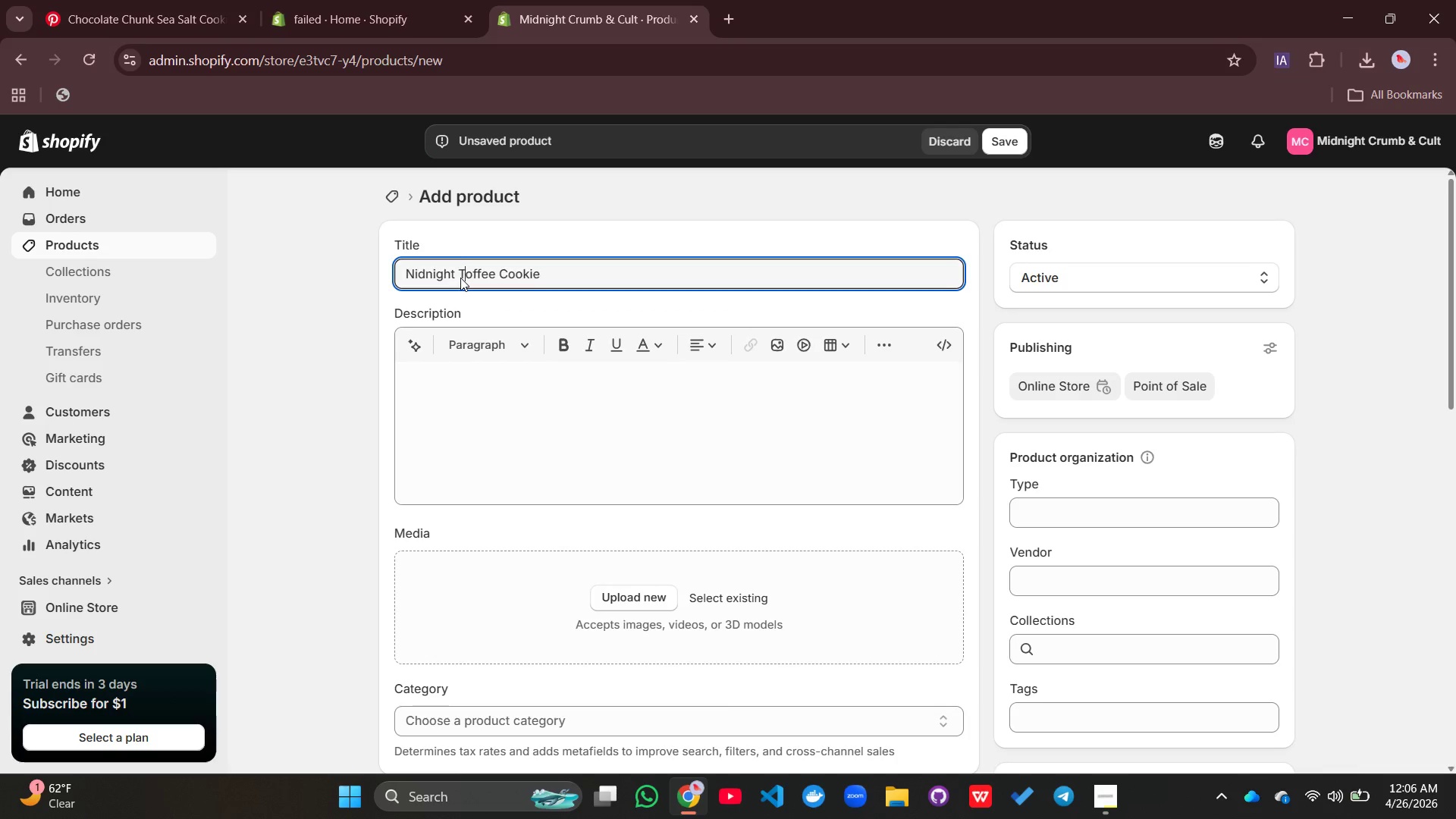 
key(Shift+T)
 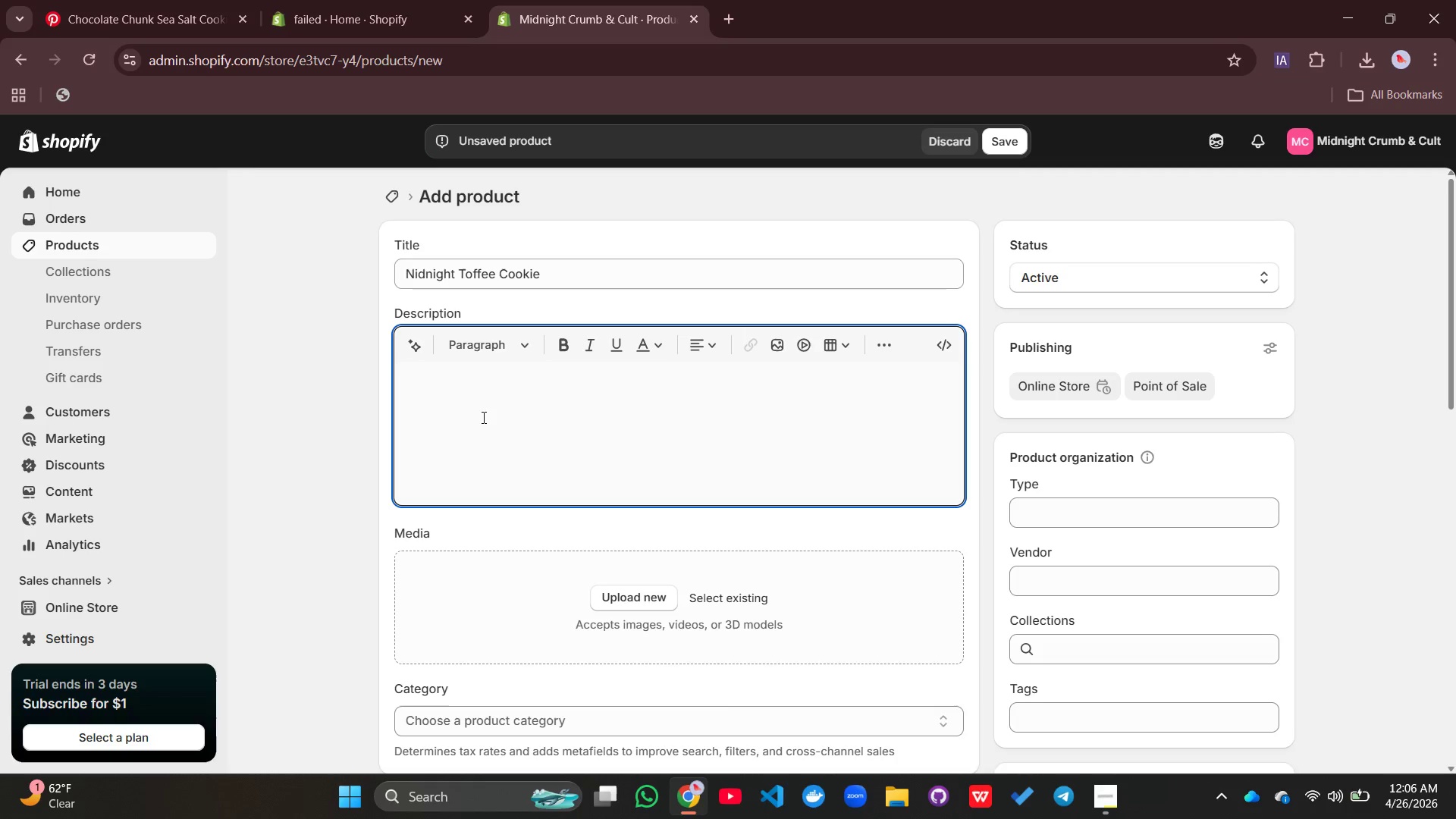 
left_click([482, 417])
 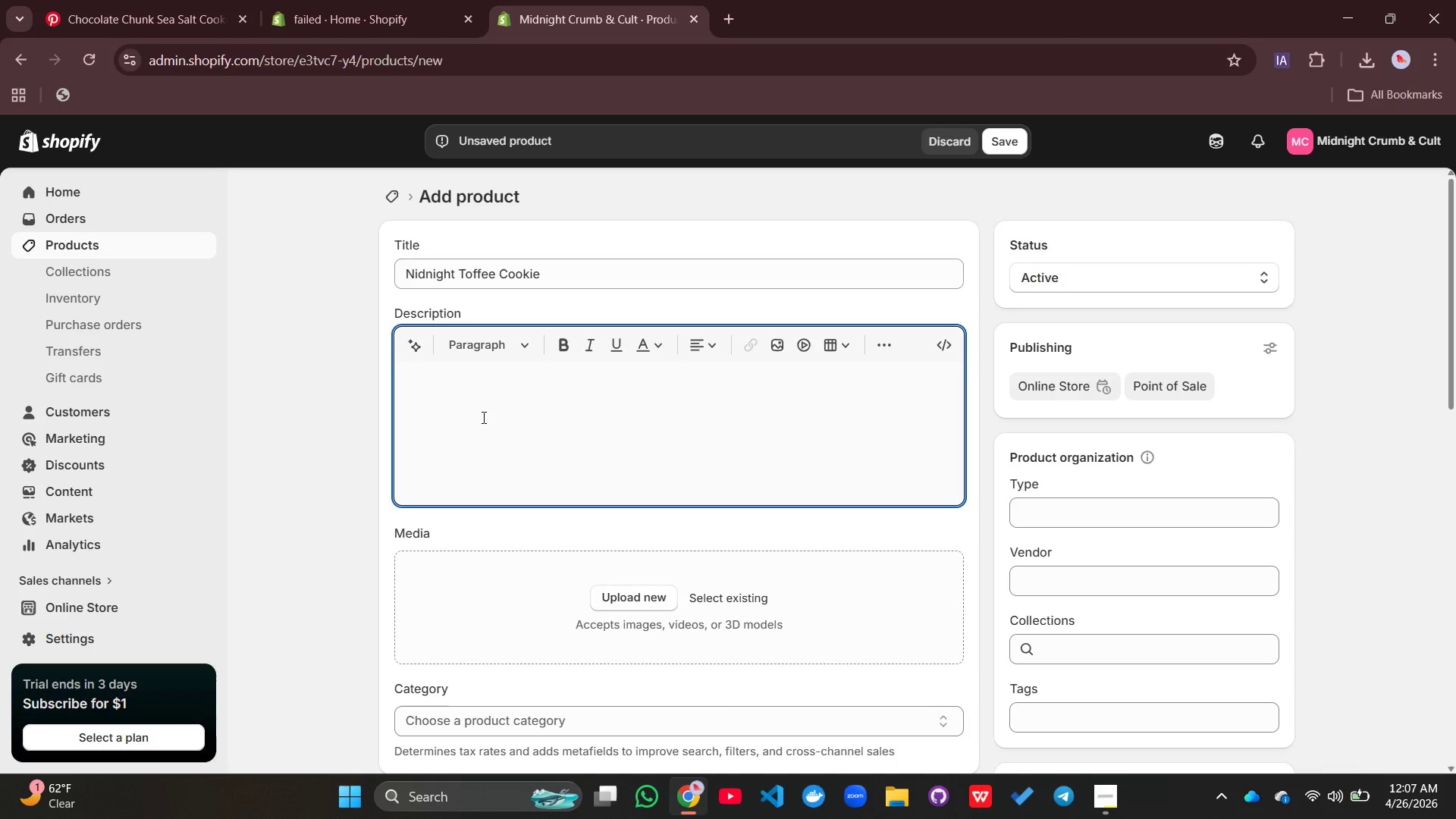 
type(Midnight Toffess==)
key(Backspace)
key(Backspace)
key(Backspace)
key(Backspace)
type(e Cookie )
 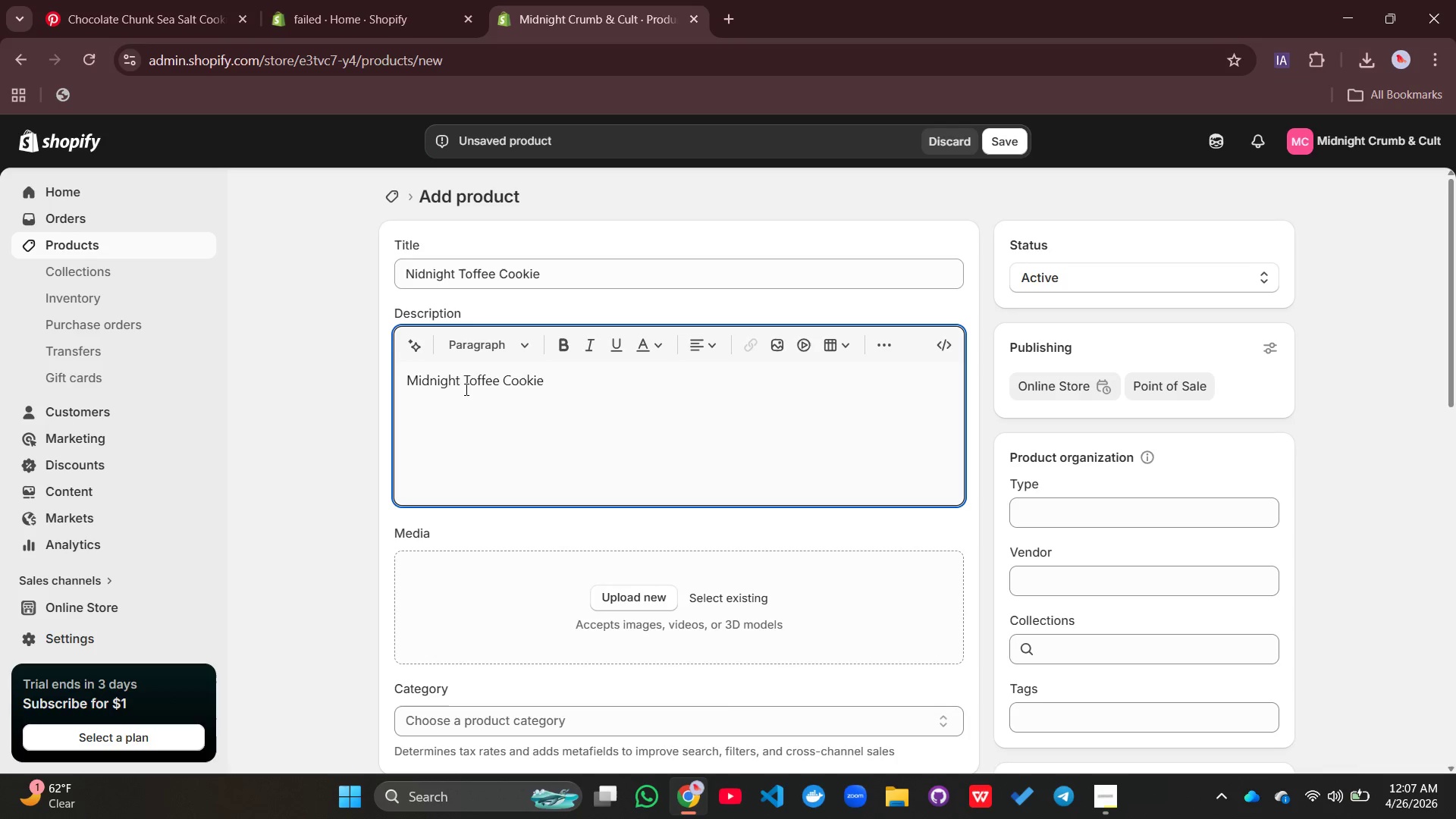 
type(i)
key(Backspace)
type(unveils a luxurioud)
key(Backspace)
type(s blend )
 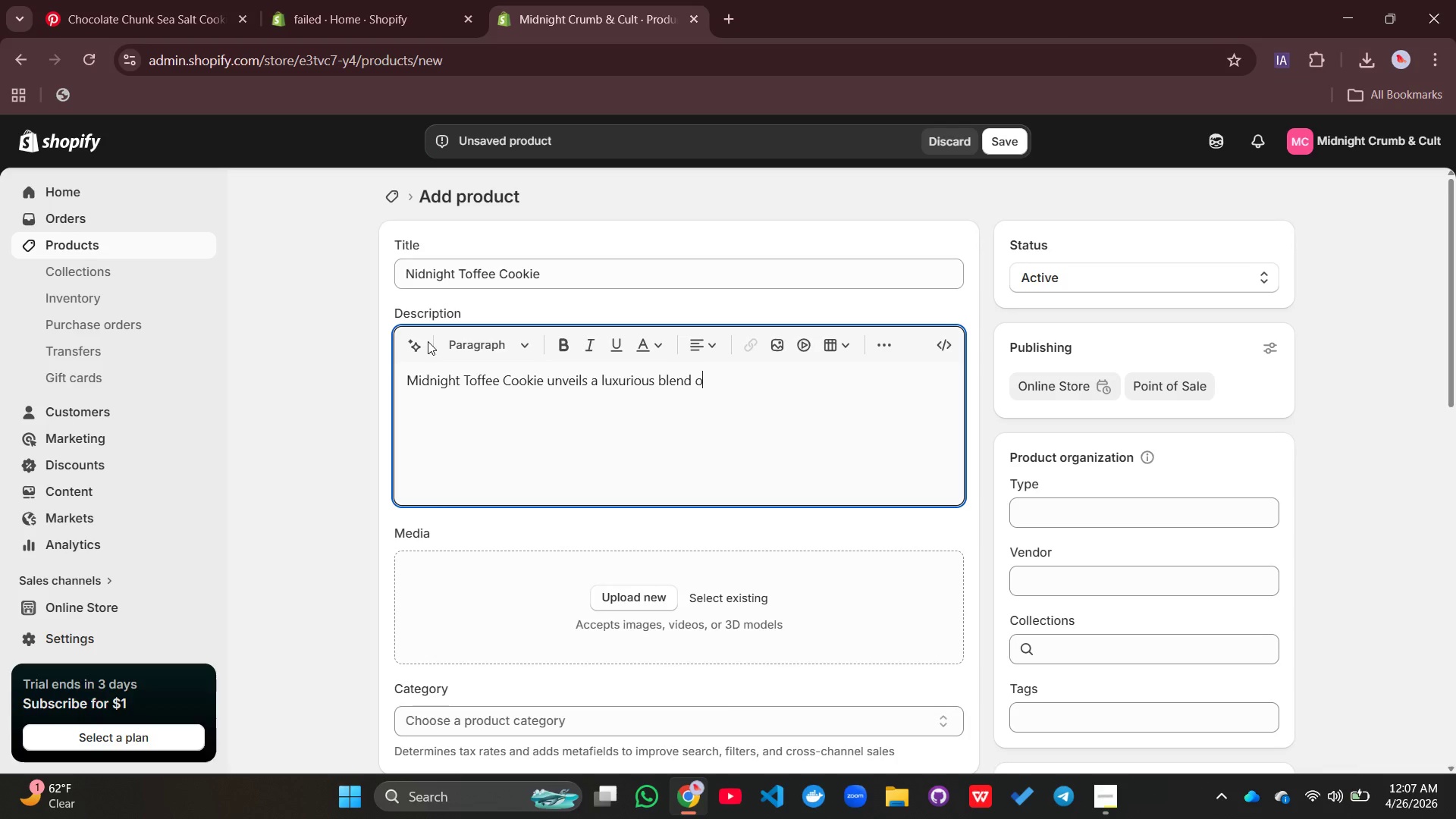 
type(of )
 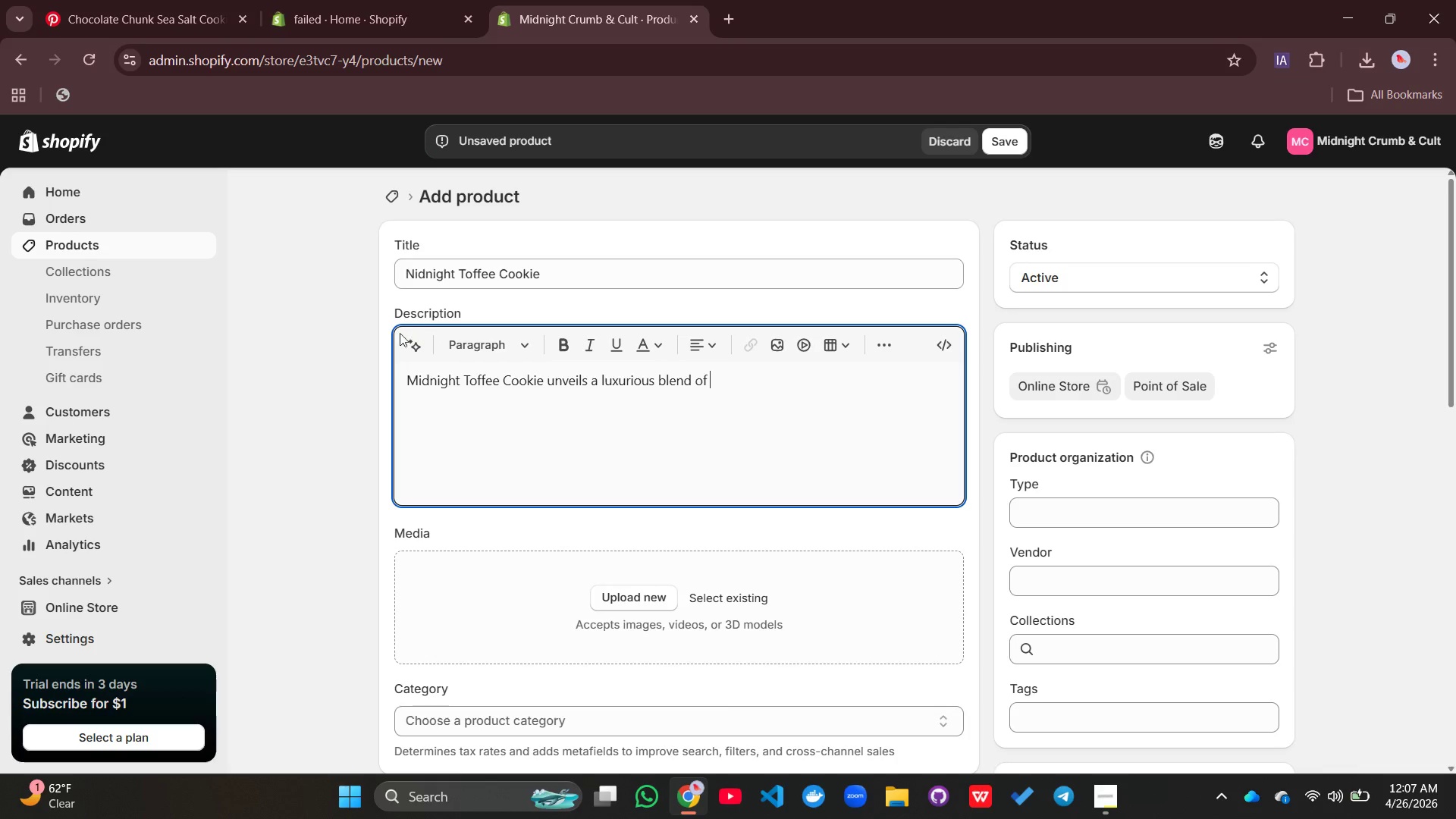 
type(butte)
key(Backspace)
type(ery)
 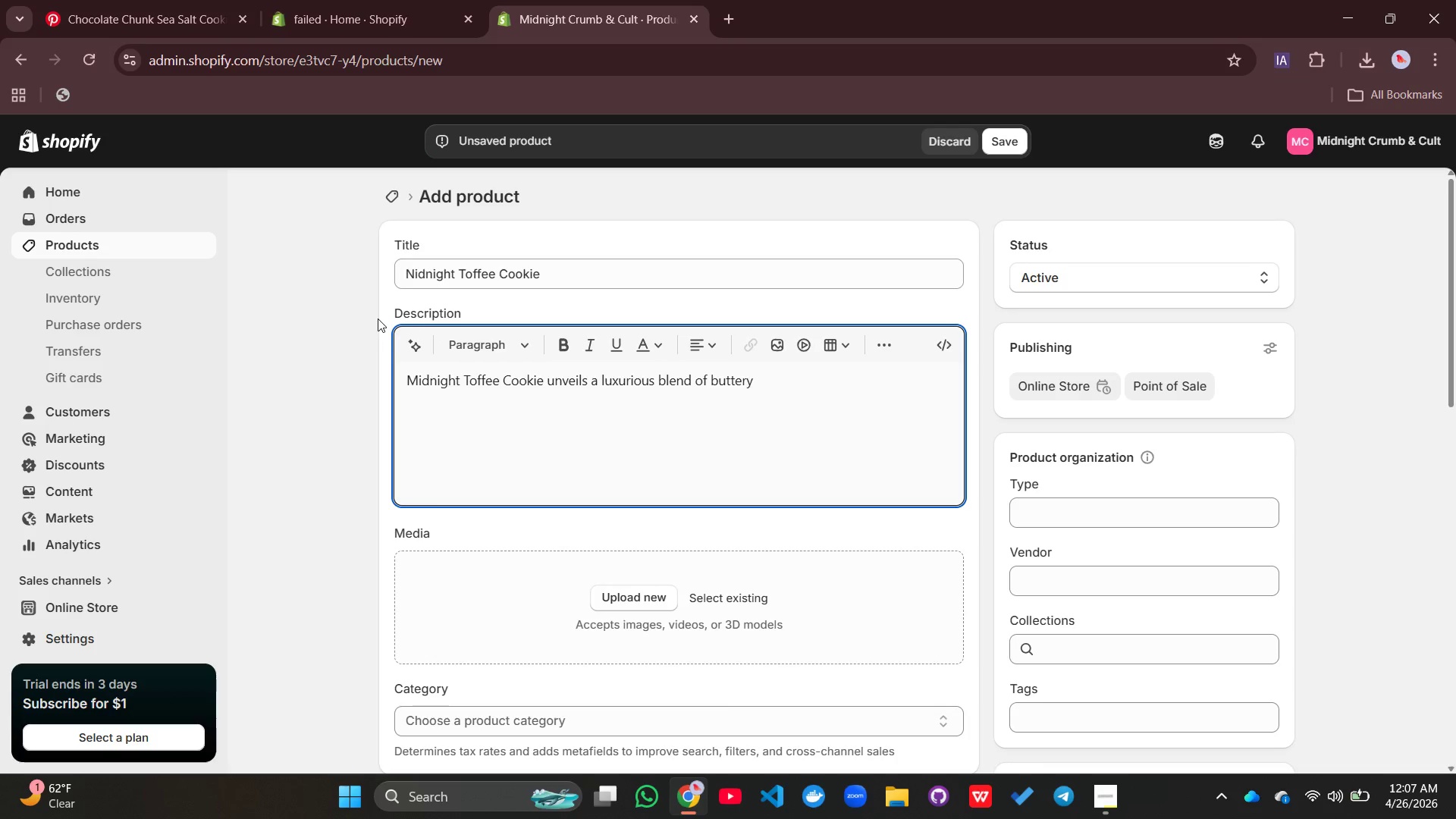 
type( tofee)
key(Backspace)
key(Backspace)
type(fee and dark and )
key(Backspace)
key(Backspace)
key(Backspace)
key(Backspace)
type(cocoa richness, )
key(Backspace)
key(Backspace)
type(. Each bite deliver a contrast of crisp caramelized edges and soft, molten center. Designed for indu)
 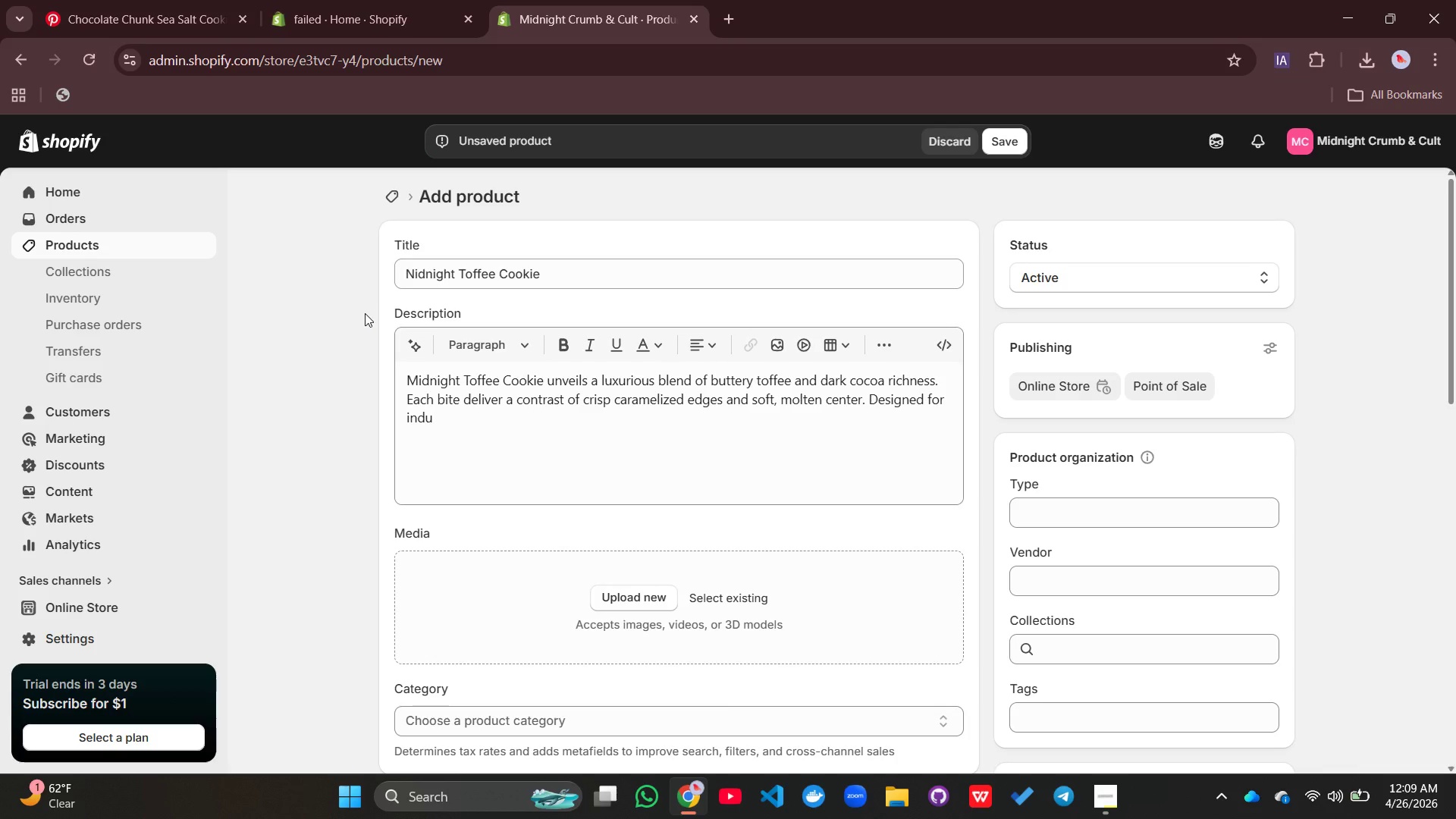 
 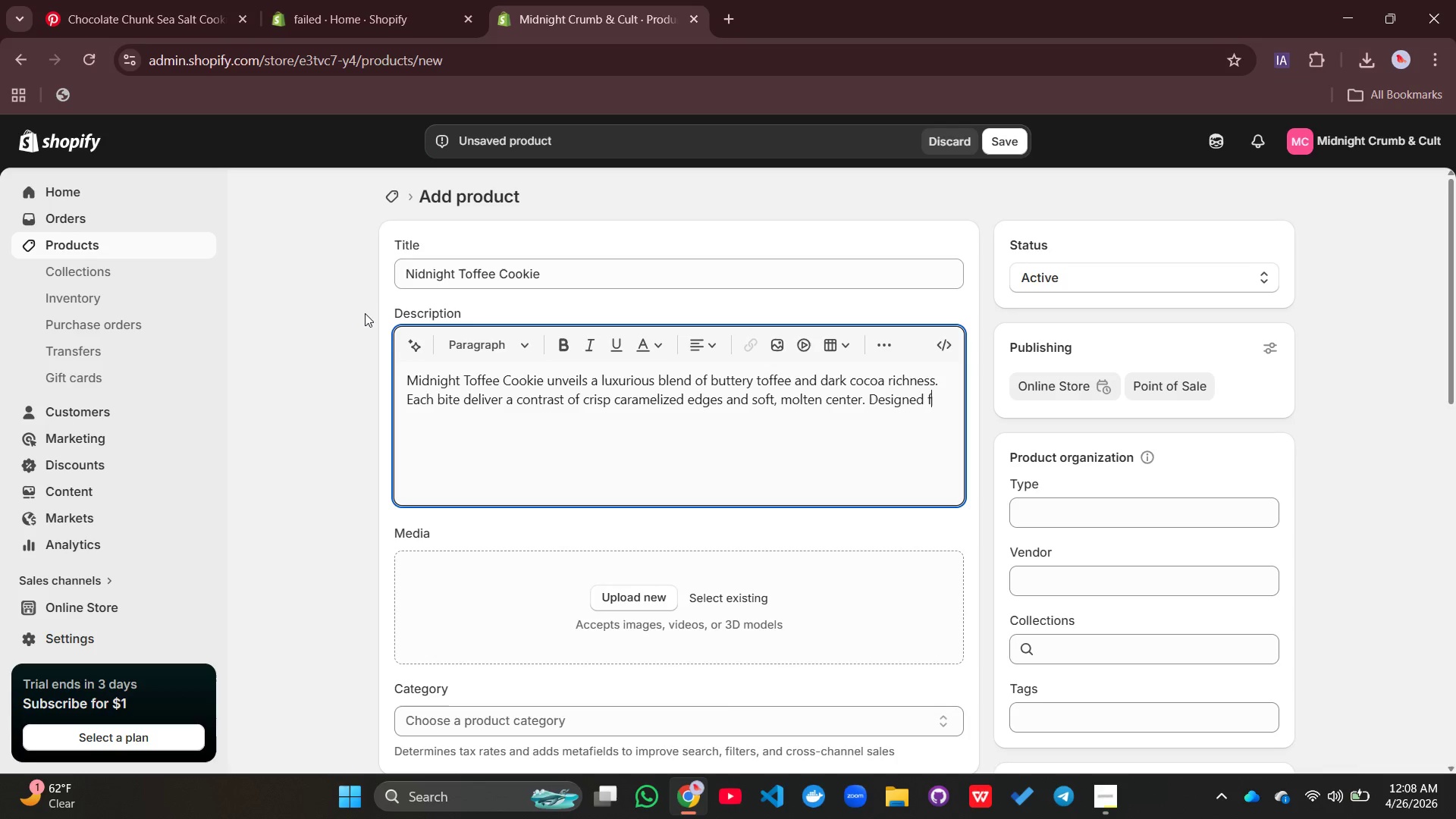 
left_click([365, 313])
 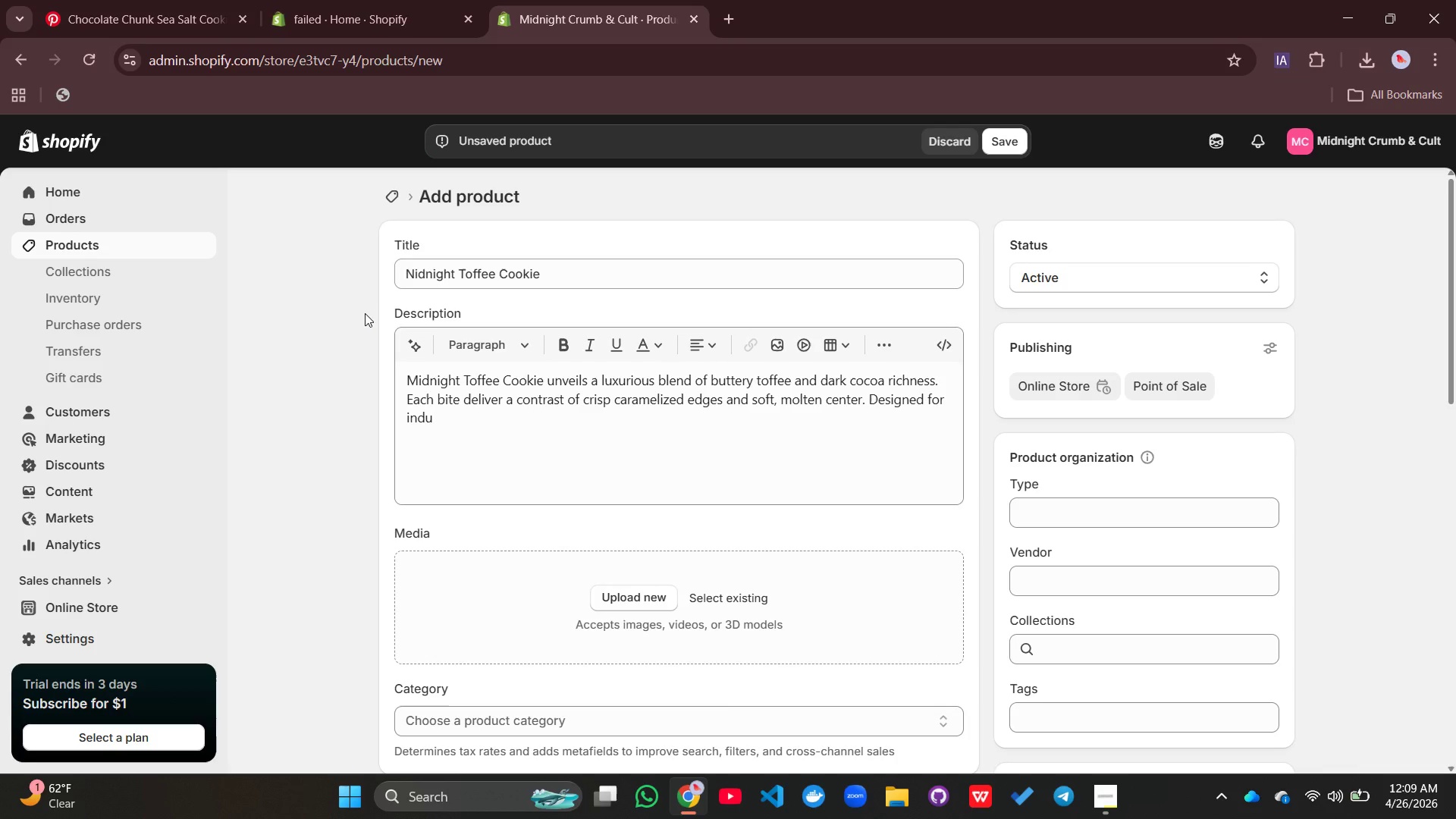 
type(le)
 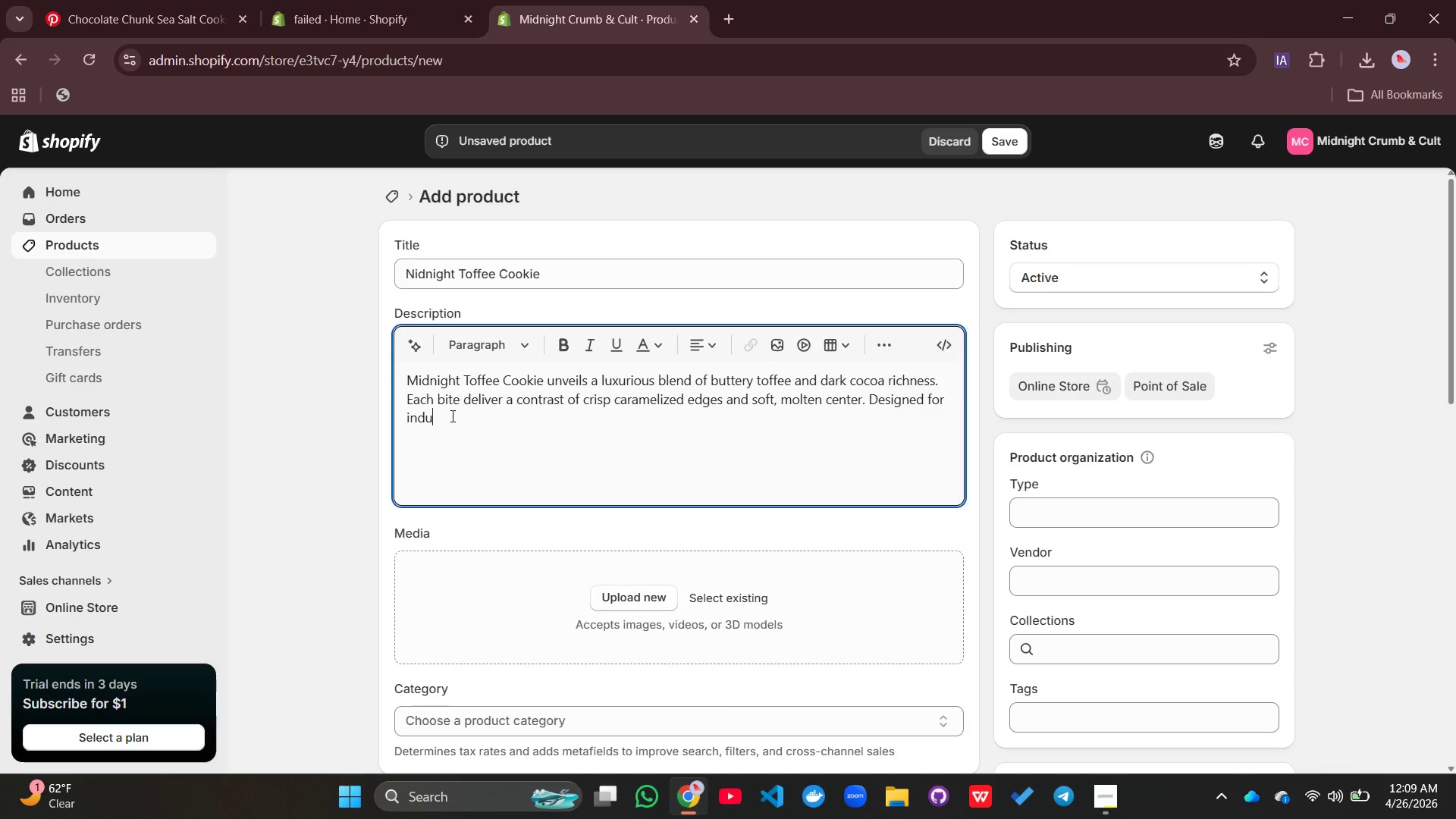 
left_click([451, 416])
 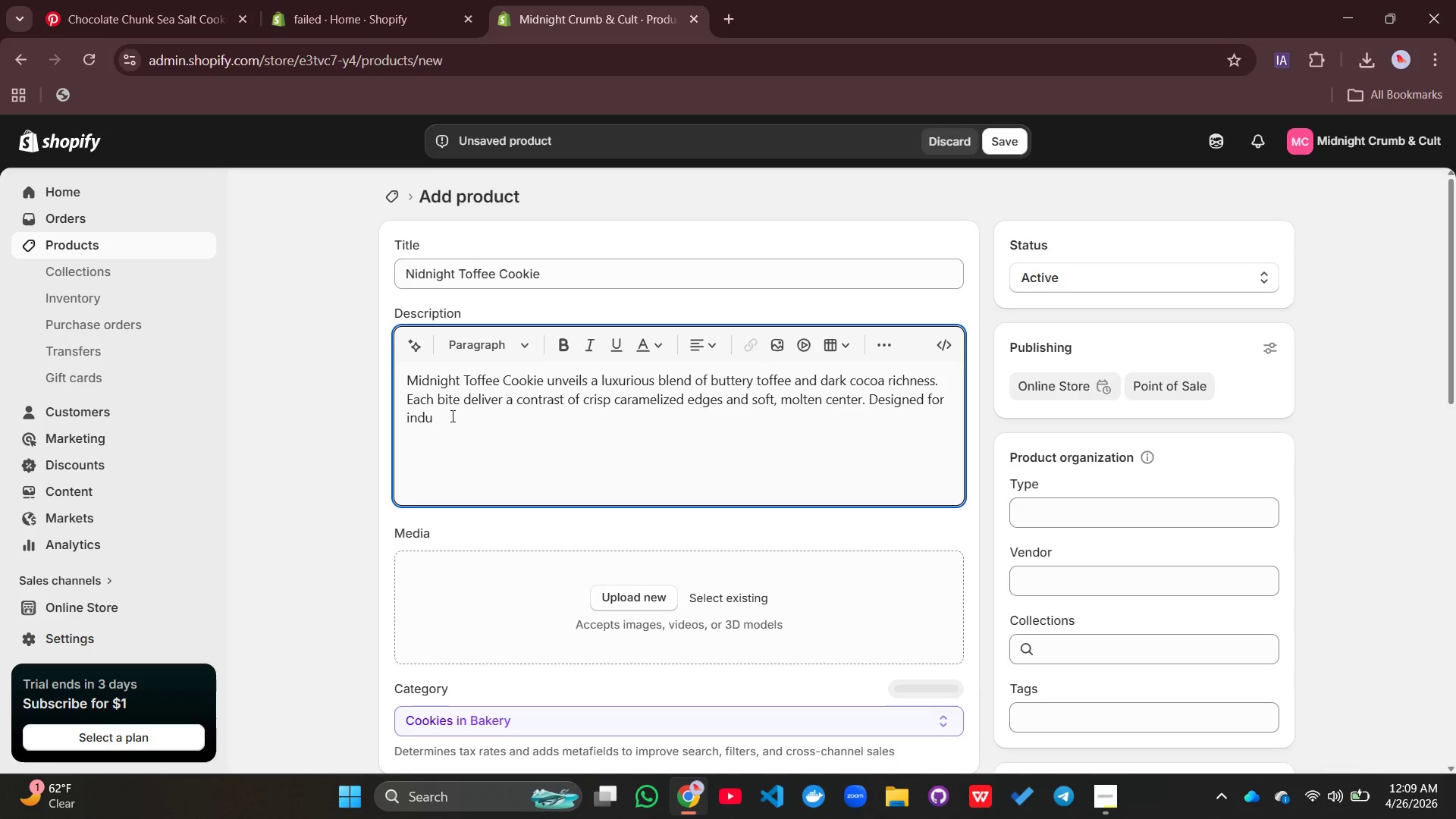 
type(lgence, it embodies sweetness wrapped in gothic depth.)
 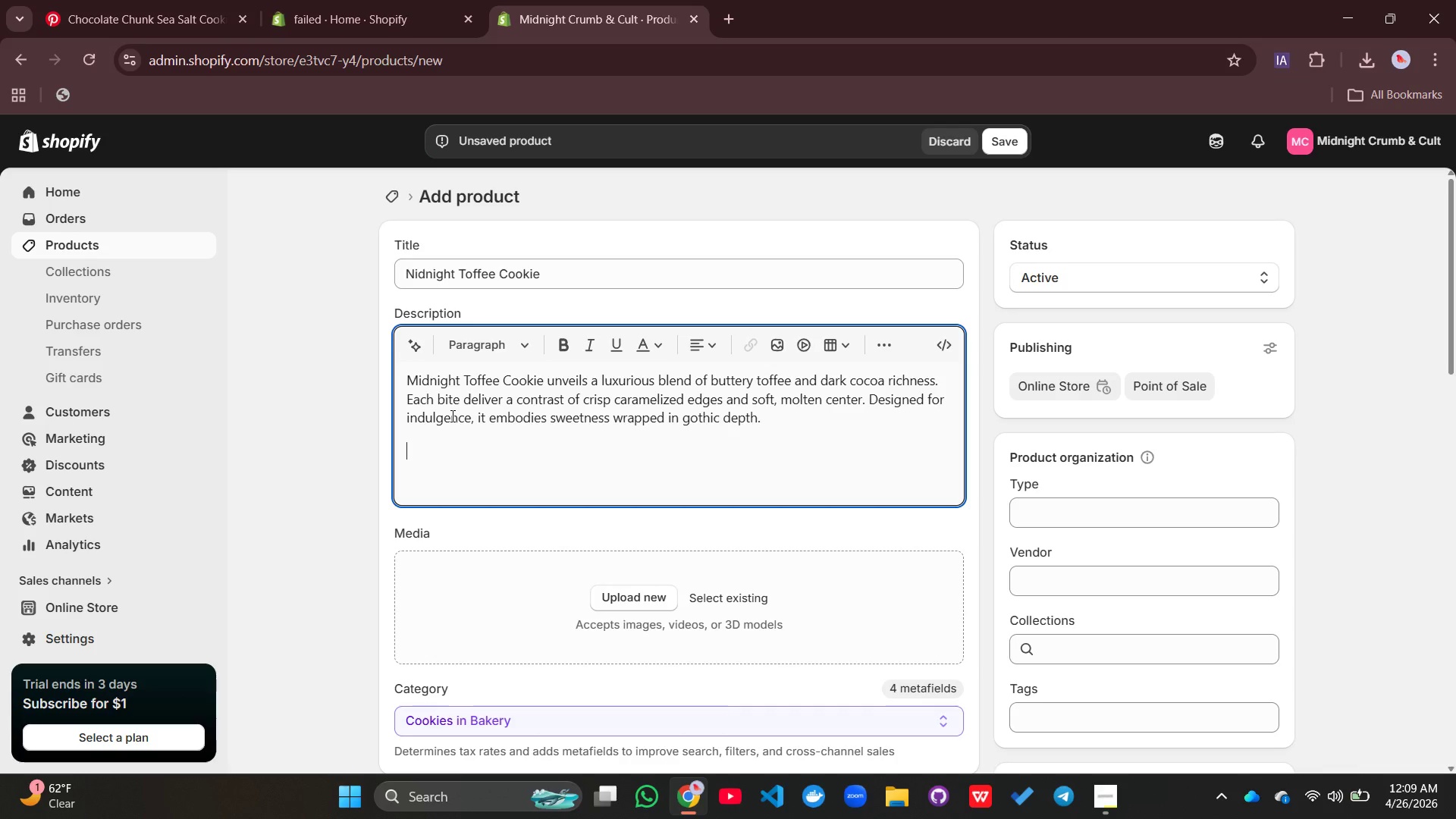 
key(Enter)
 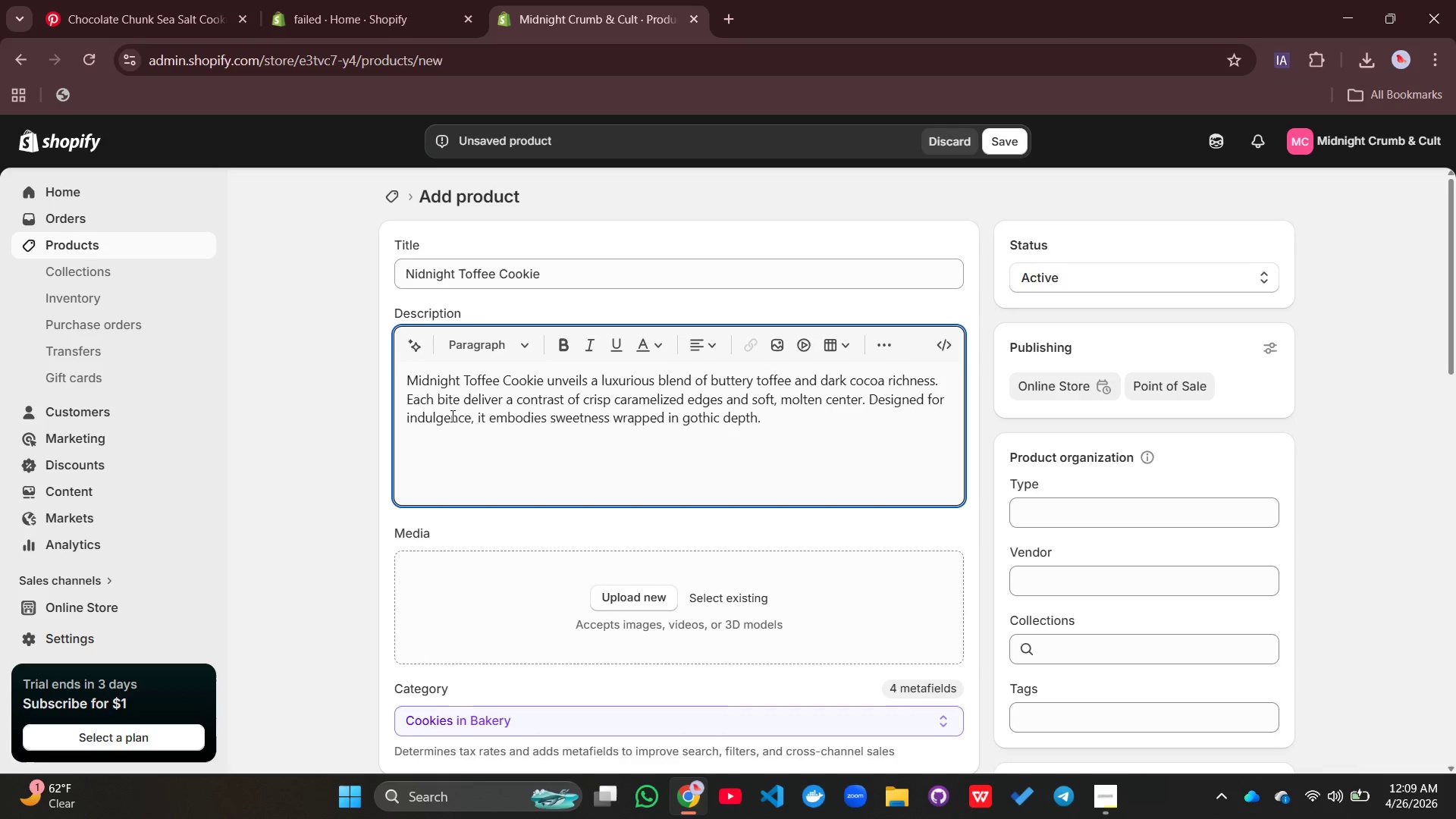 
type(Ingredients: Flour, butter, Sugar)
 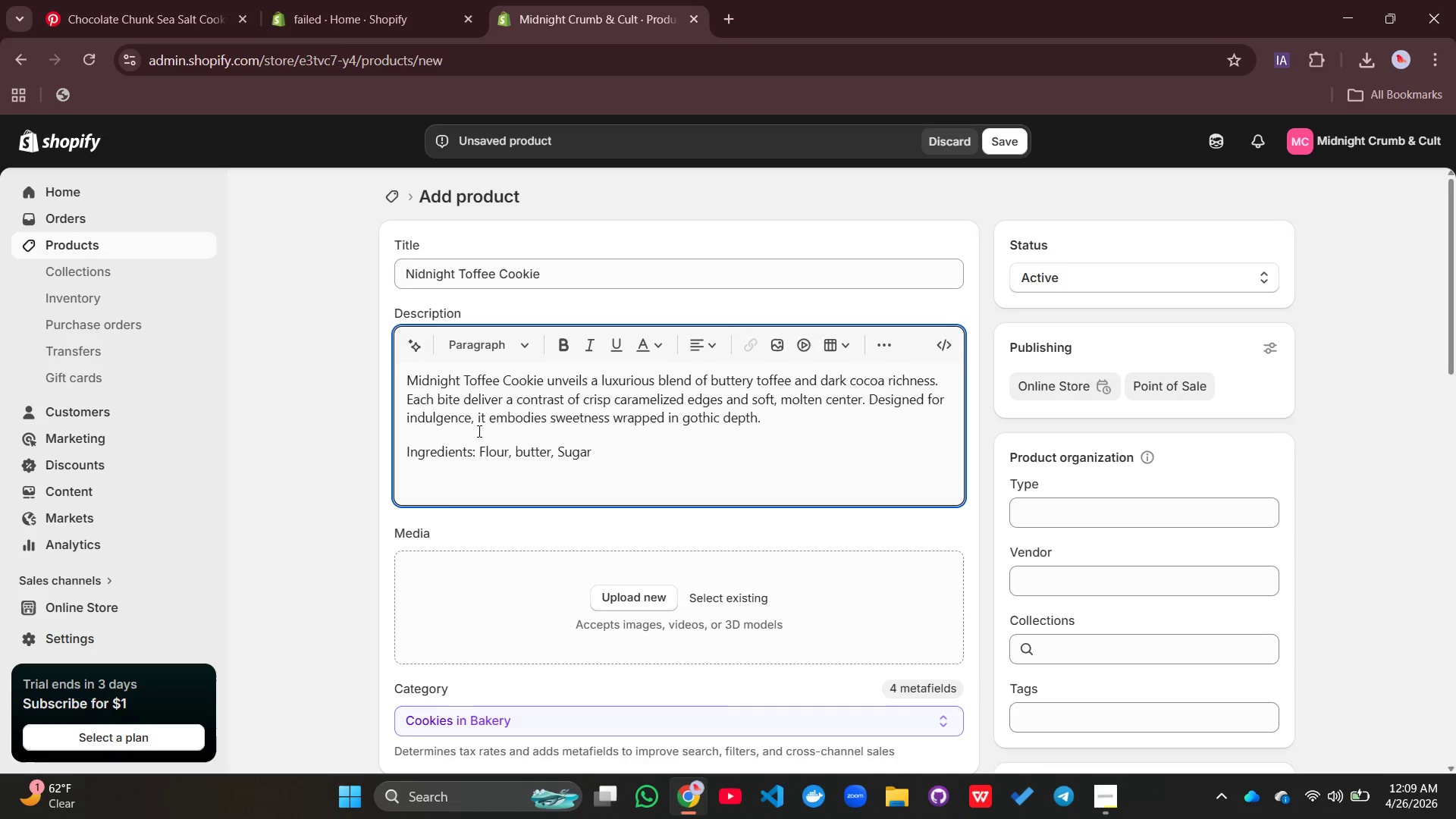 
left_click([522, 453])
 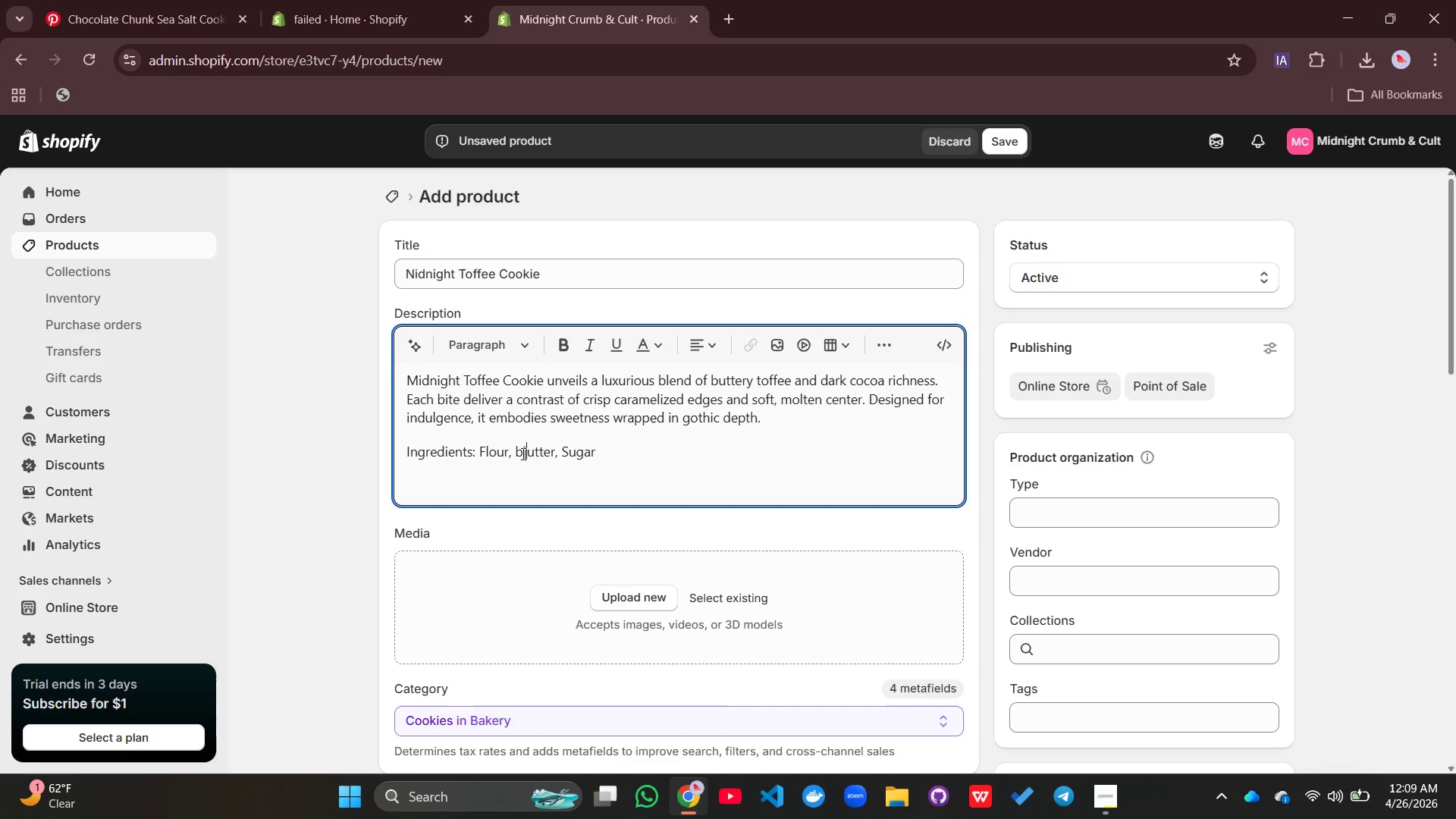 
key(BracketRight)
 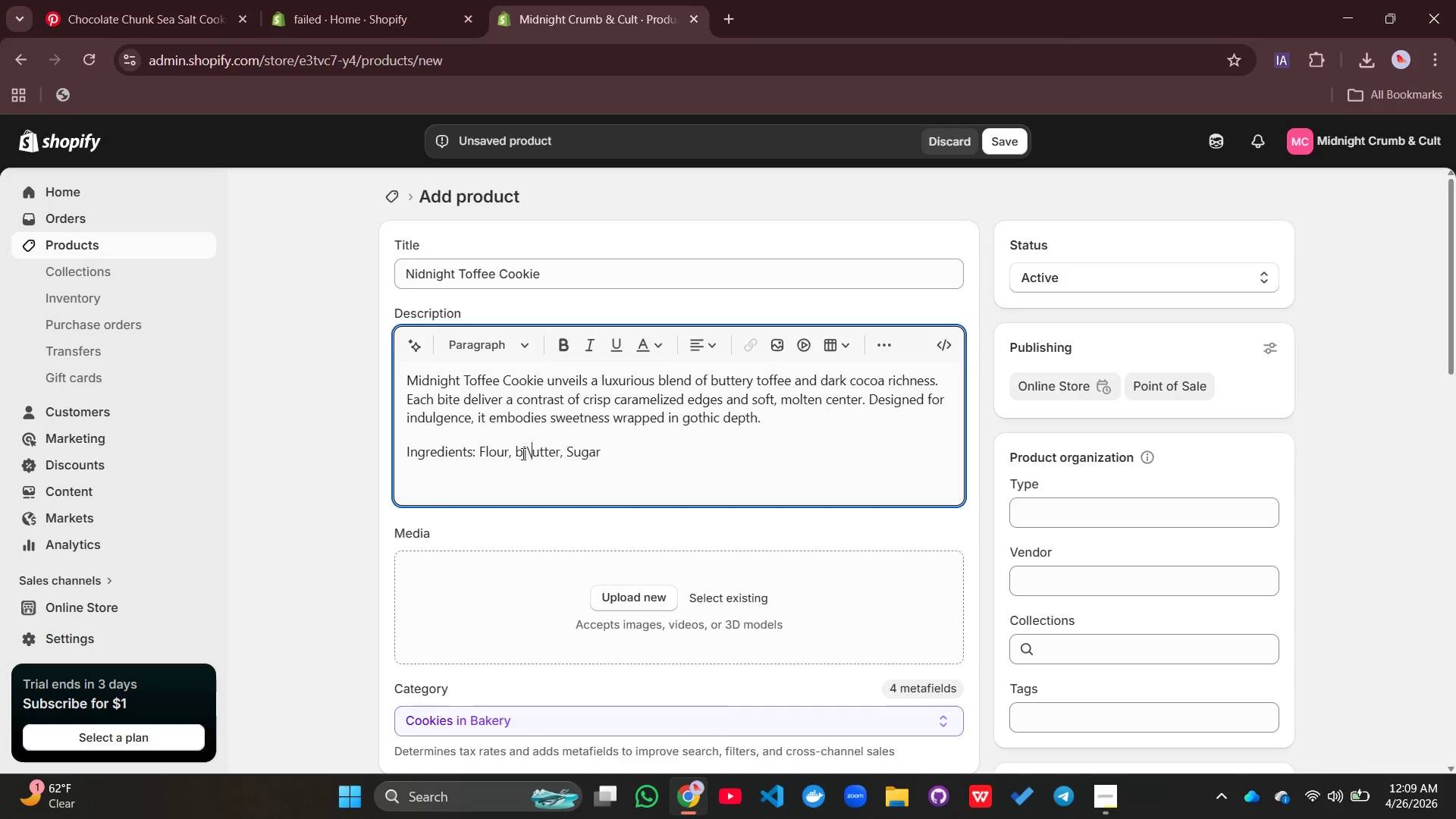 
key(Backslash)
 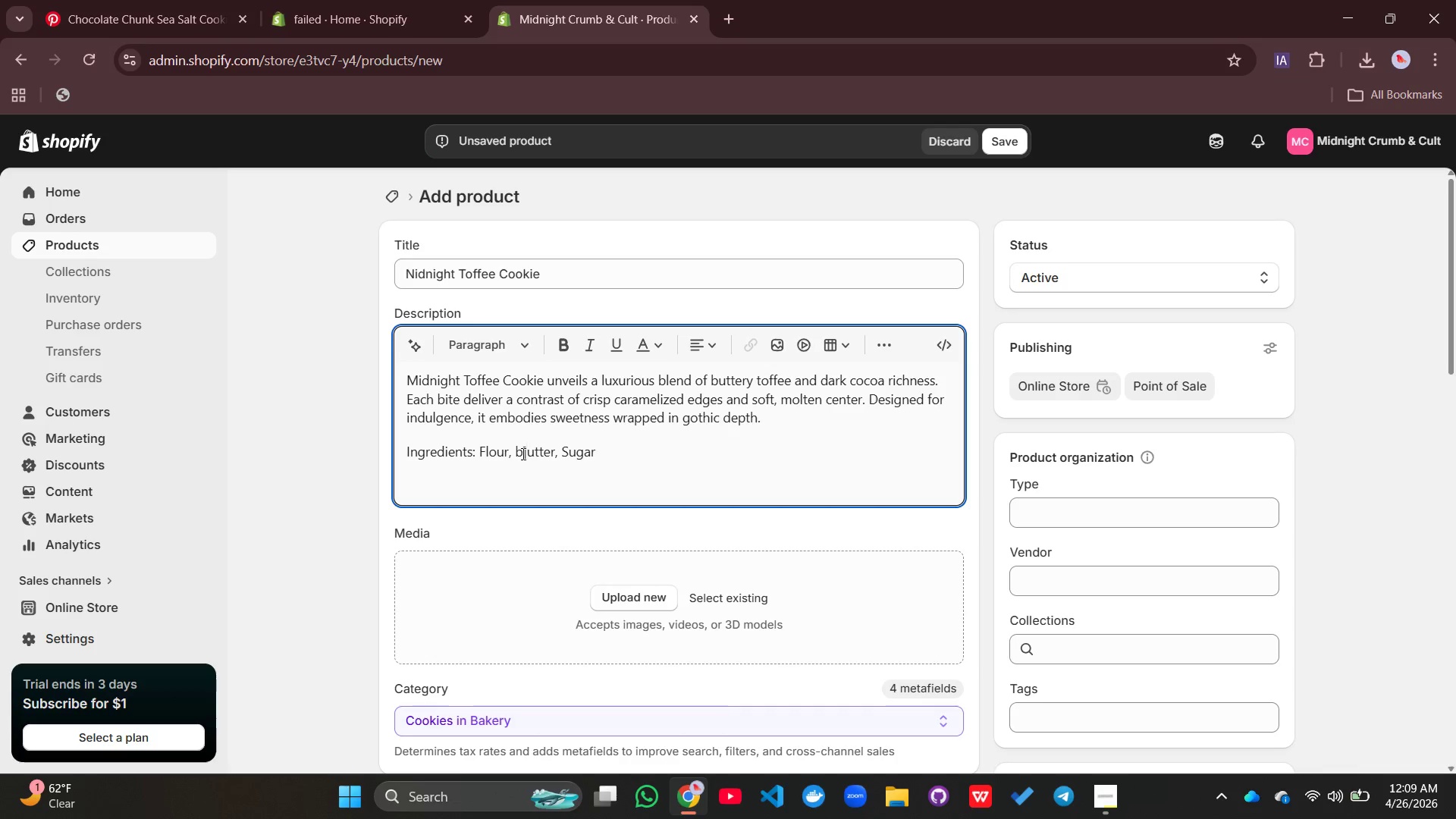 
key(Backspace)
 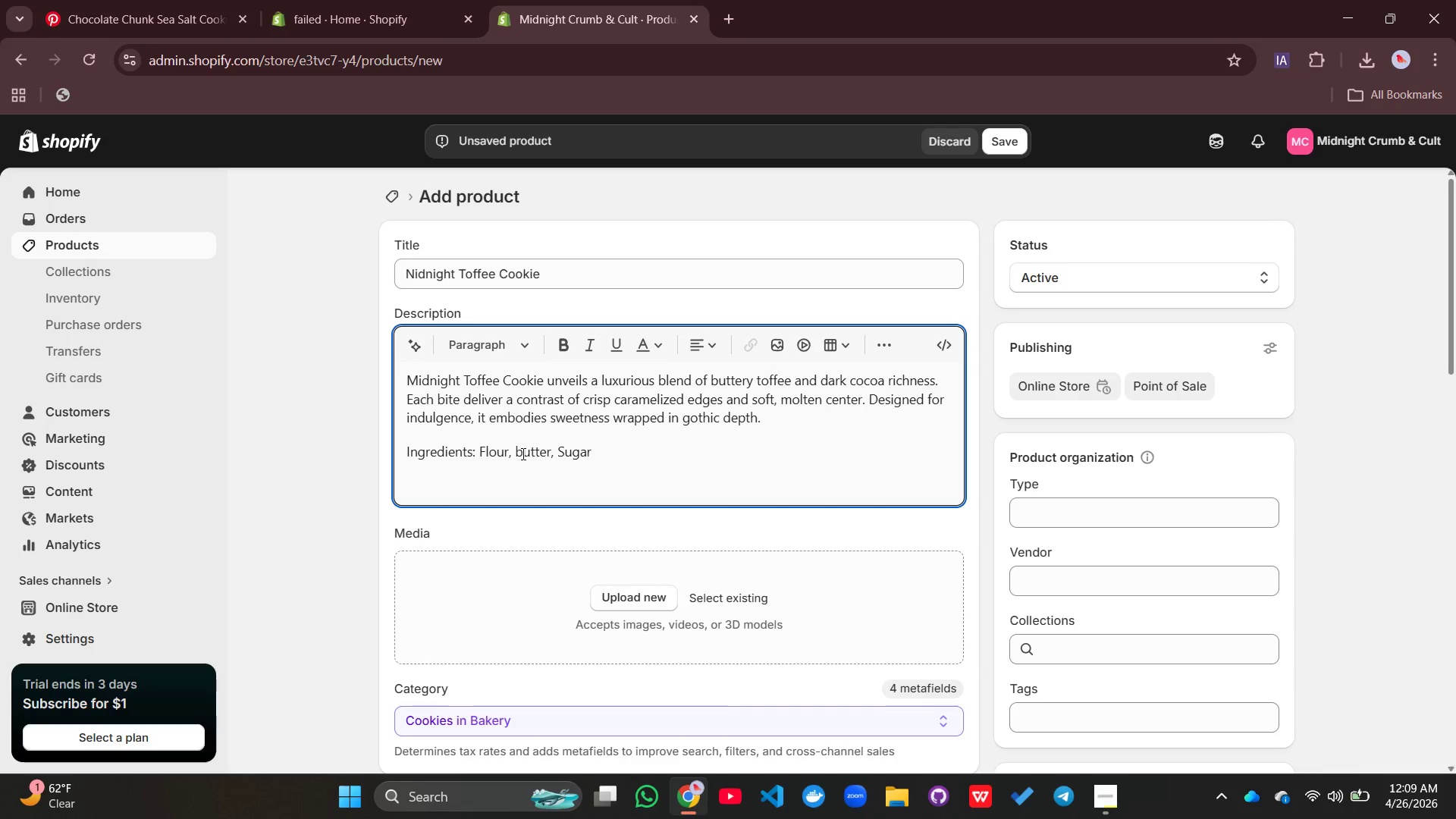 
key(Backspace)
 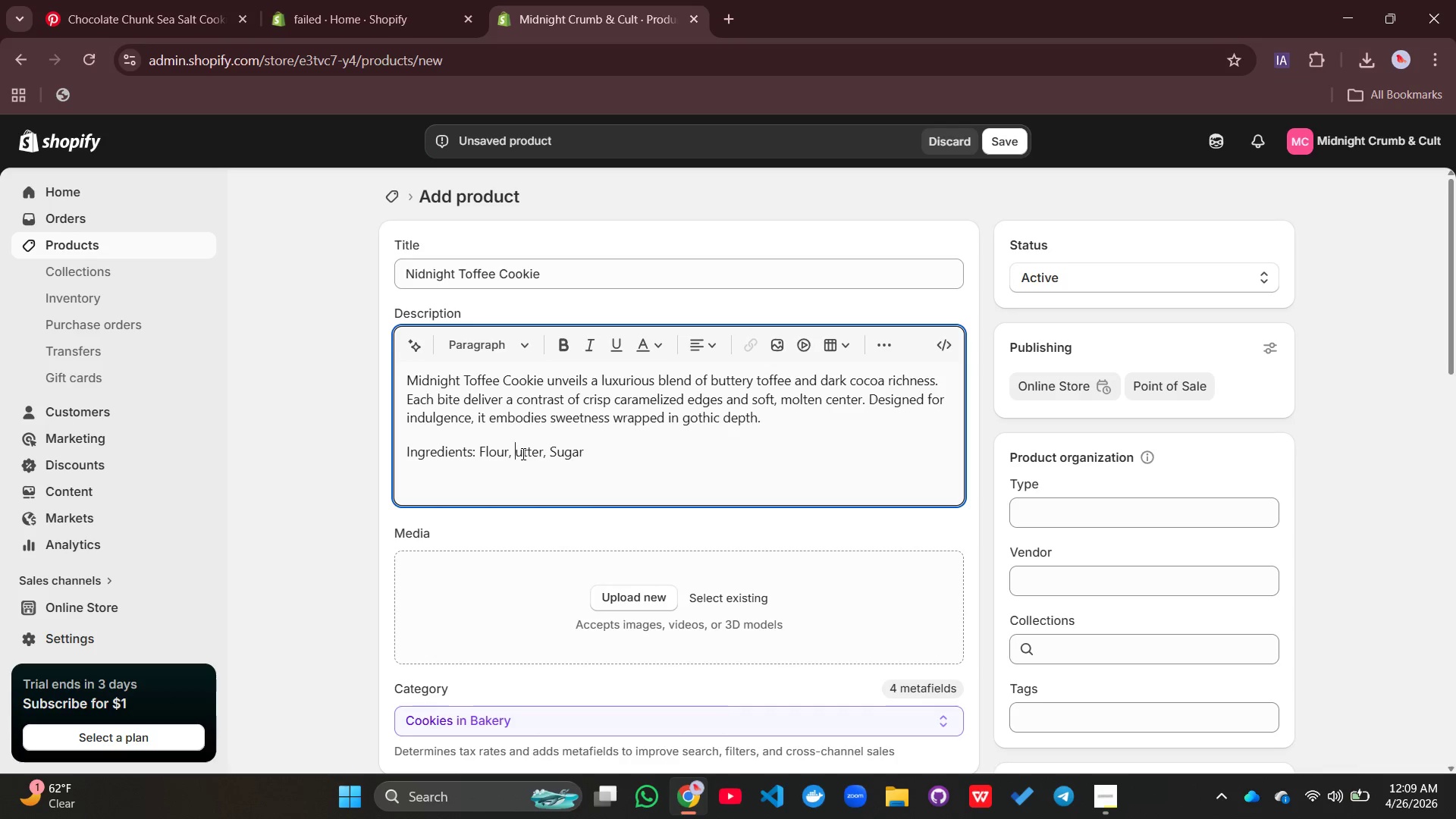 
key(Backspace)
 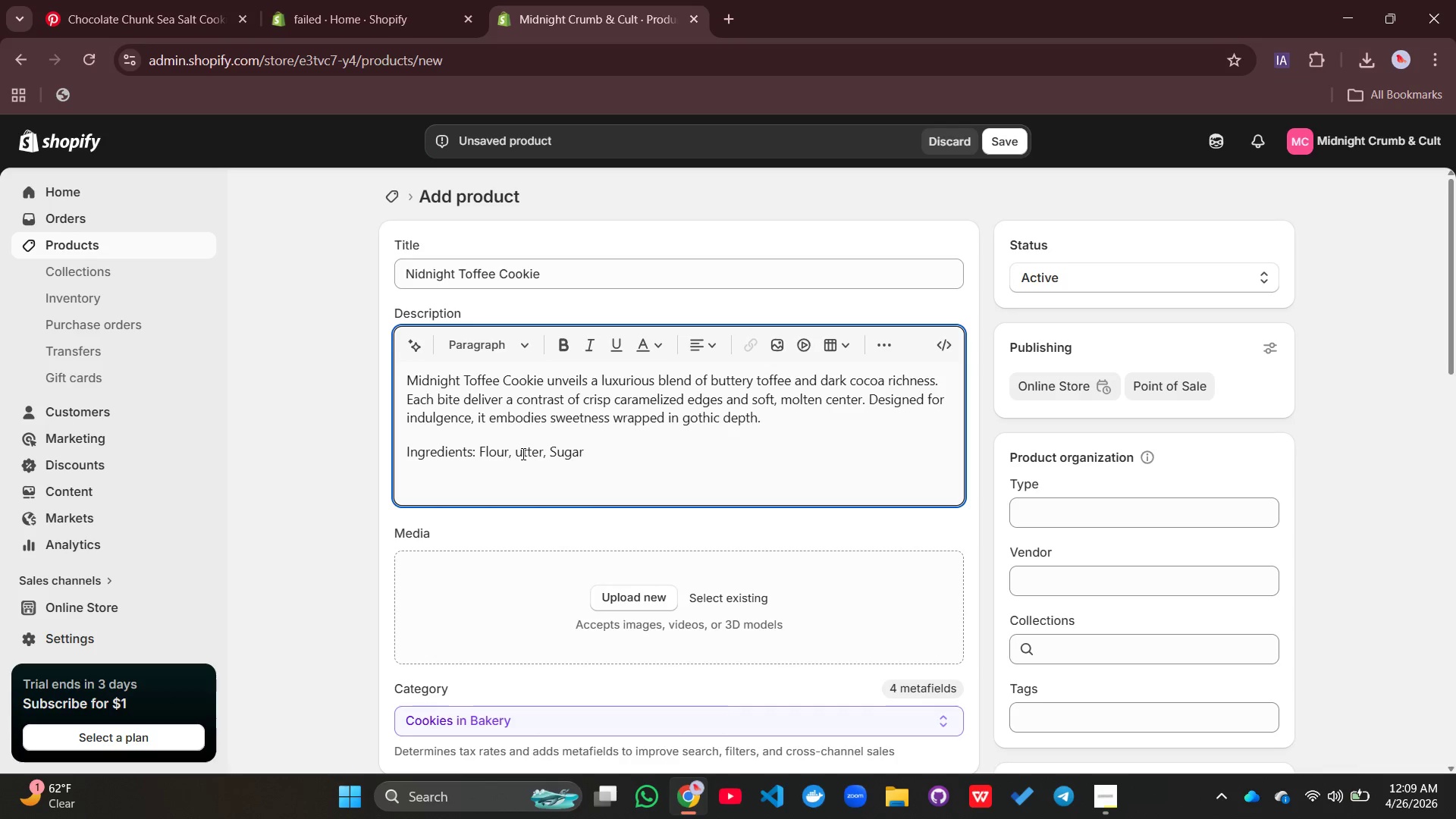 
key(Shift+B)
 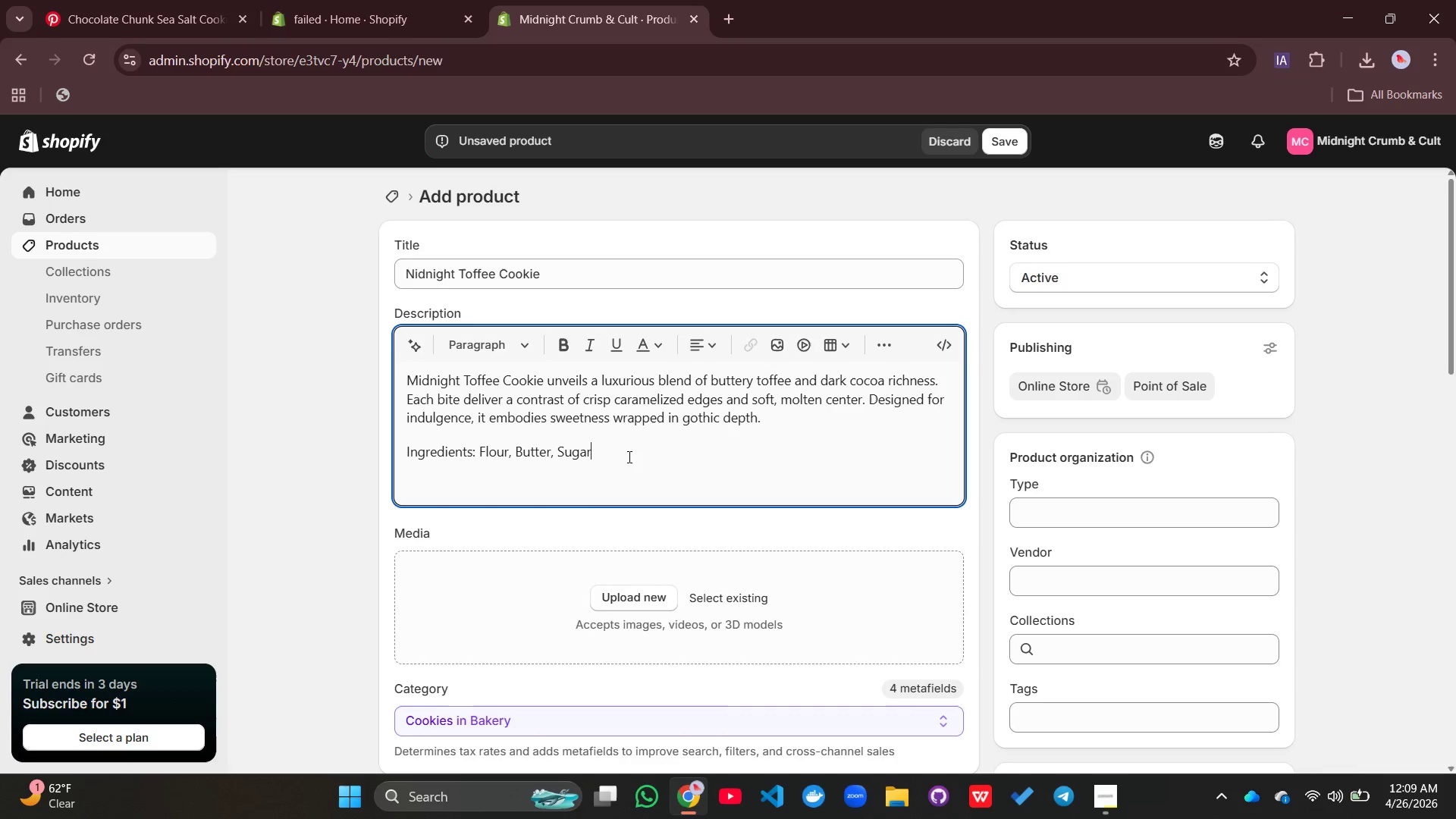 
left_click([628, 457])
 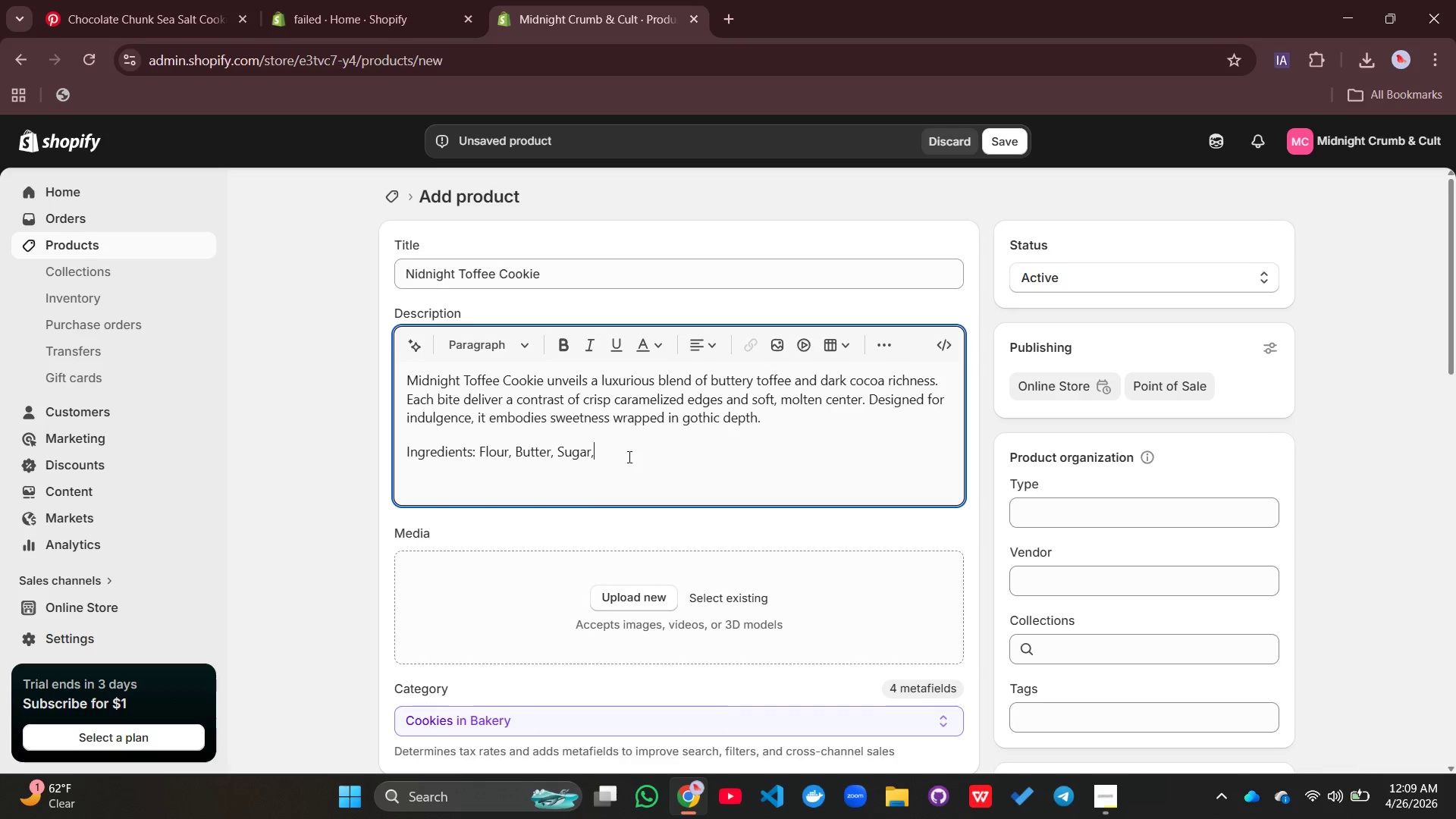 
type(, Eggs, Vanilla, Toffee Bits( A)
key(Backspace)
key(Backspace)
type(almonds))
 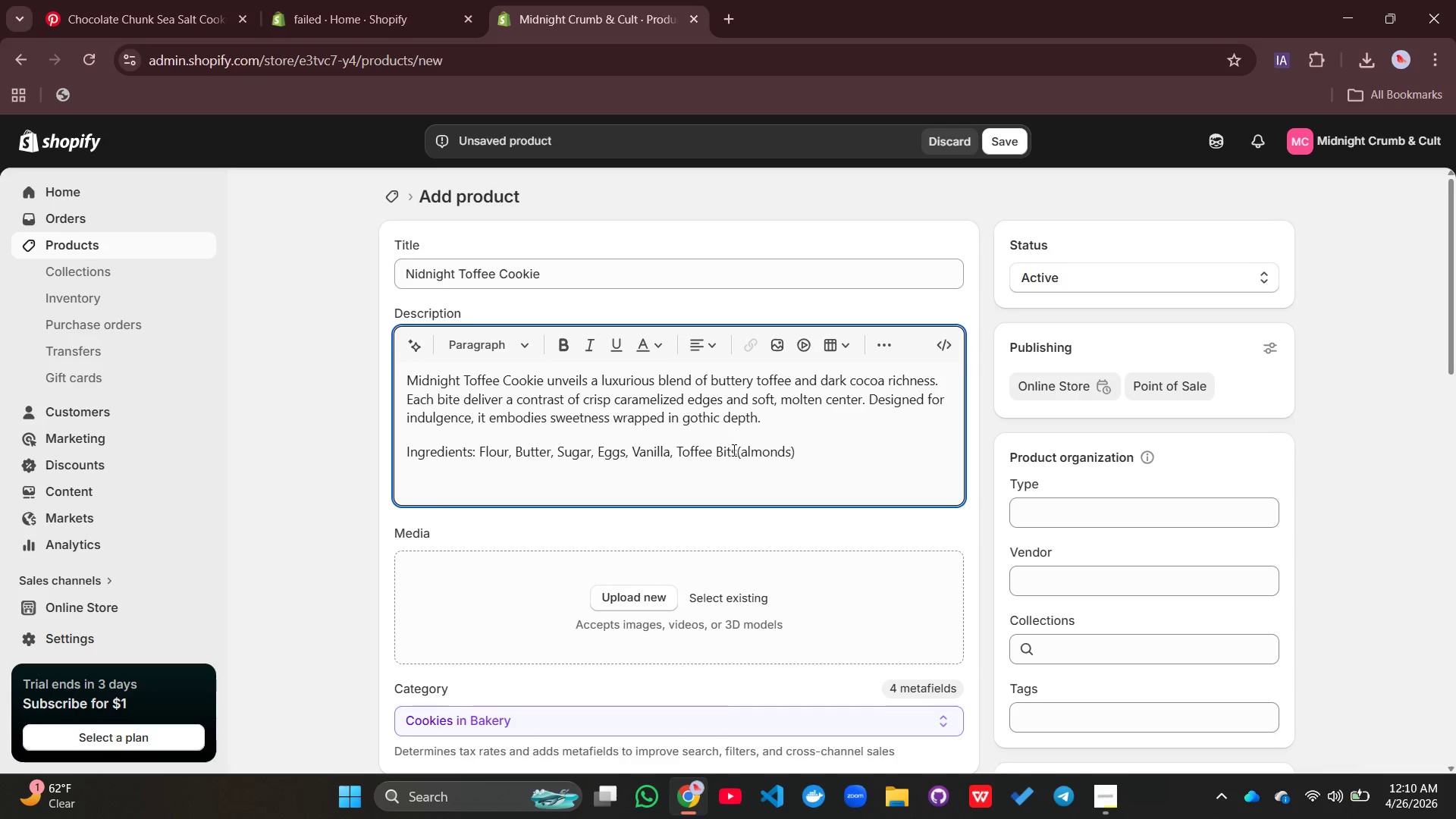 
left_click([737, 446])
 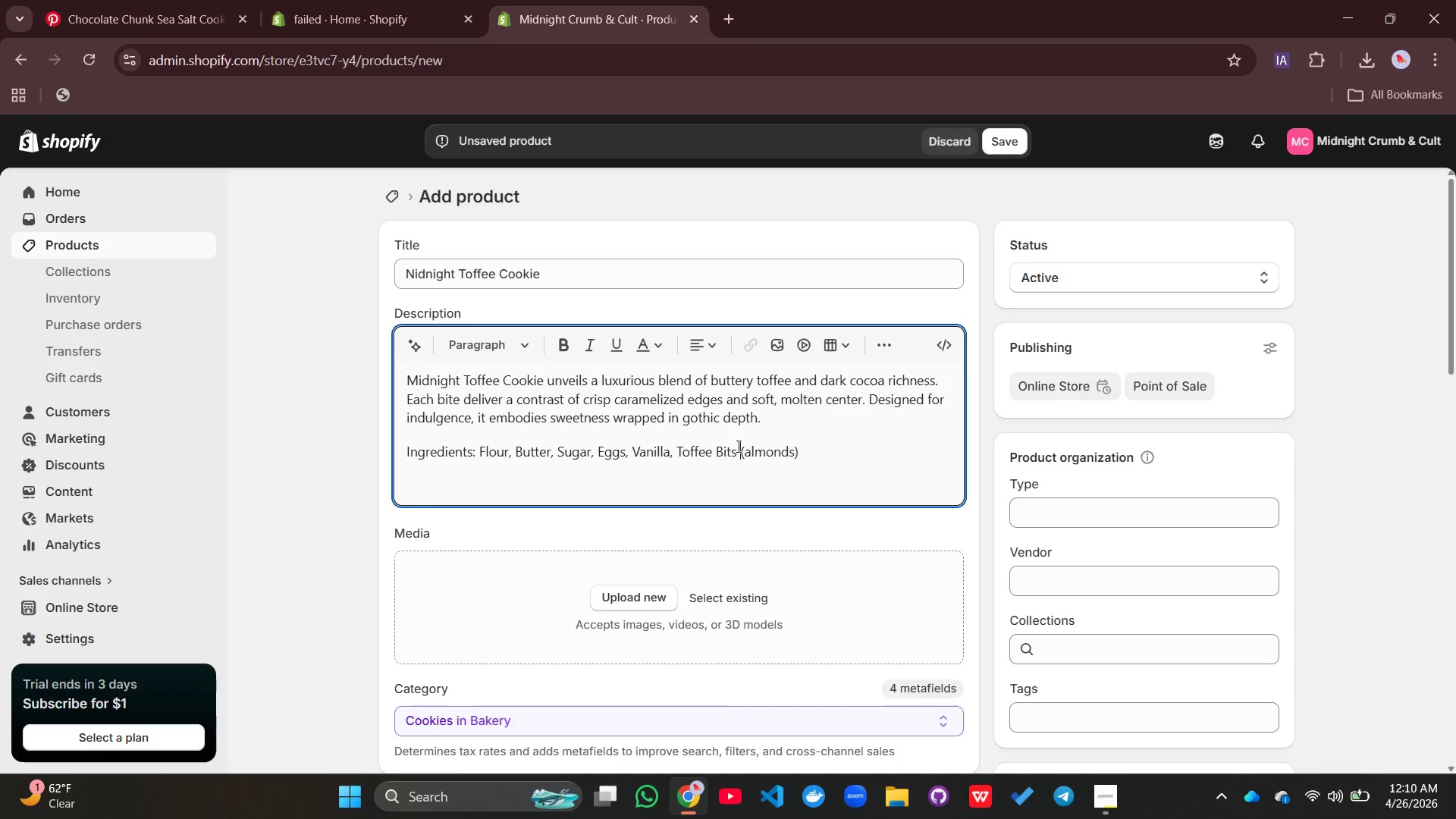 
key(Space)
 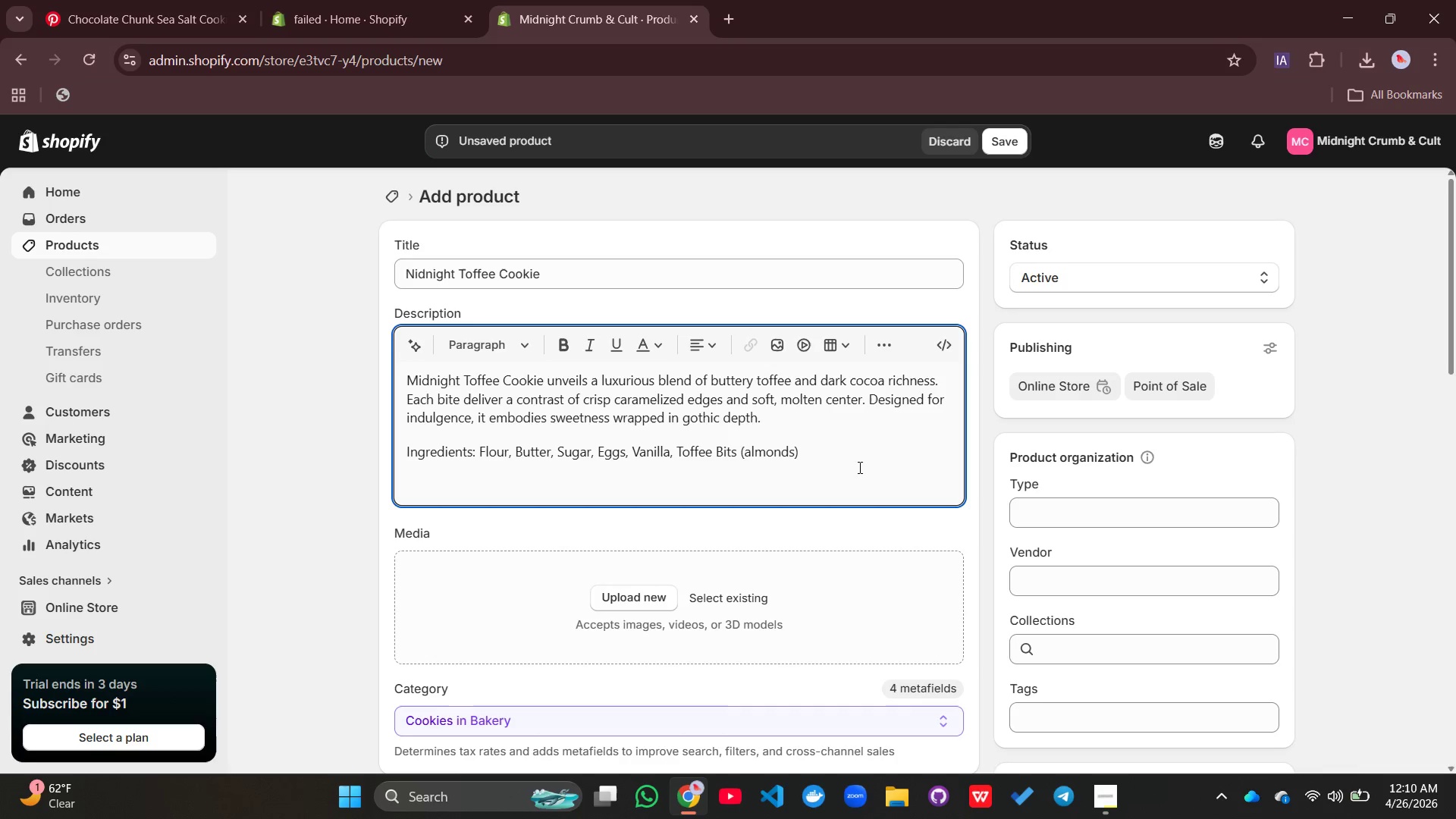 
left_click([850, 463])
 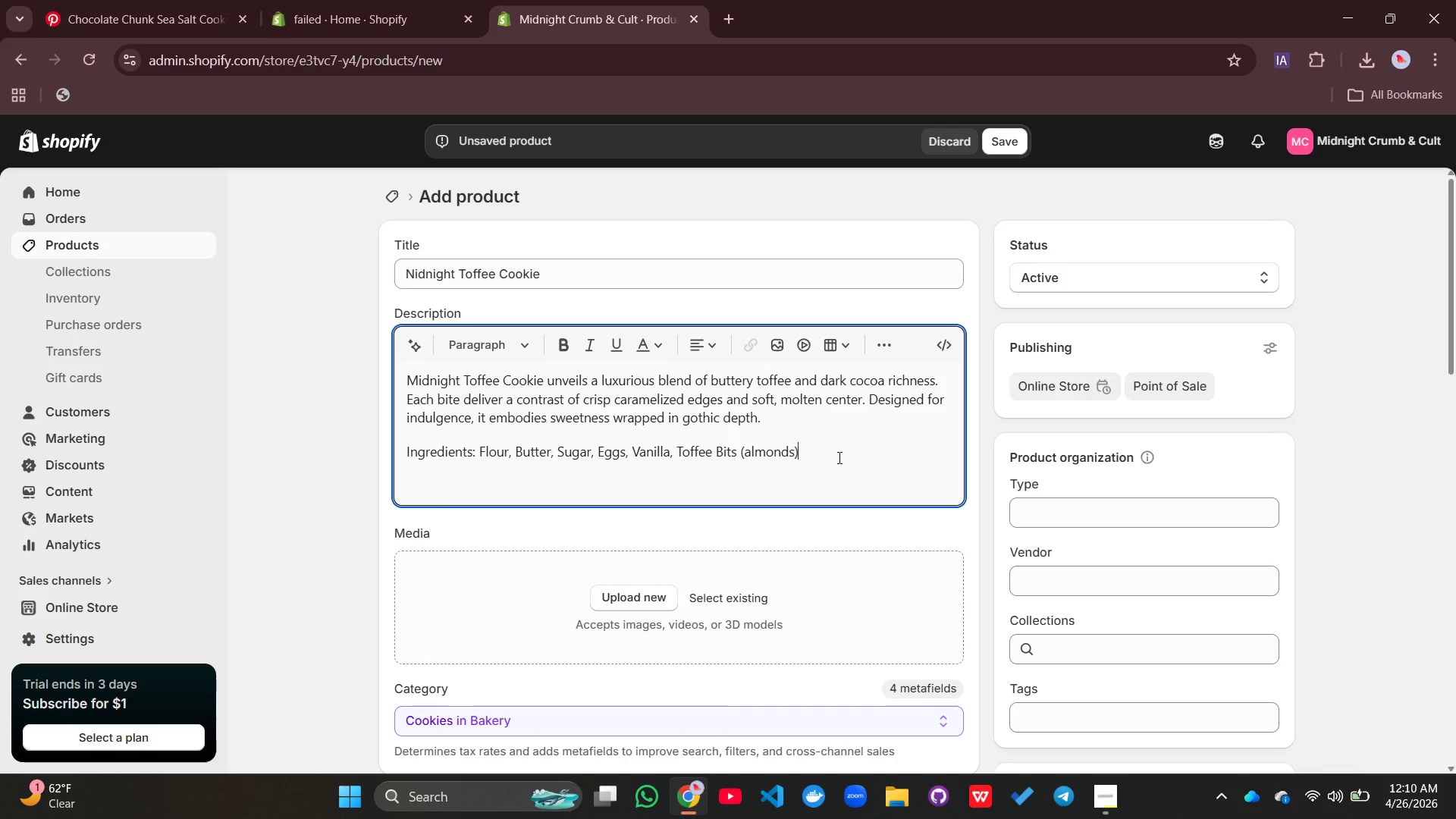 
left_click([838, 457])
 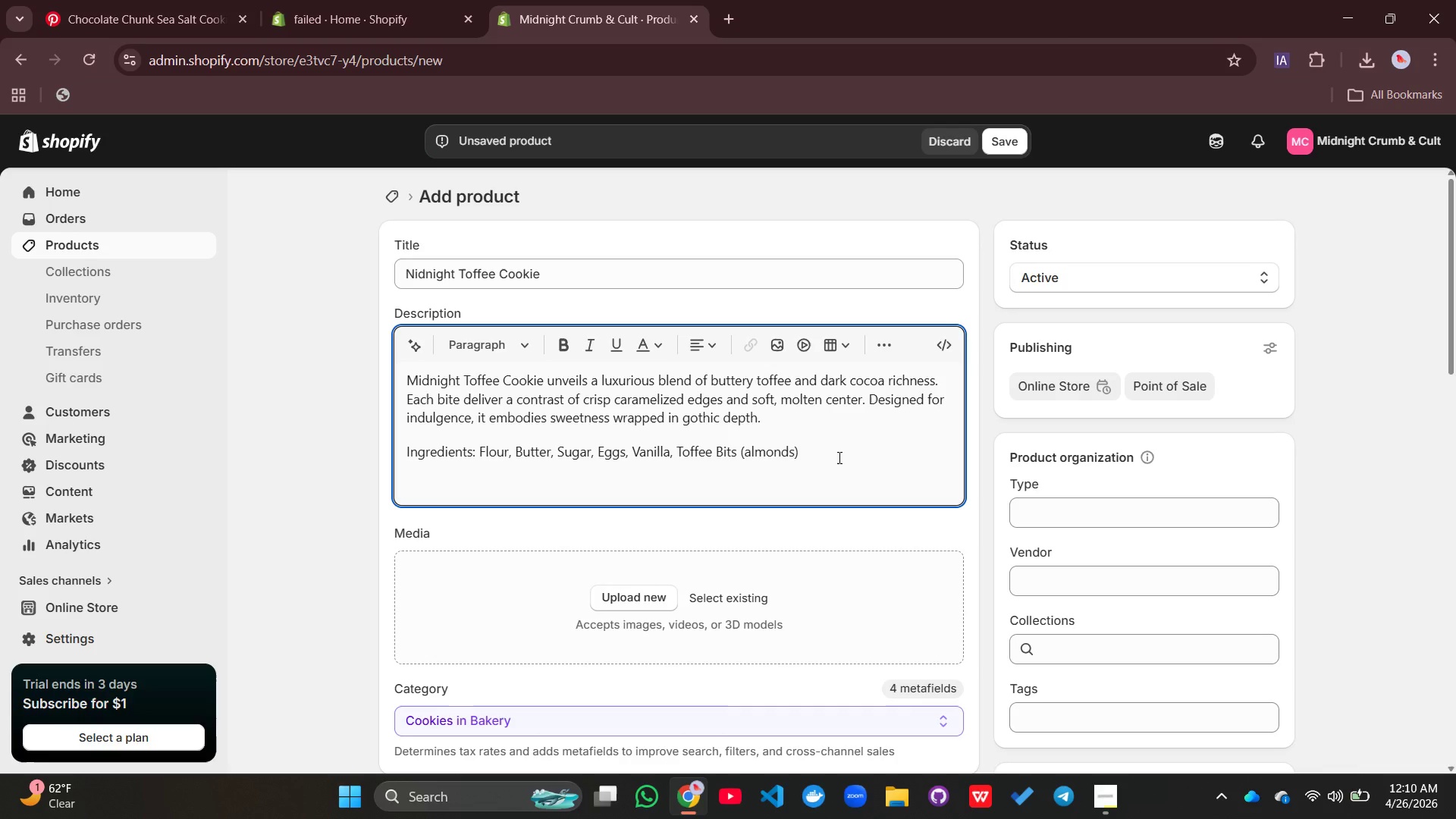 
type(, Dark CoCoa.)
 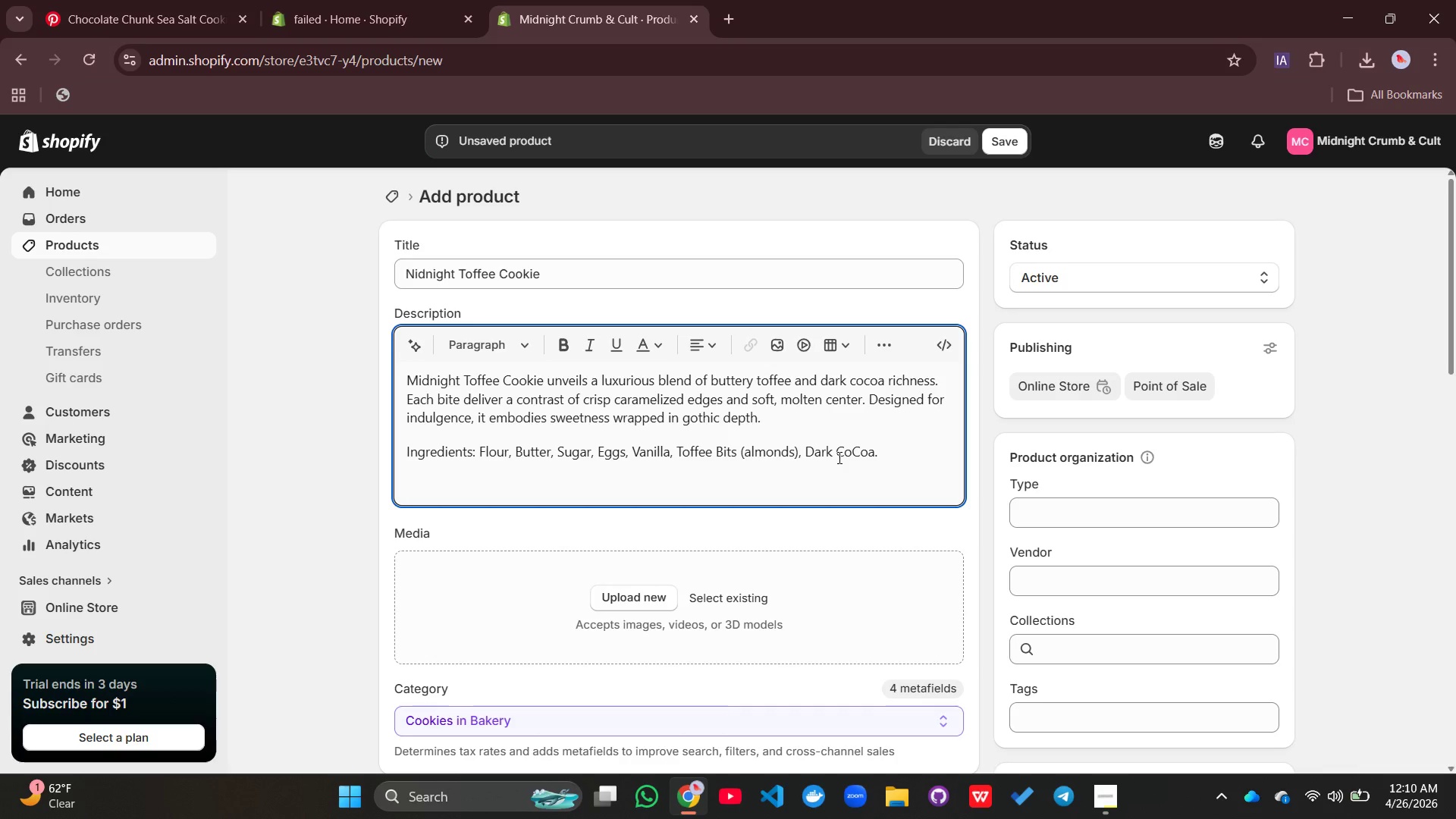 
 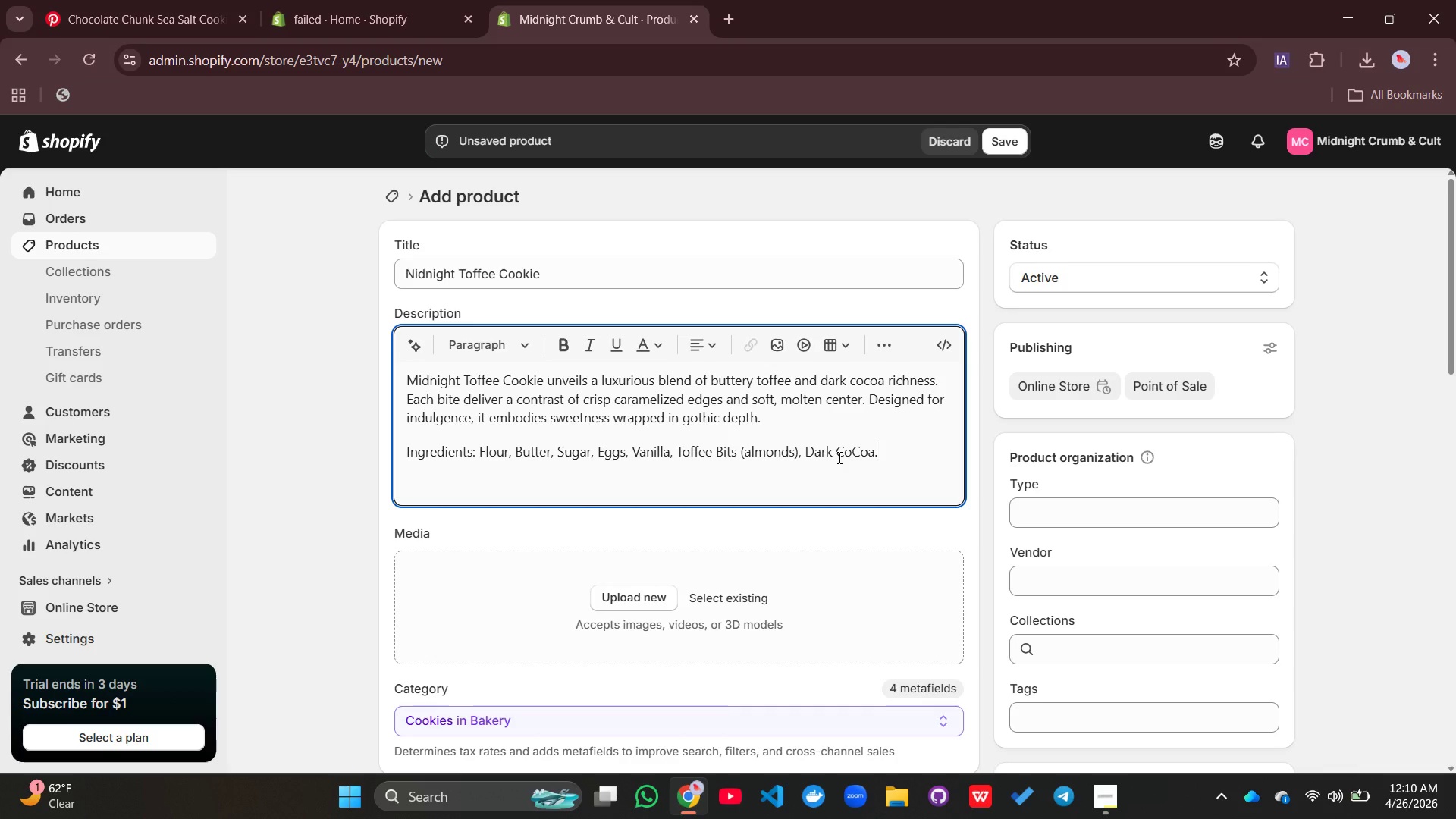 
key(Enter)
 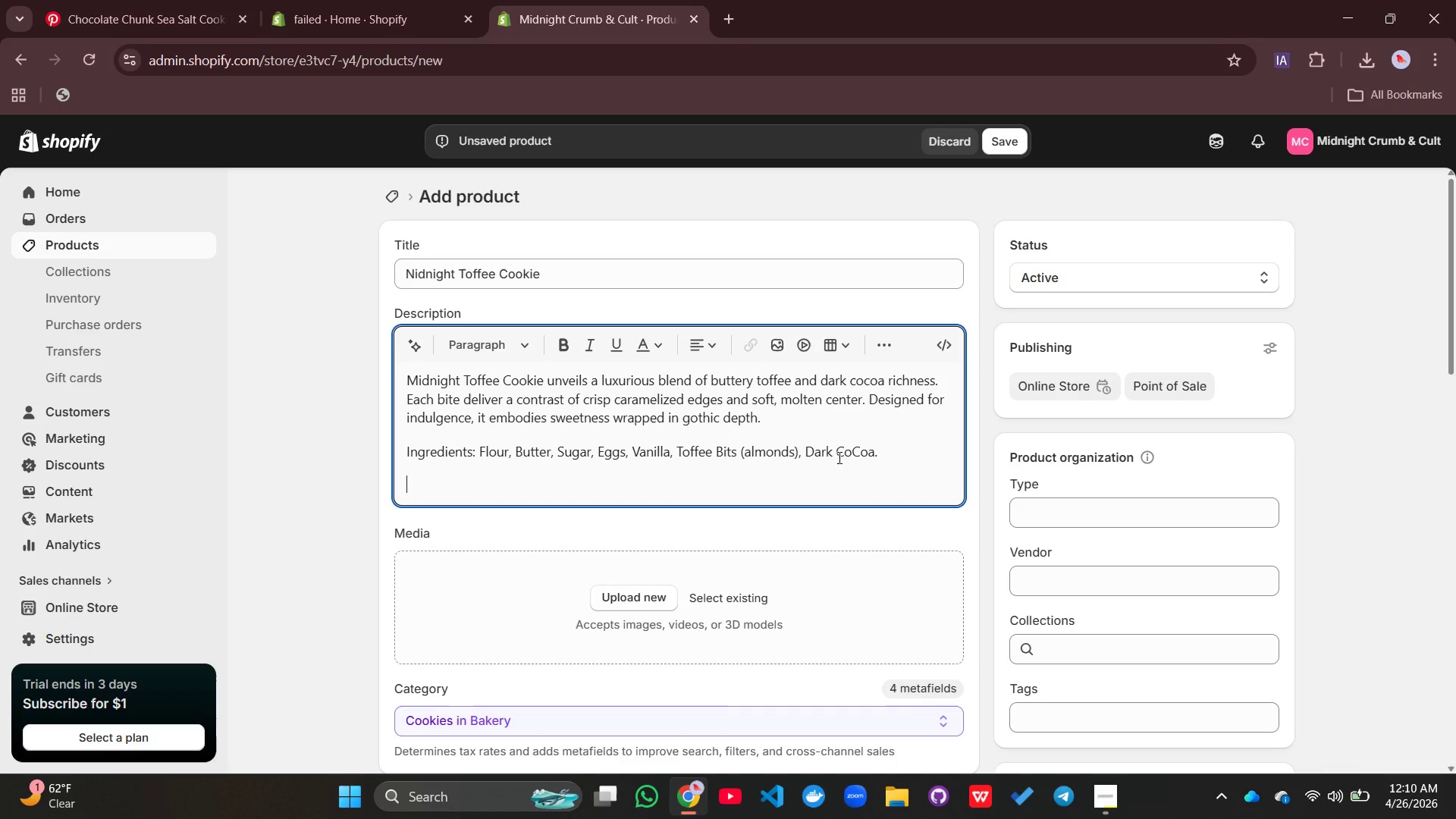 
type(Allergens: Wheat )
key(Backspace)
type(, Daiary)
key(Backspace)
key(Backspace)
key(Backspace)
key(Backspace)
 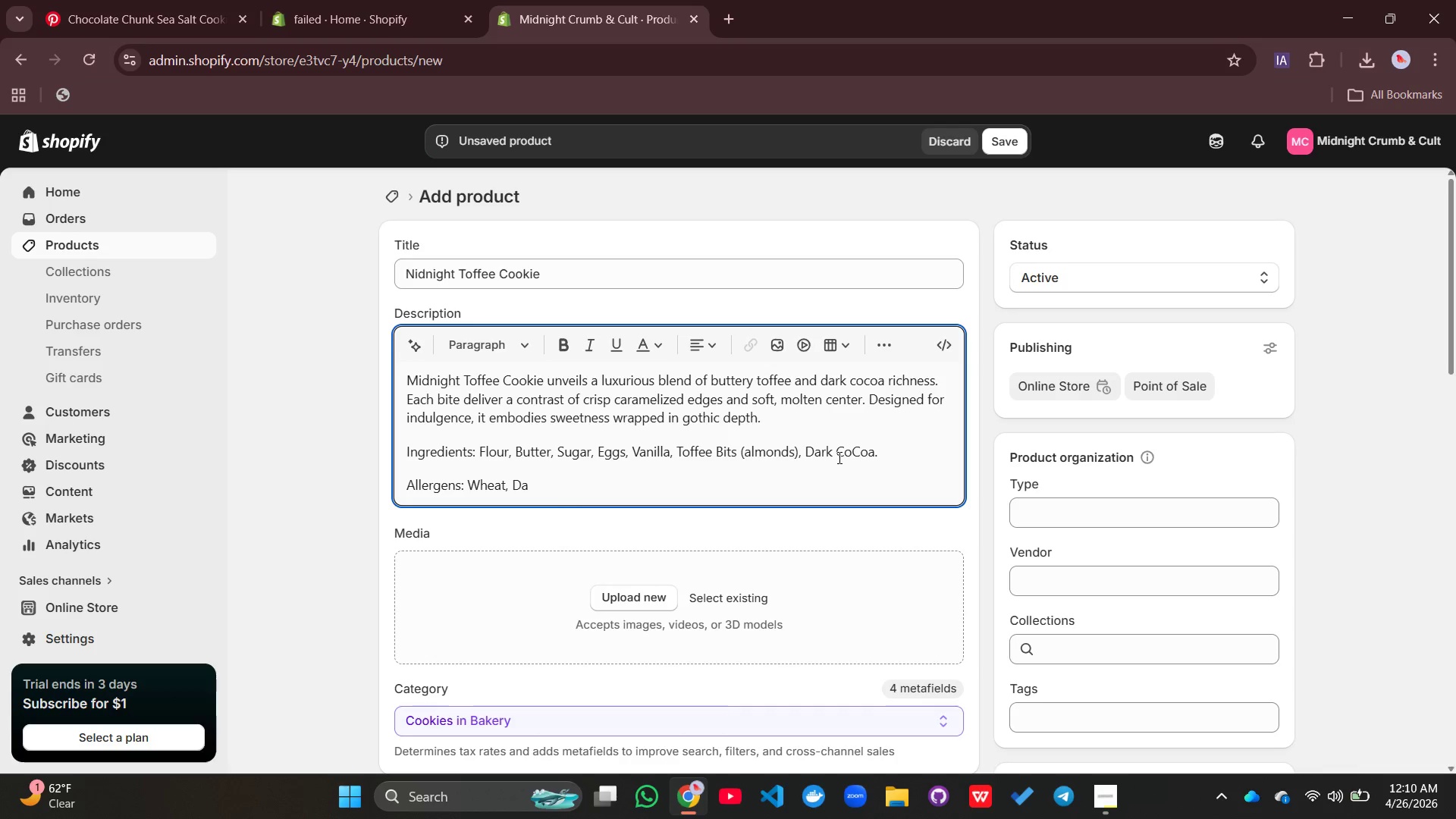 
type(iry, eggs)
key(Backspace)
key(Backspace)
key(Backspace)
key(Backspace)
type(Eggs, Almonds.)
 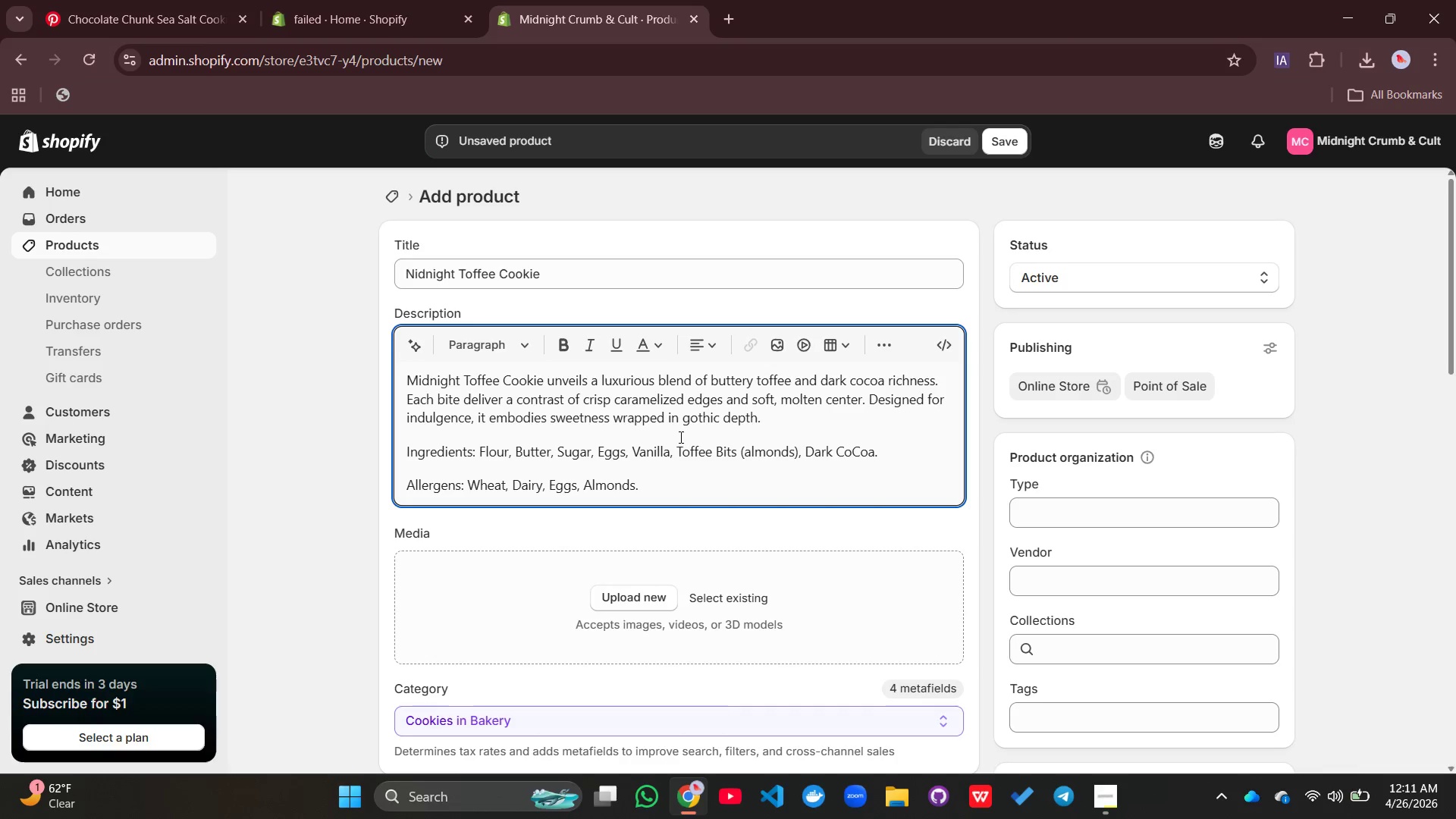 
left_click_drag(start_coordinate=[476, 453], to_coordinate=[408, 458])
 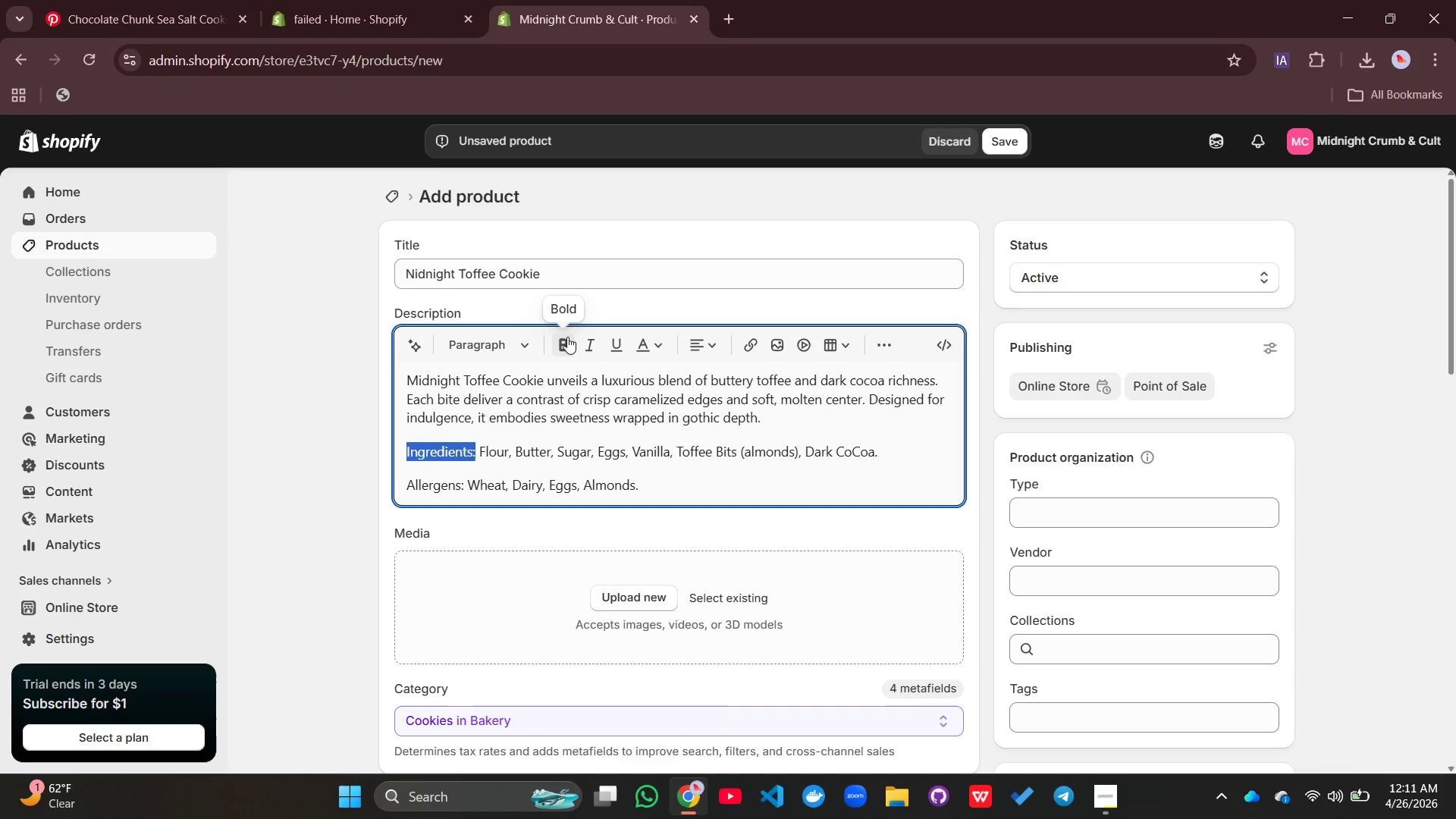 
left_click([567, 337])
 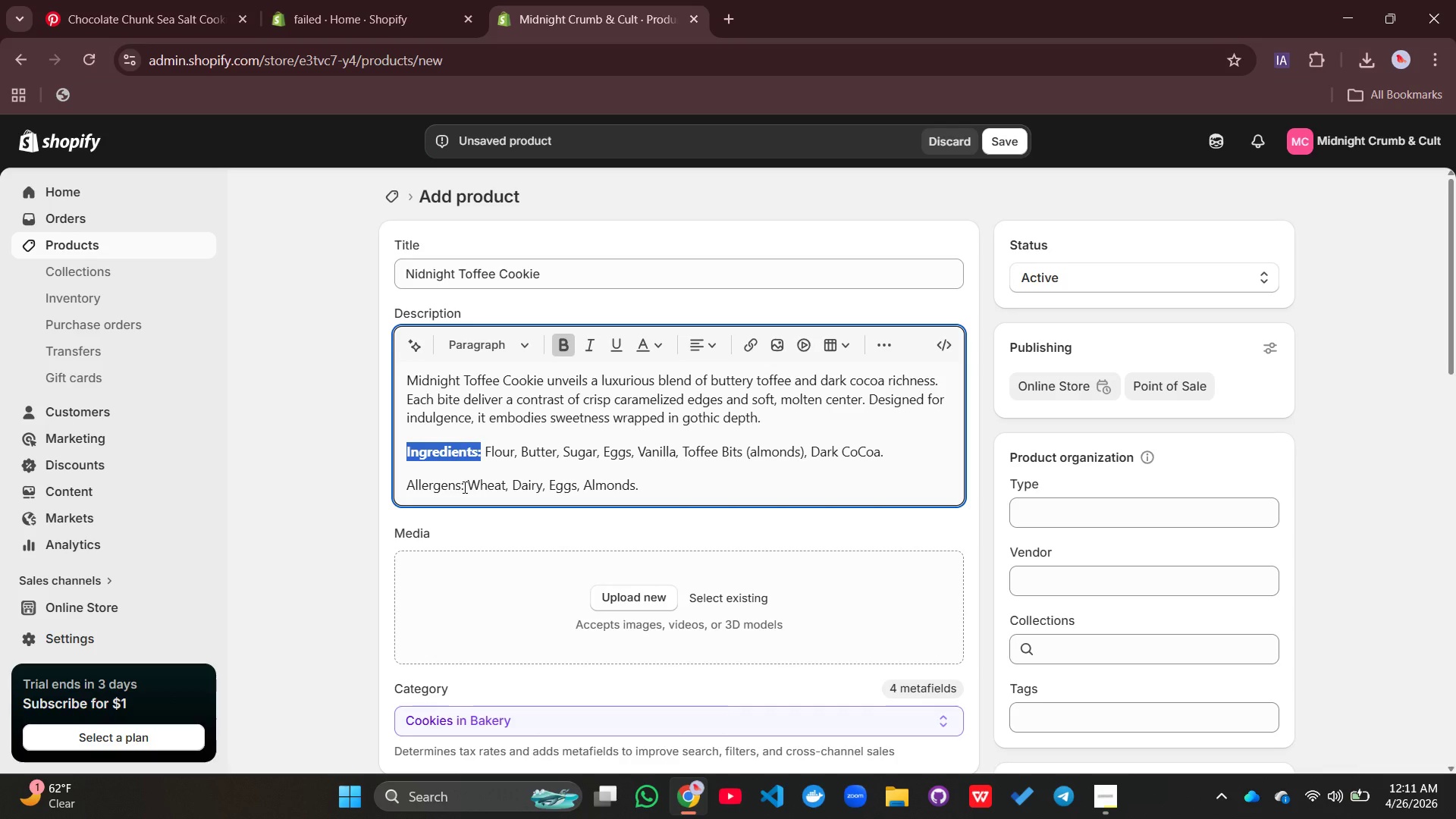 
left_click_drag(start_coordinate=[463, 487], to_coordinate=[391, 489])
 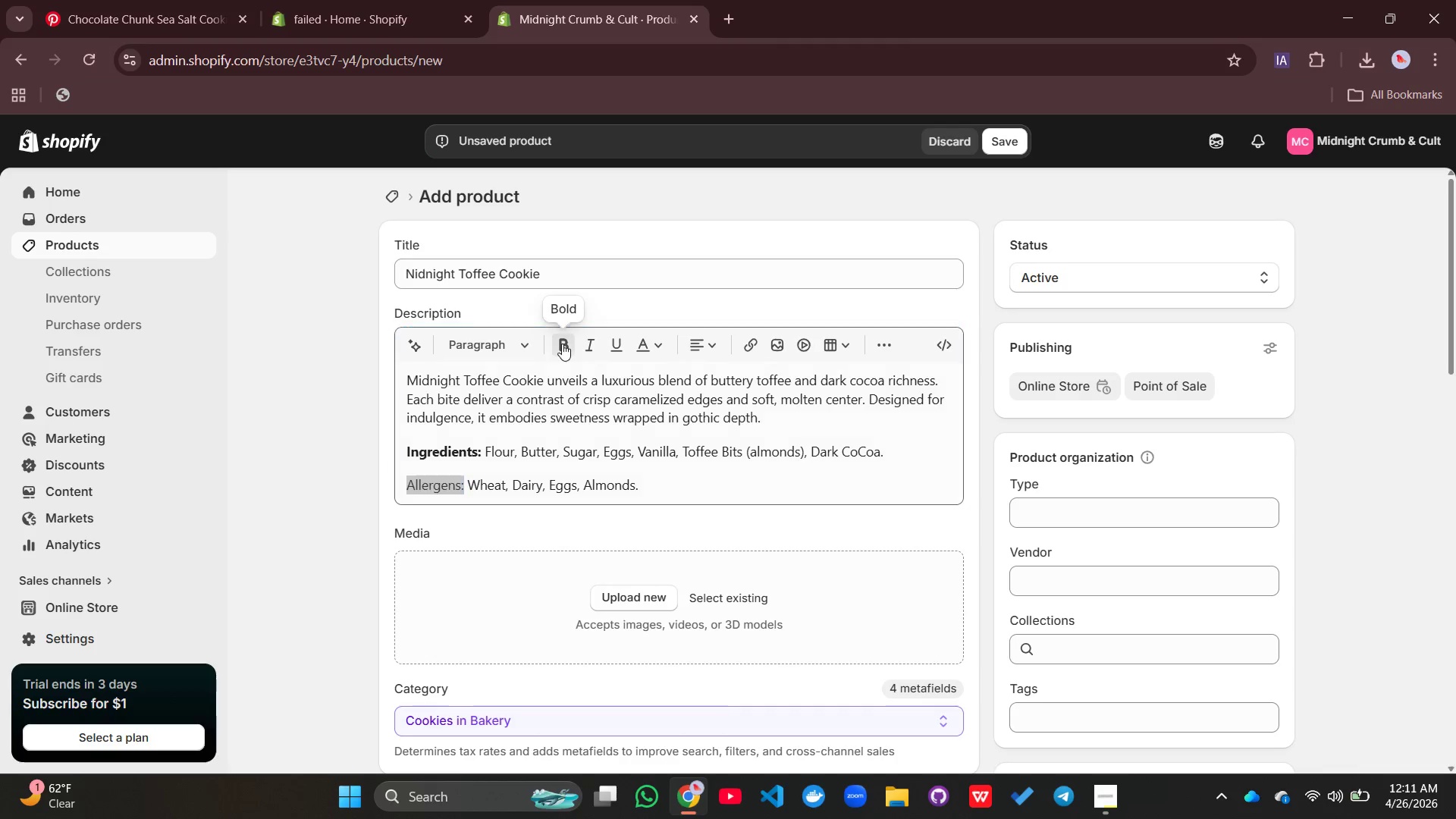 
left_click([562, 344])
 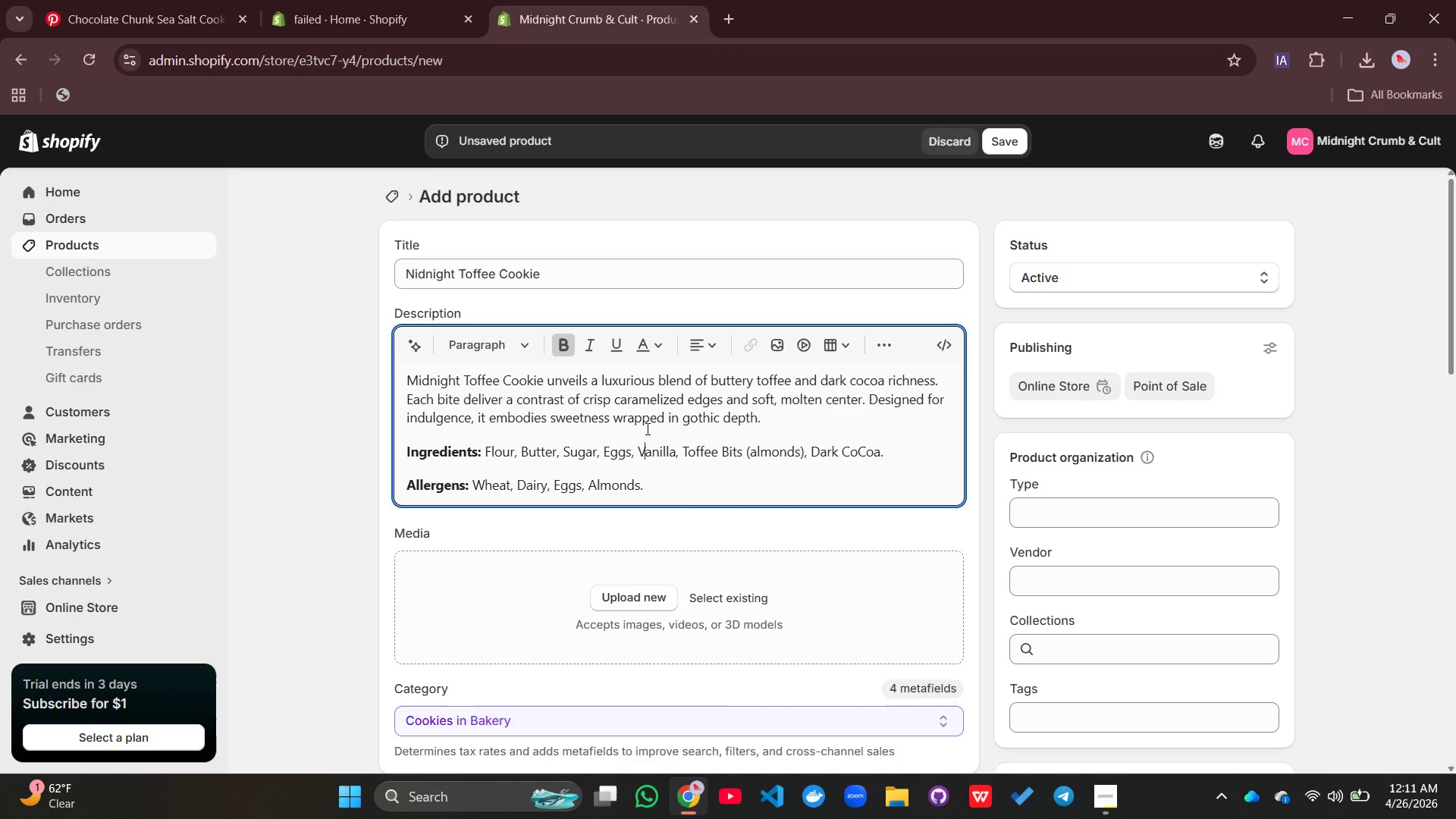 
left_click([646, 428])
 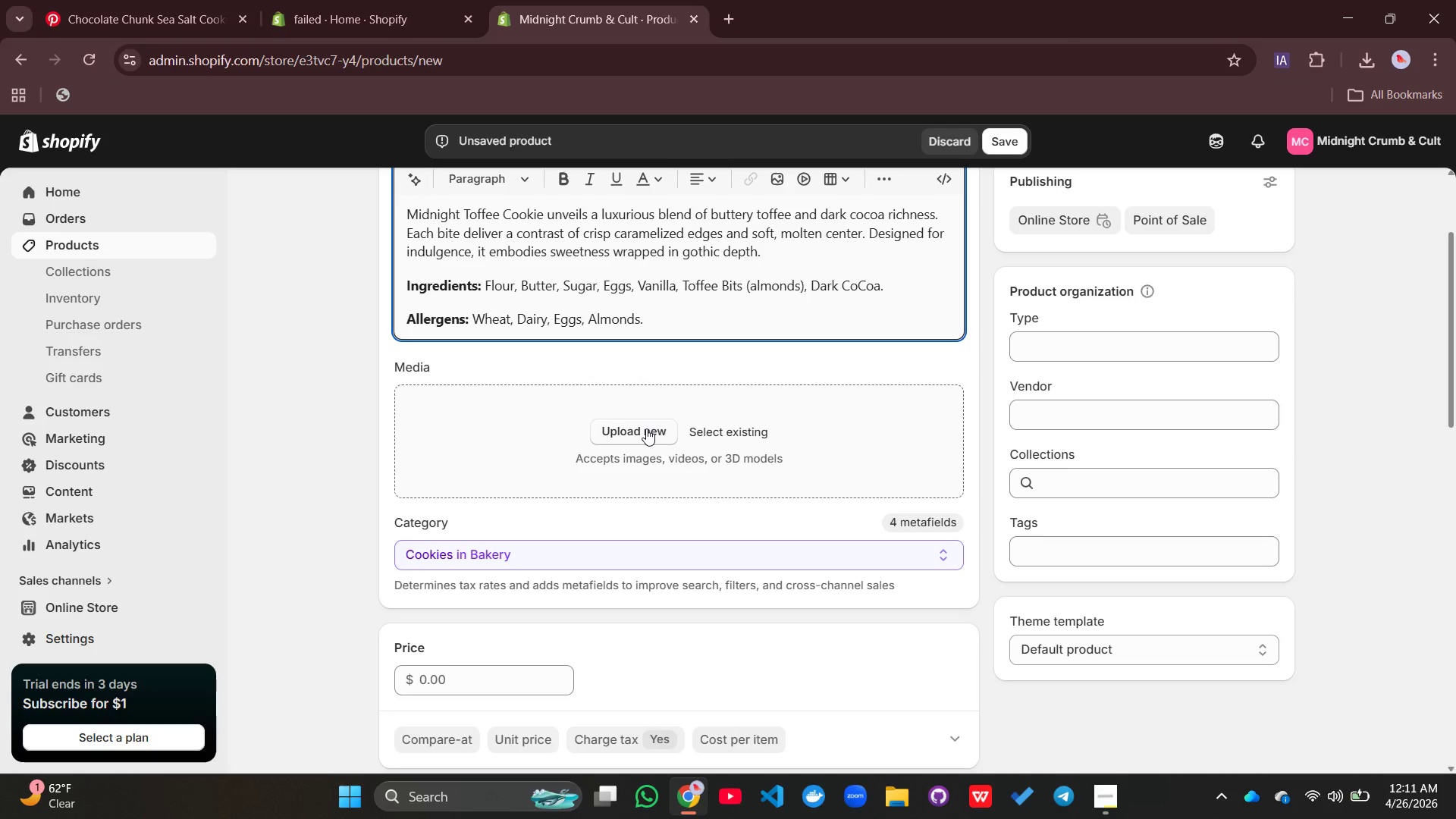 
mouse_move([619, 348])
 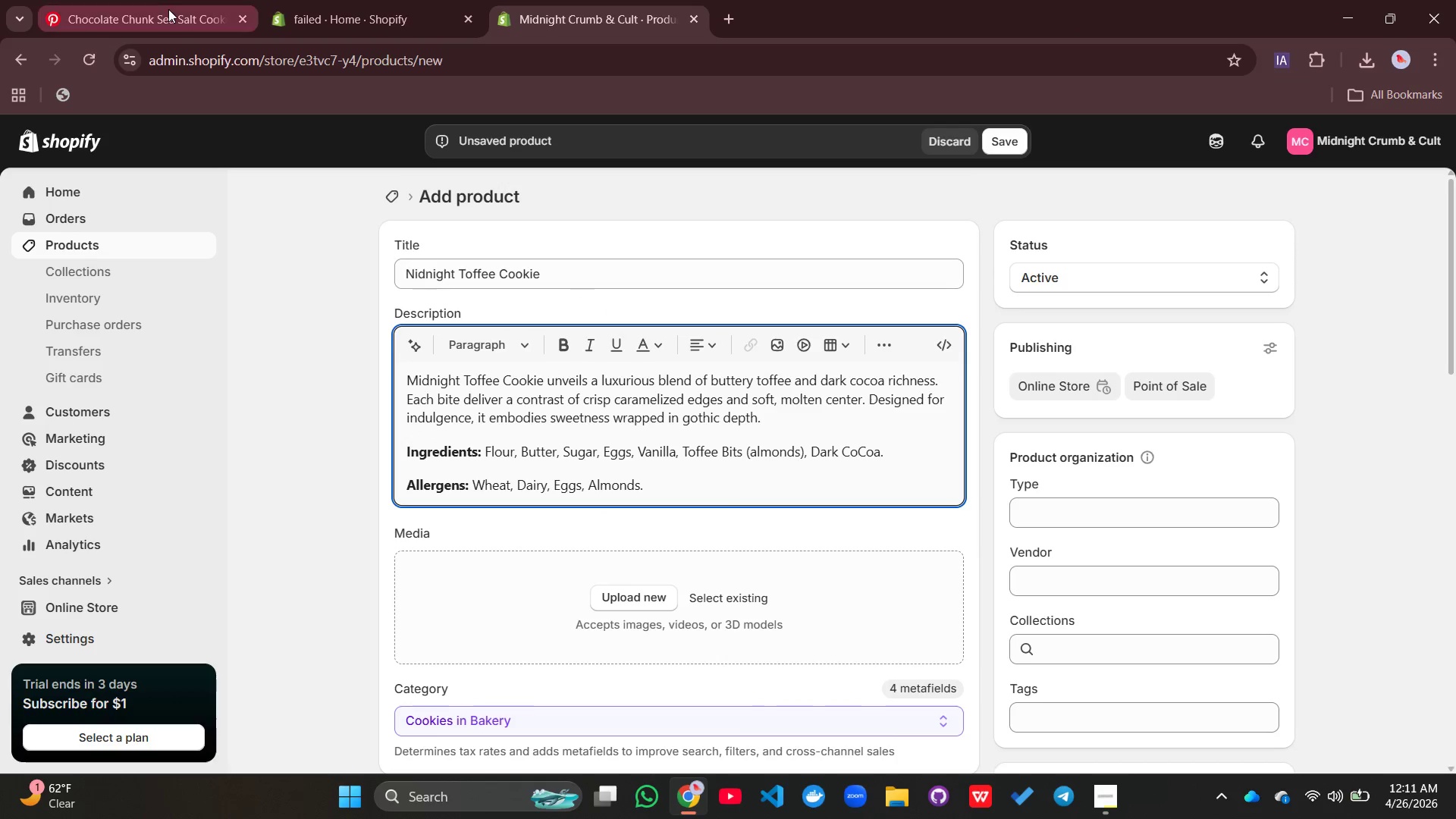 
left_click([168, 9])
 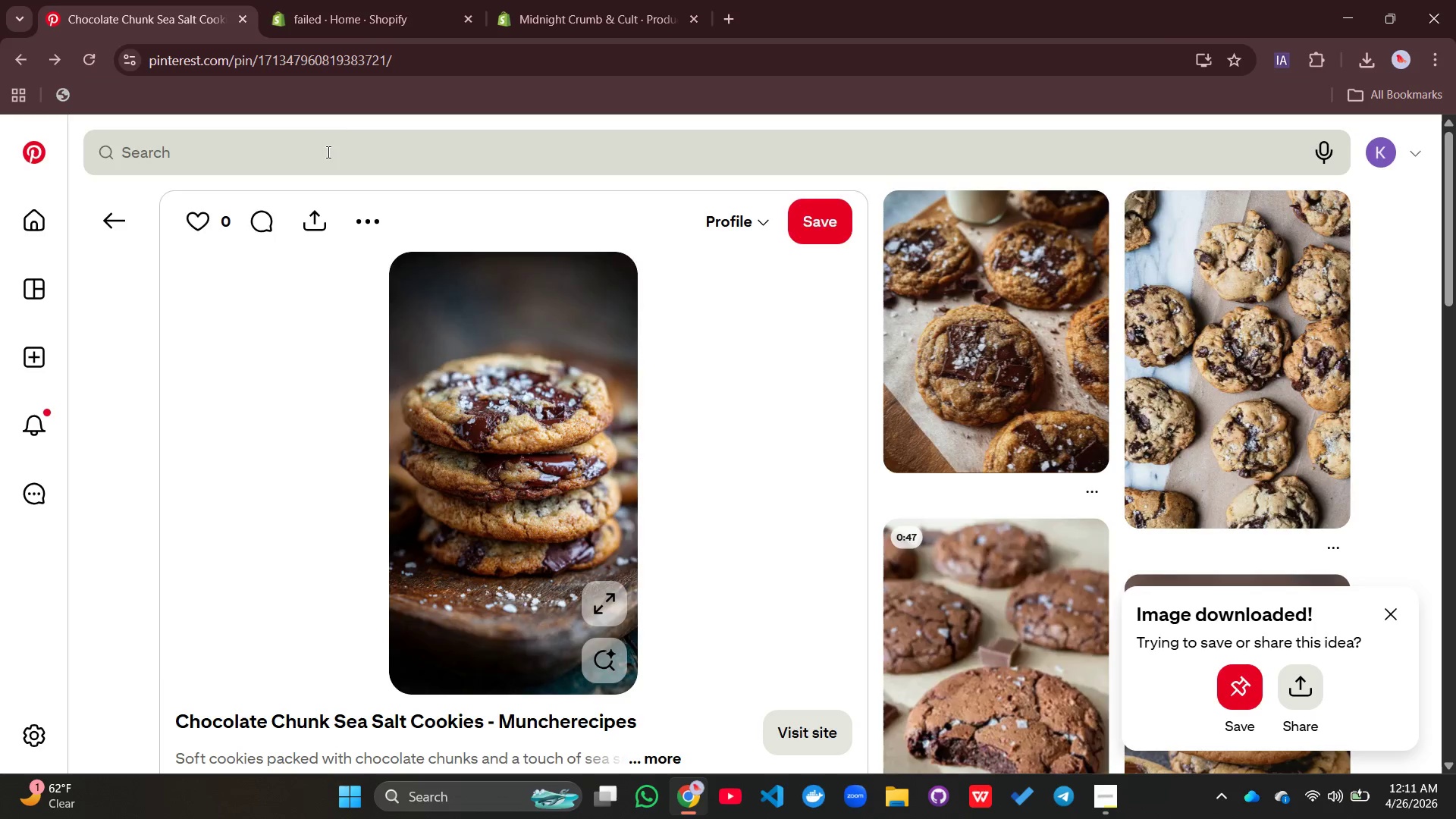 
left_click([327, 152])
 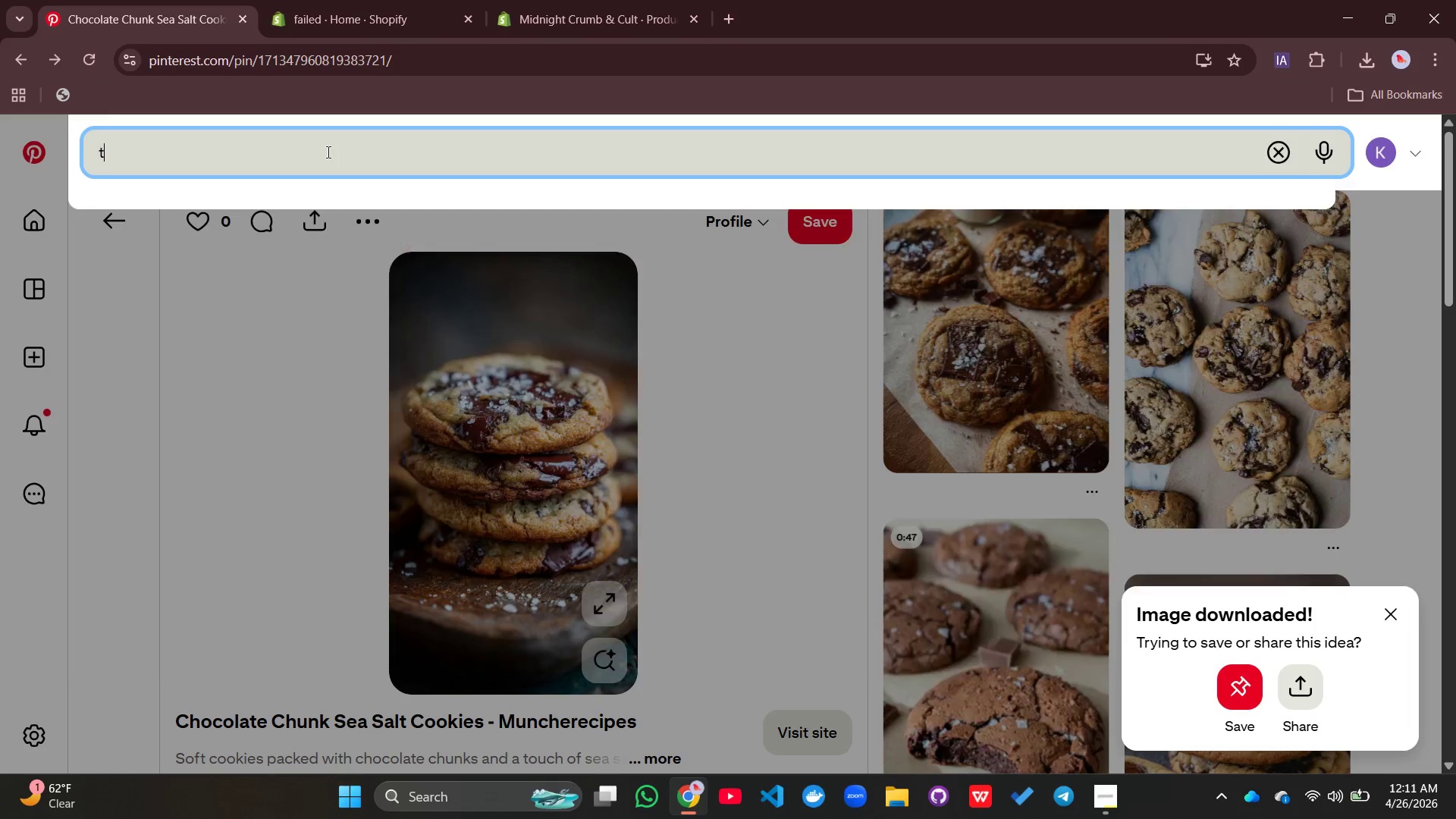 
type(toffee cokk=)
key(Backspace)
key(Backspace)
 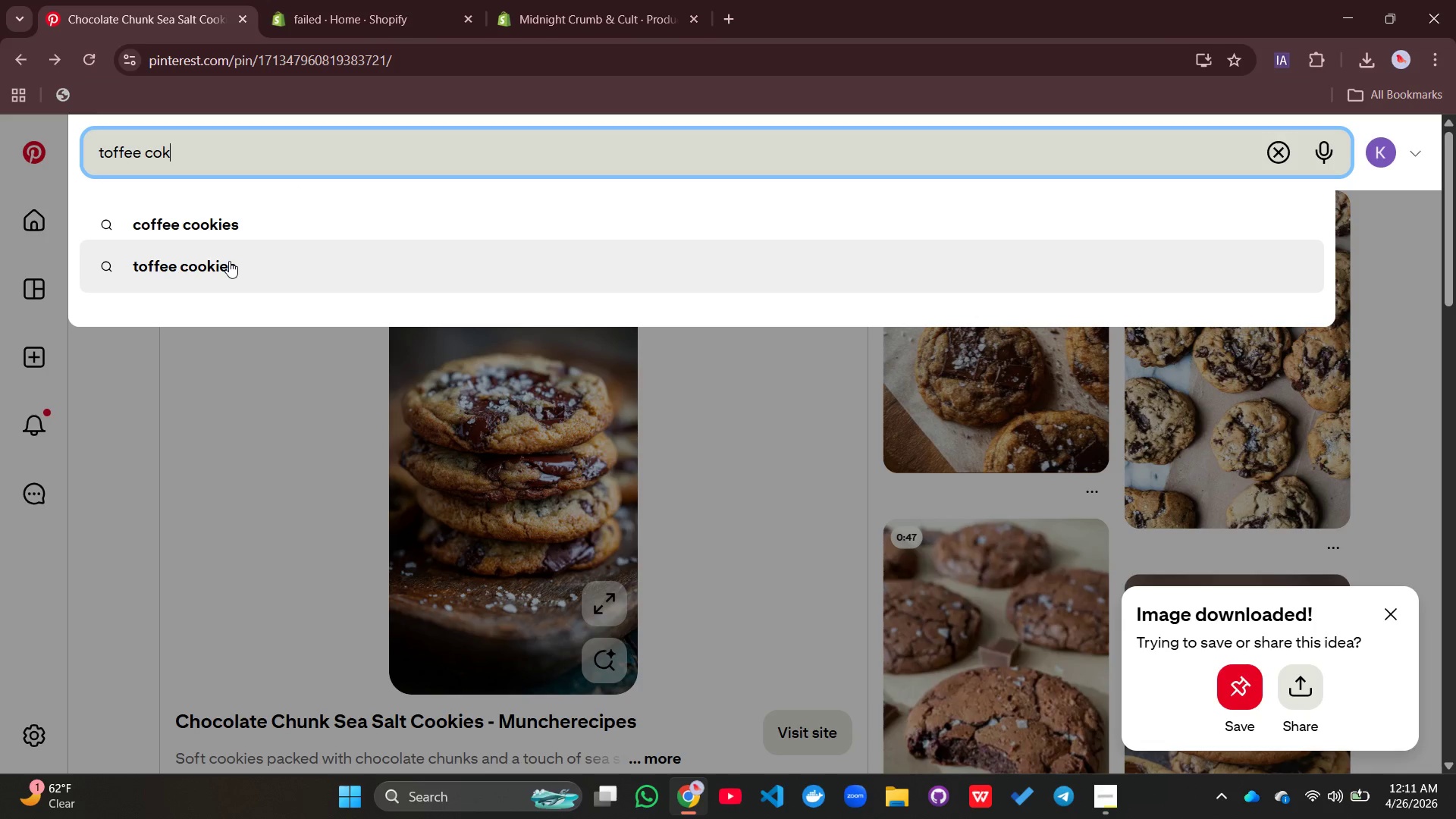 
left_click([229, 261])
 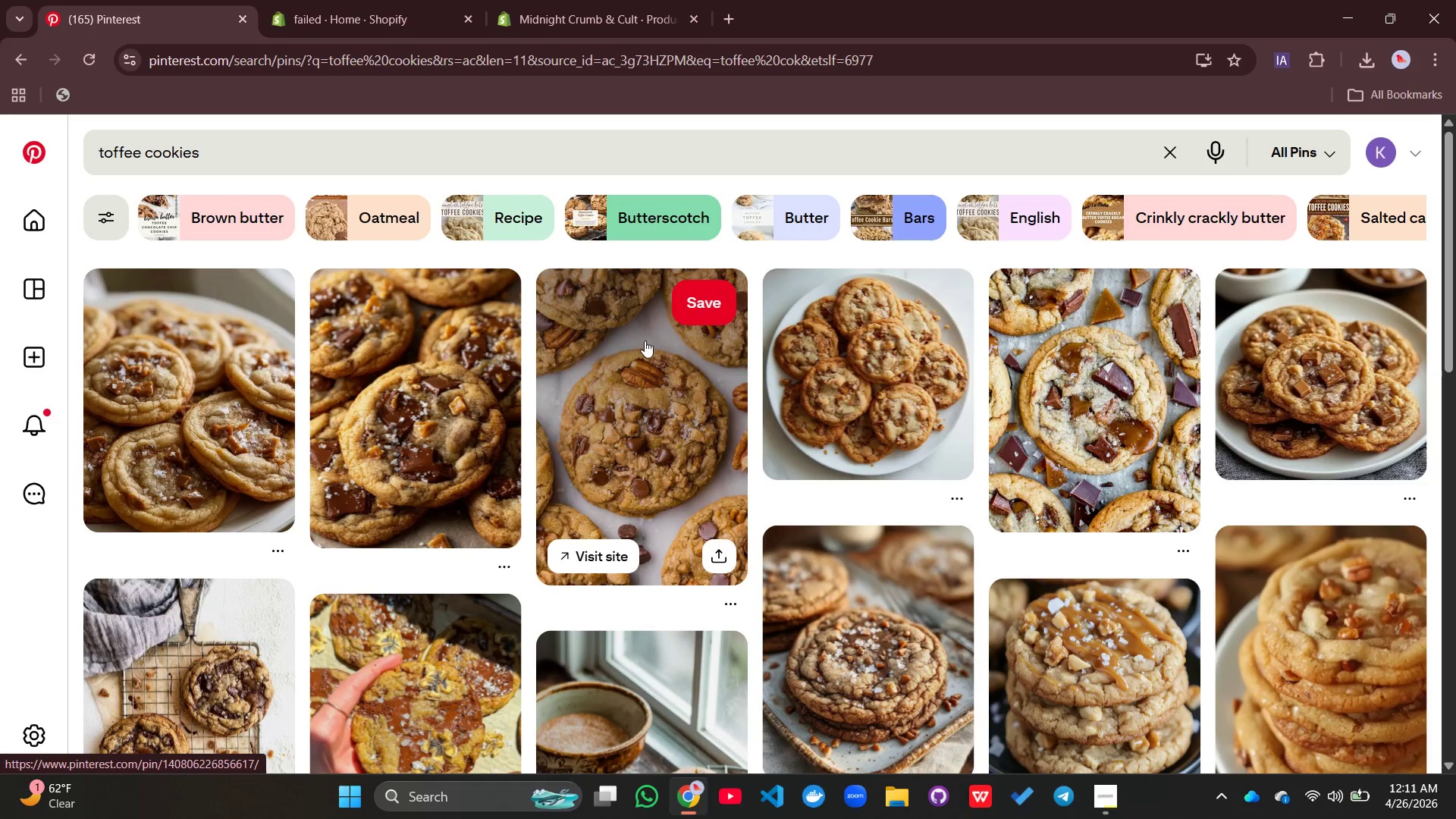 
mouse_move([939, 443])
 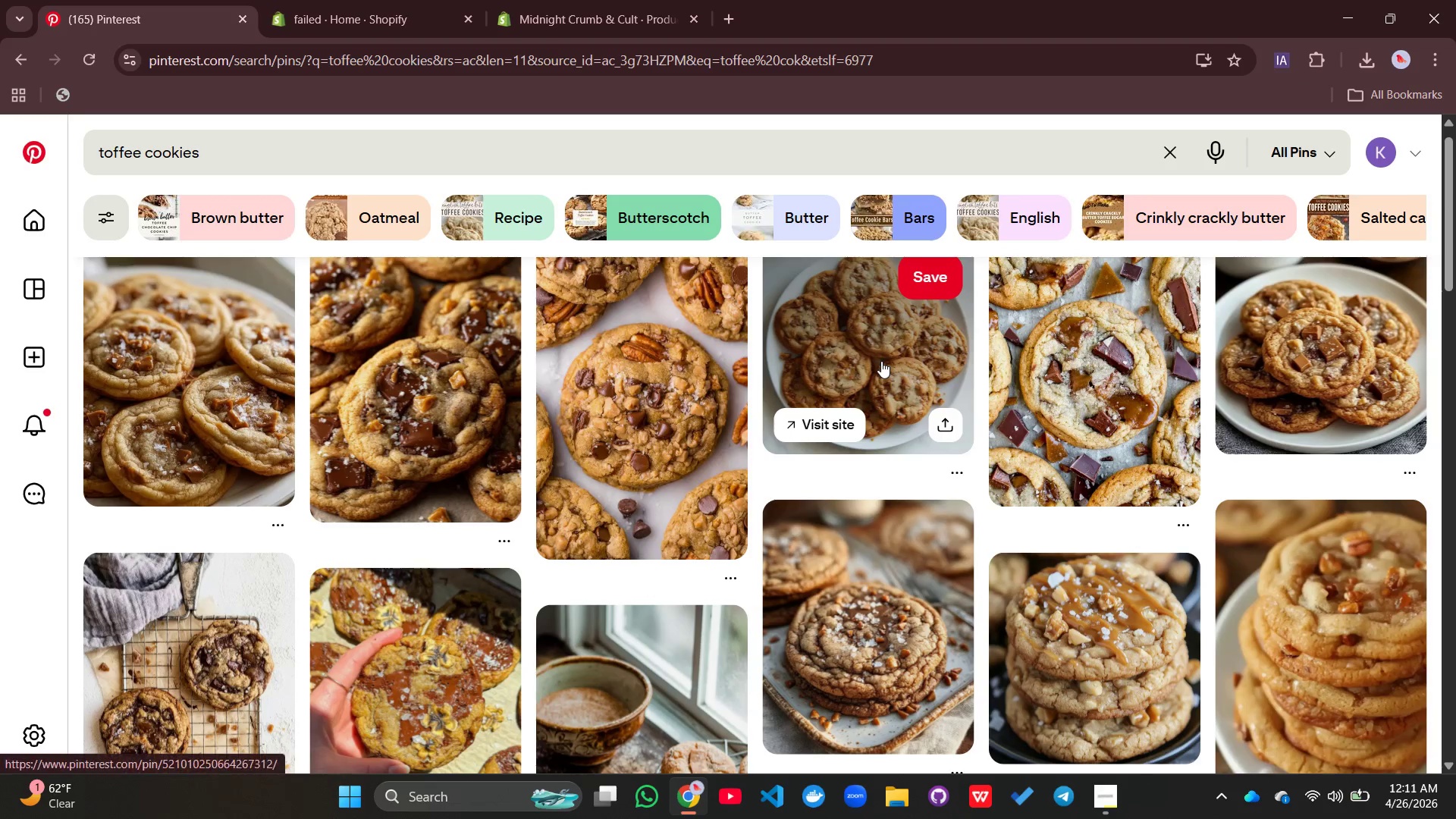 
left_click([881, 361])
 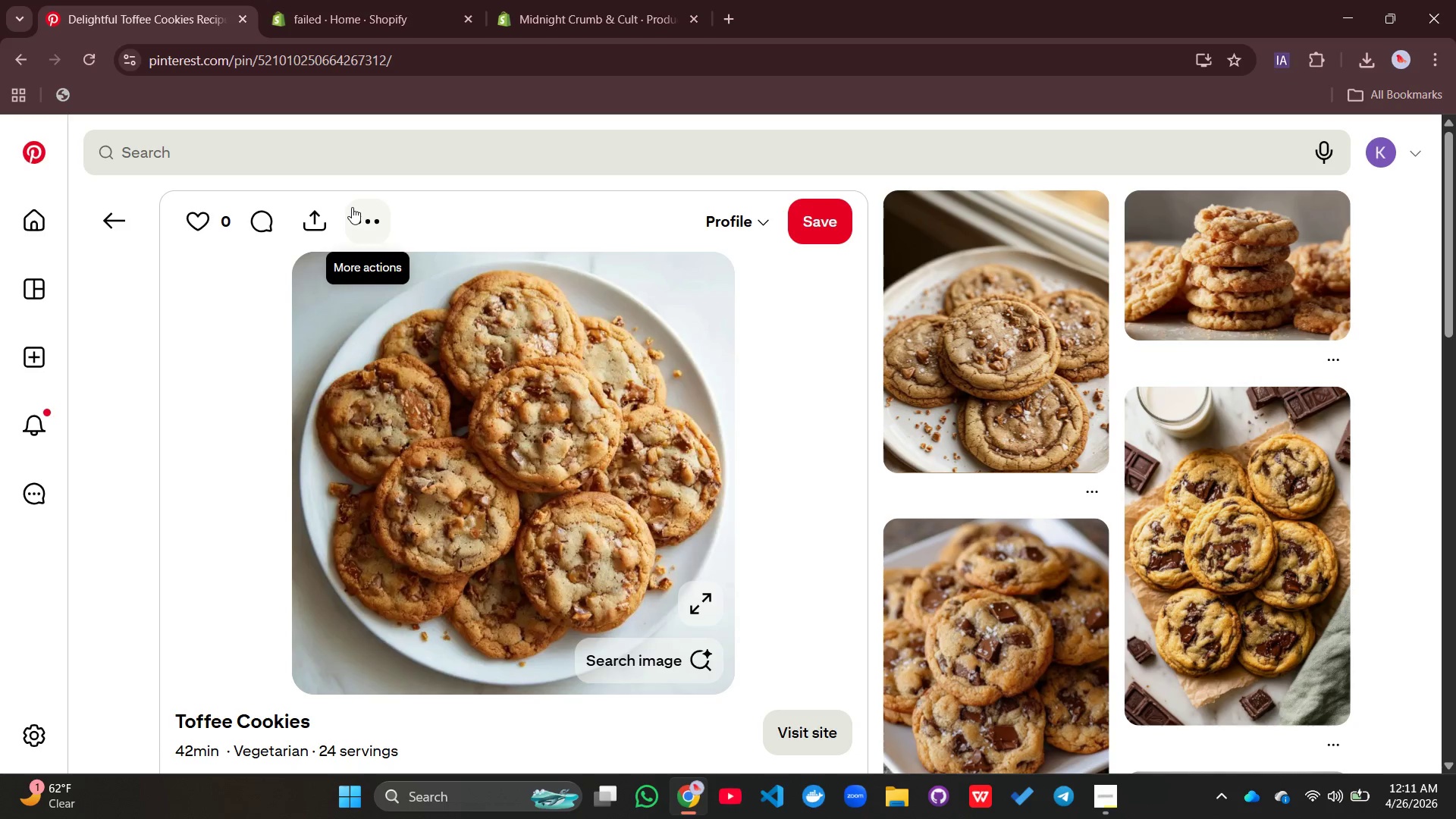 
left_click([375, 217])
 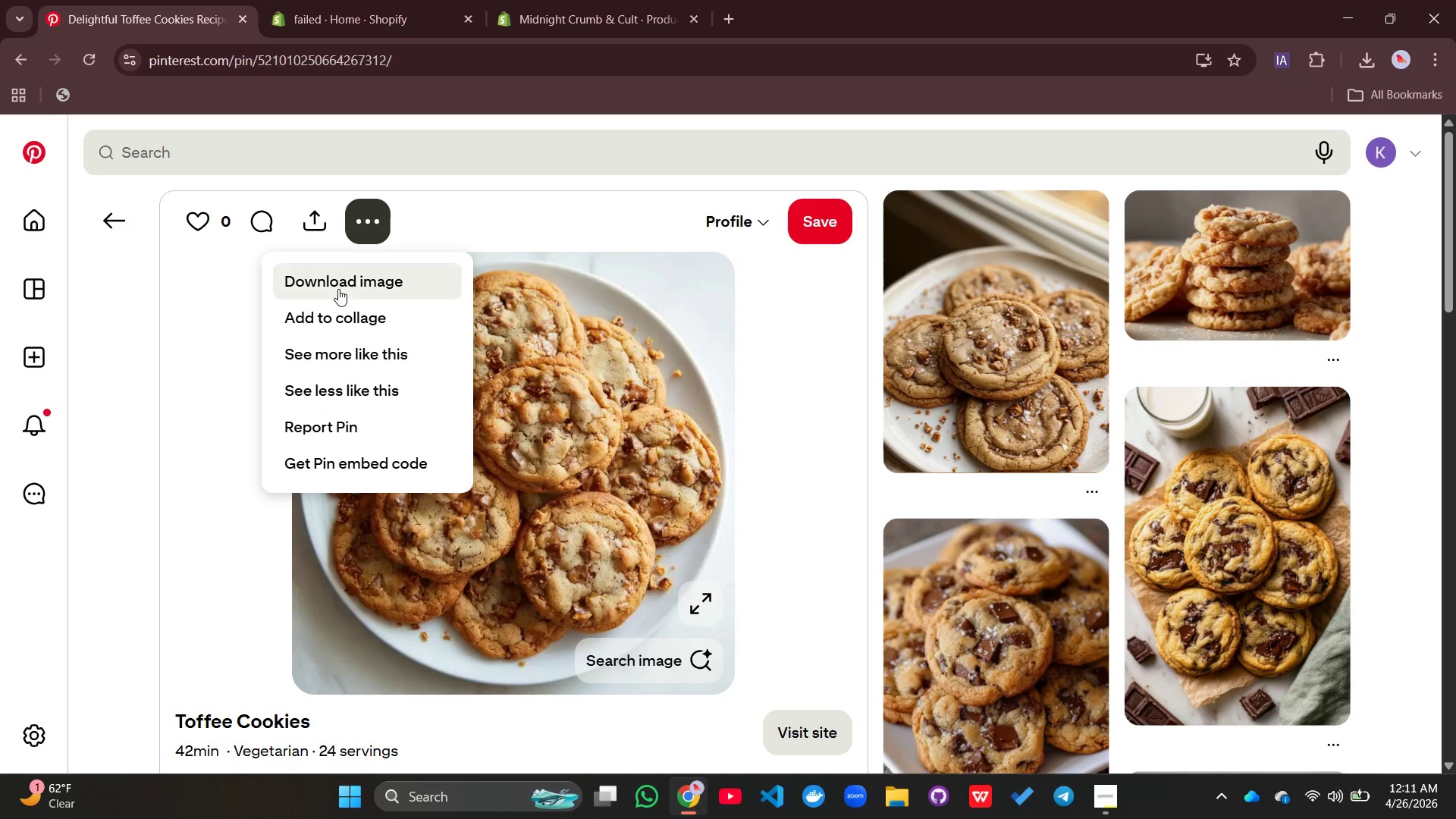 
left_click([338, 289])
 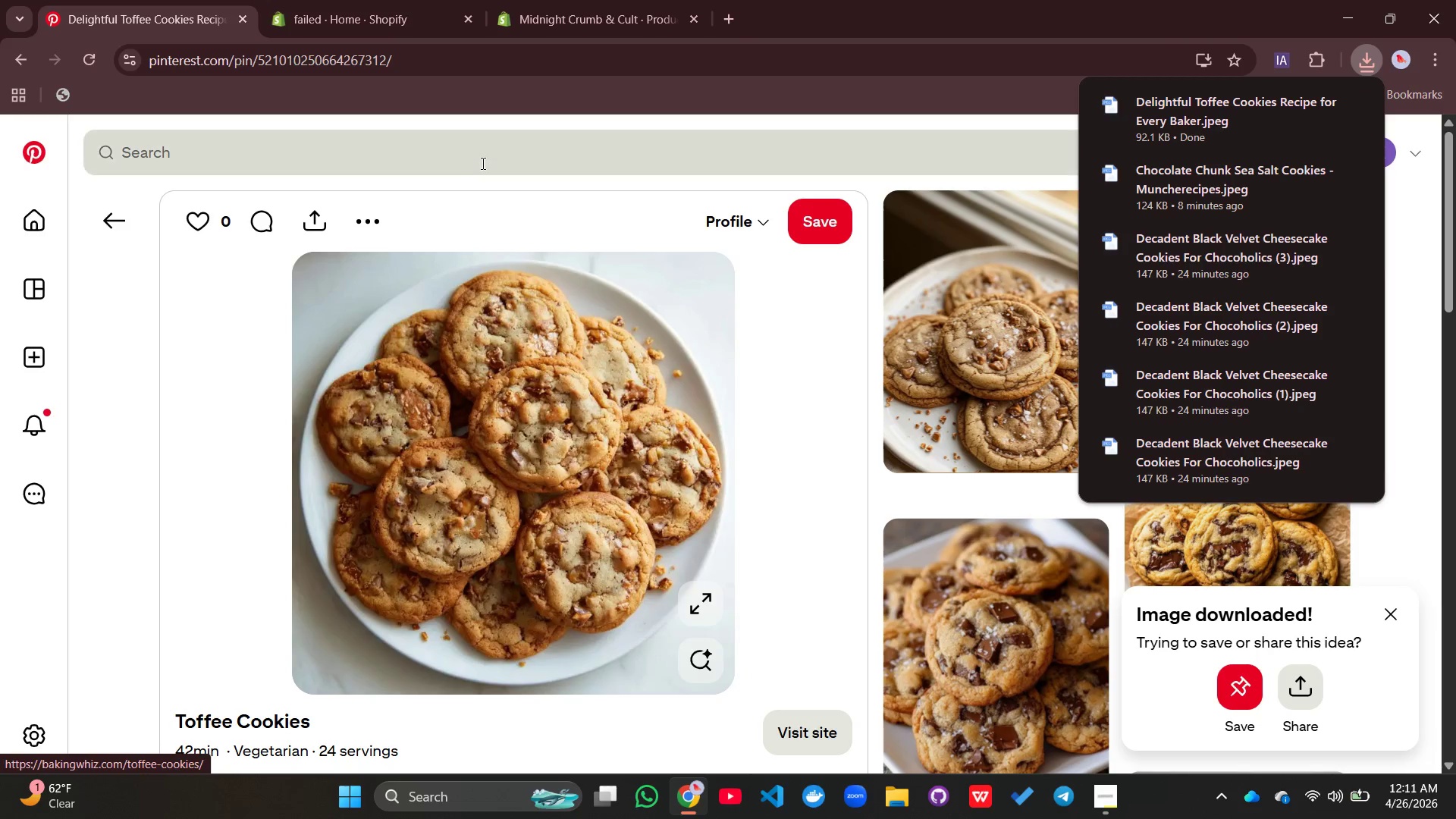 
wait(5.34)
 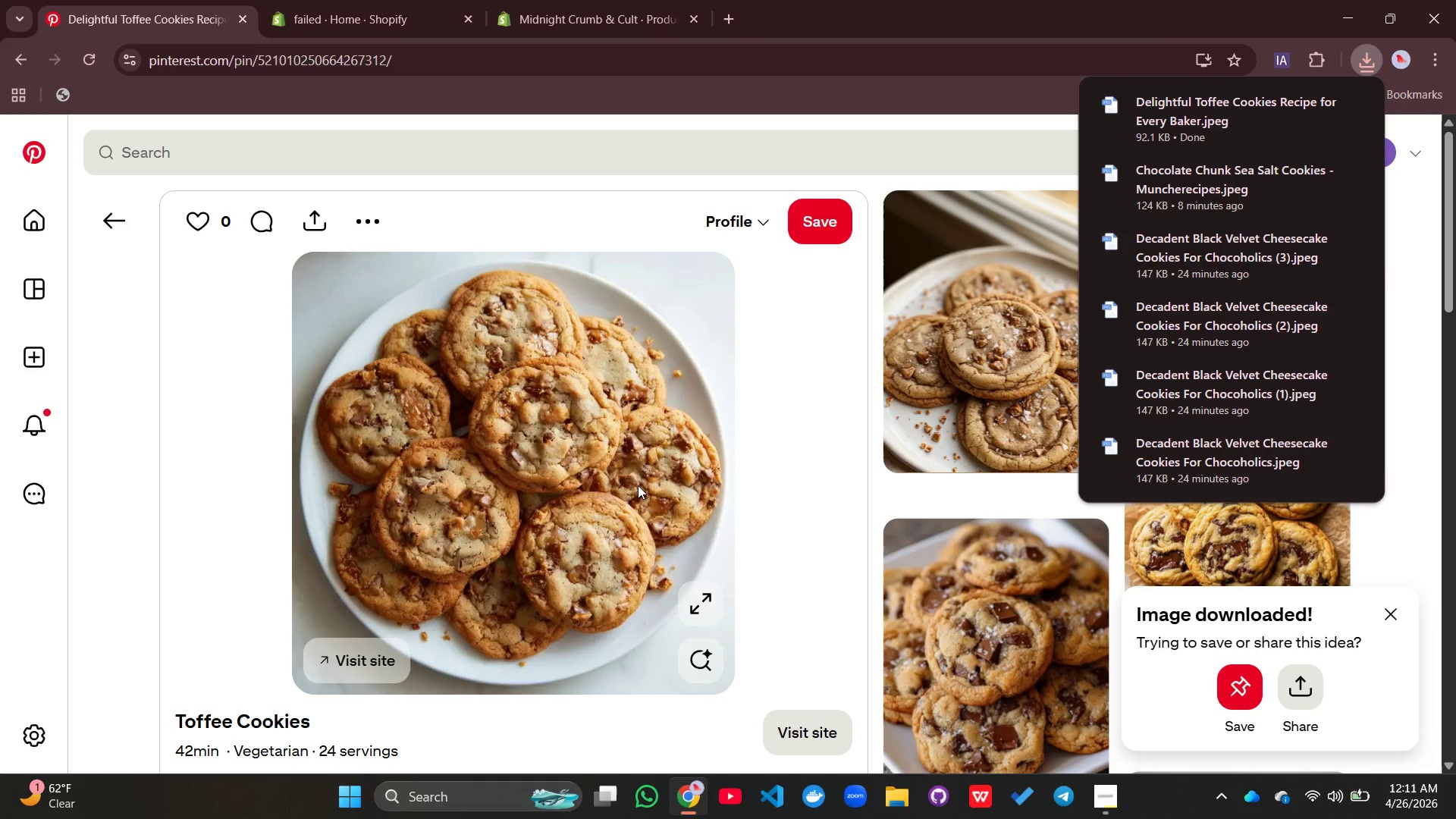 
left_click([522, 6])
 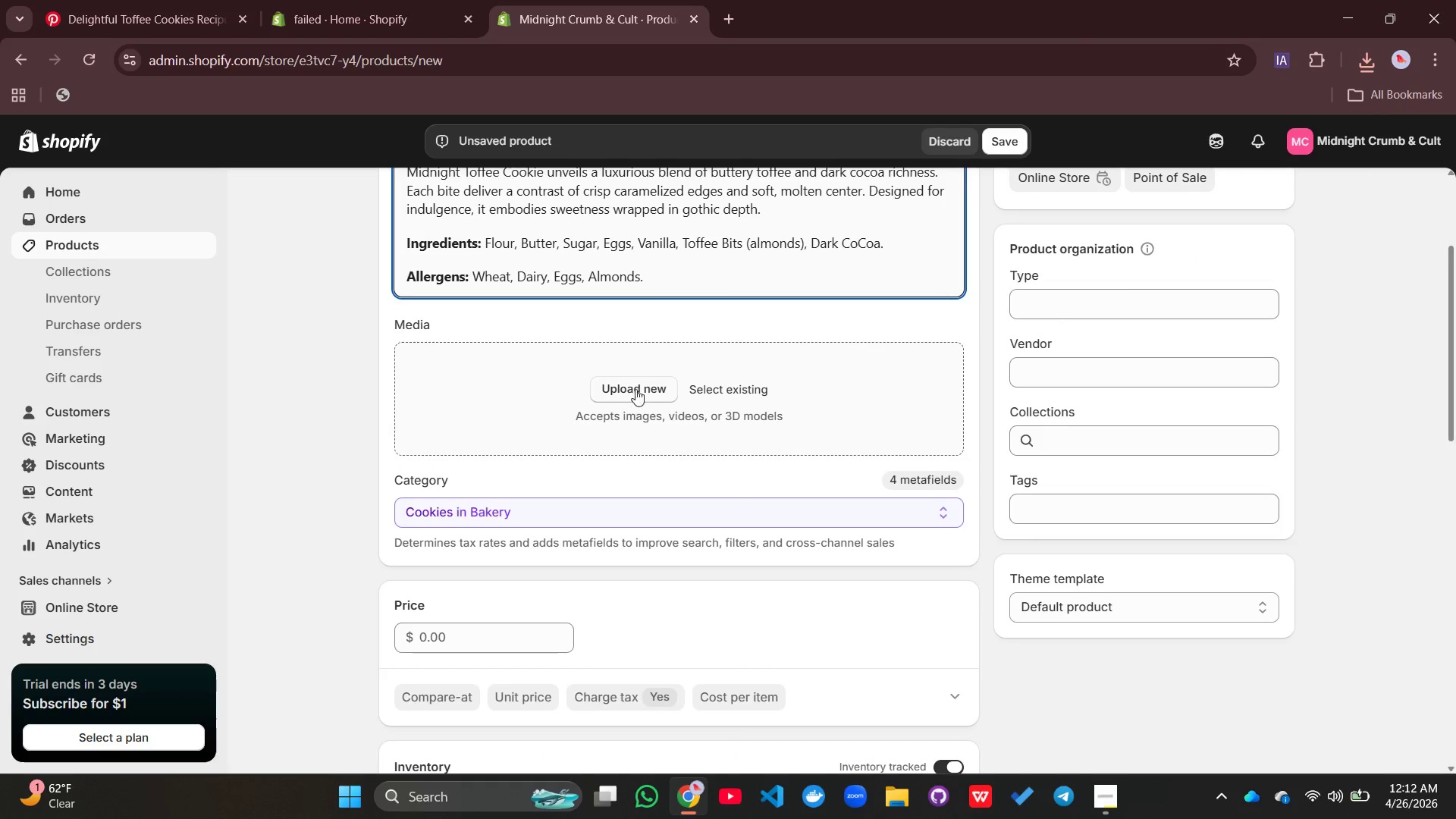 
left_click([639, 383])
 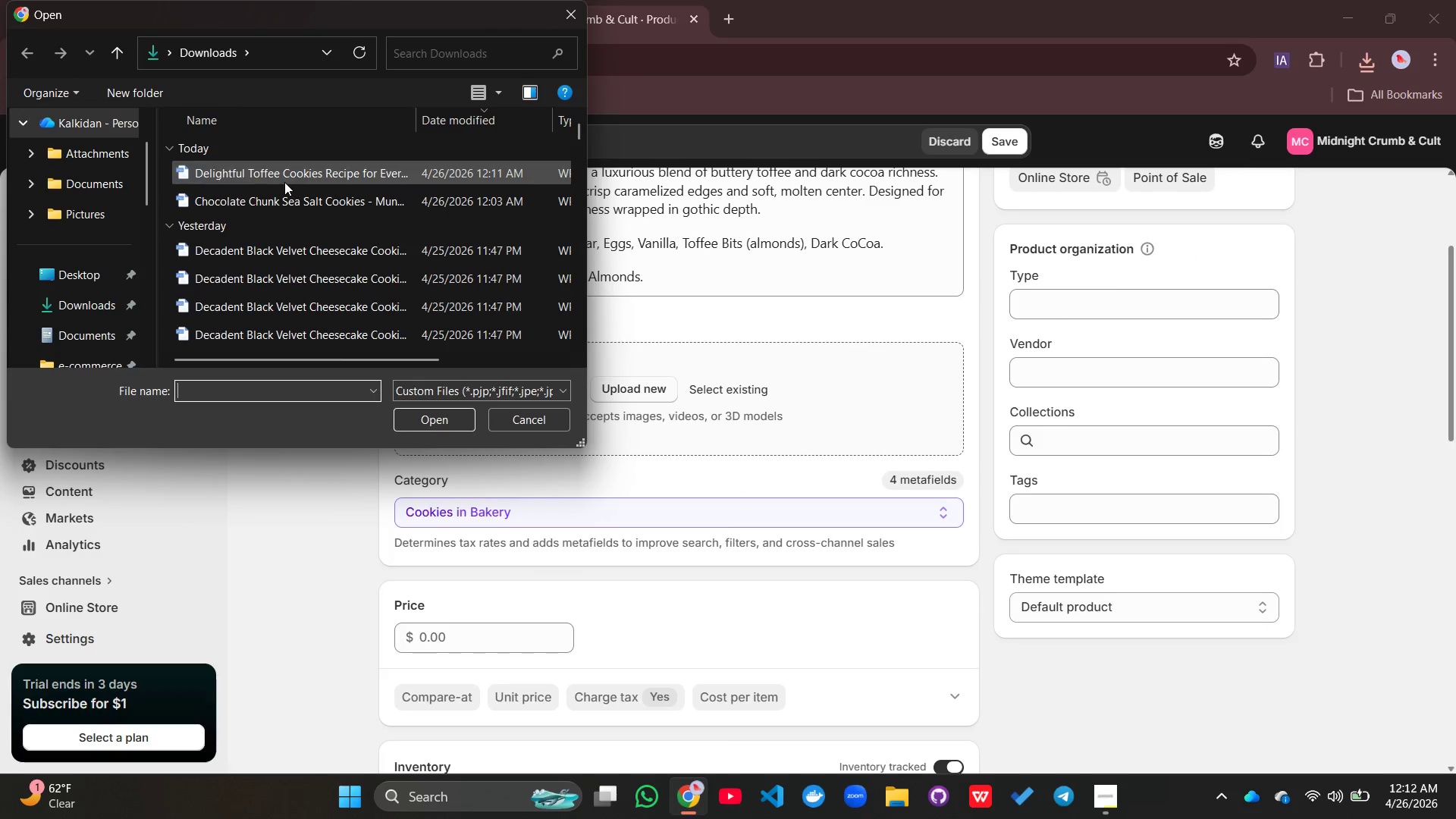 
left_click([274, 177])
 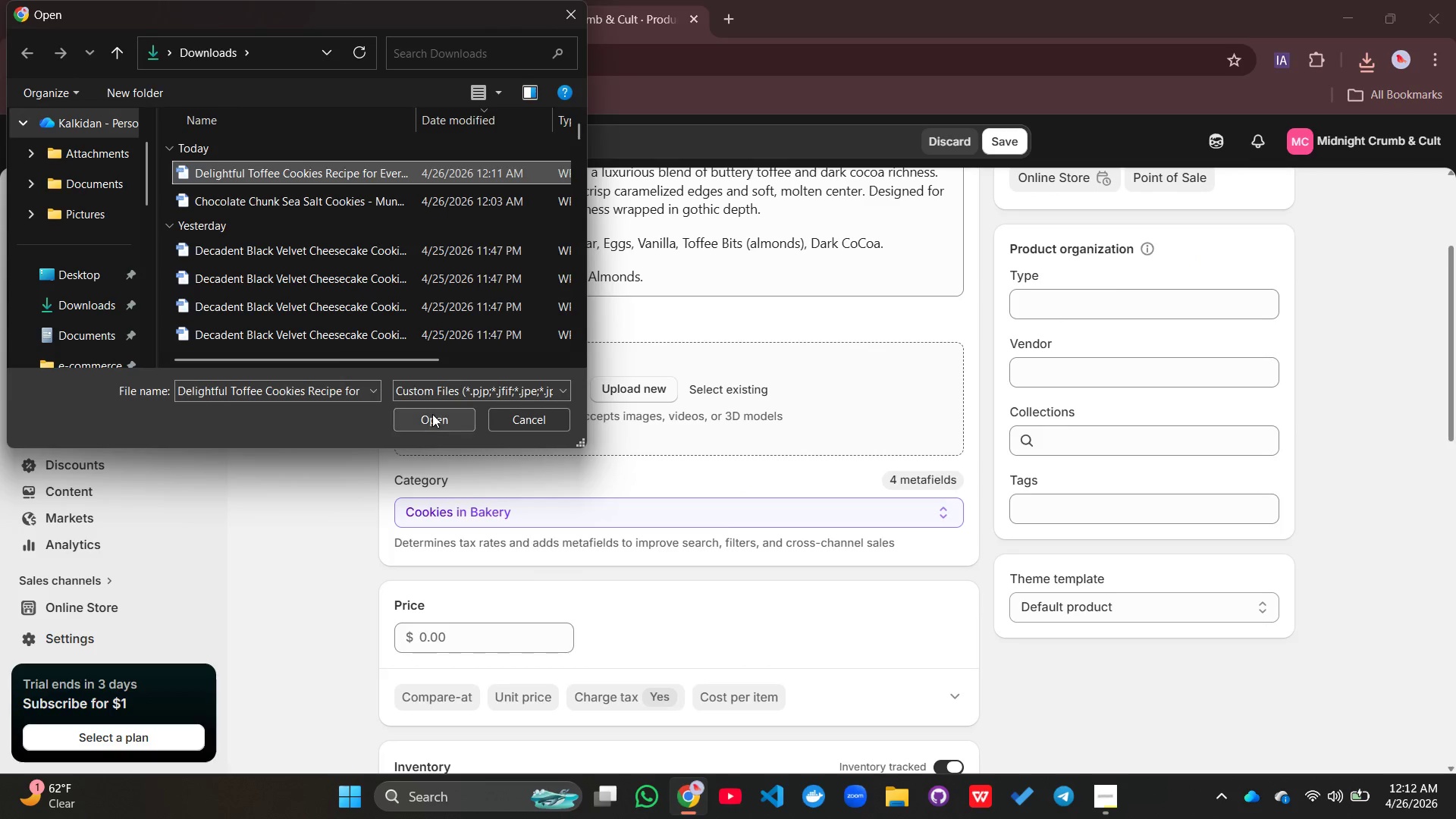 
left_click([432, 414])
 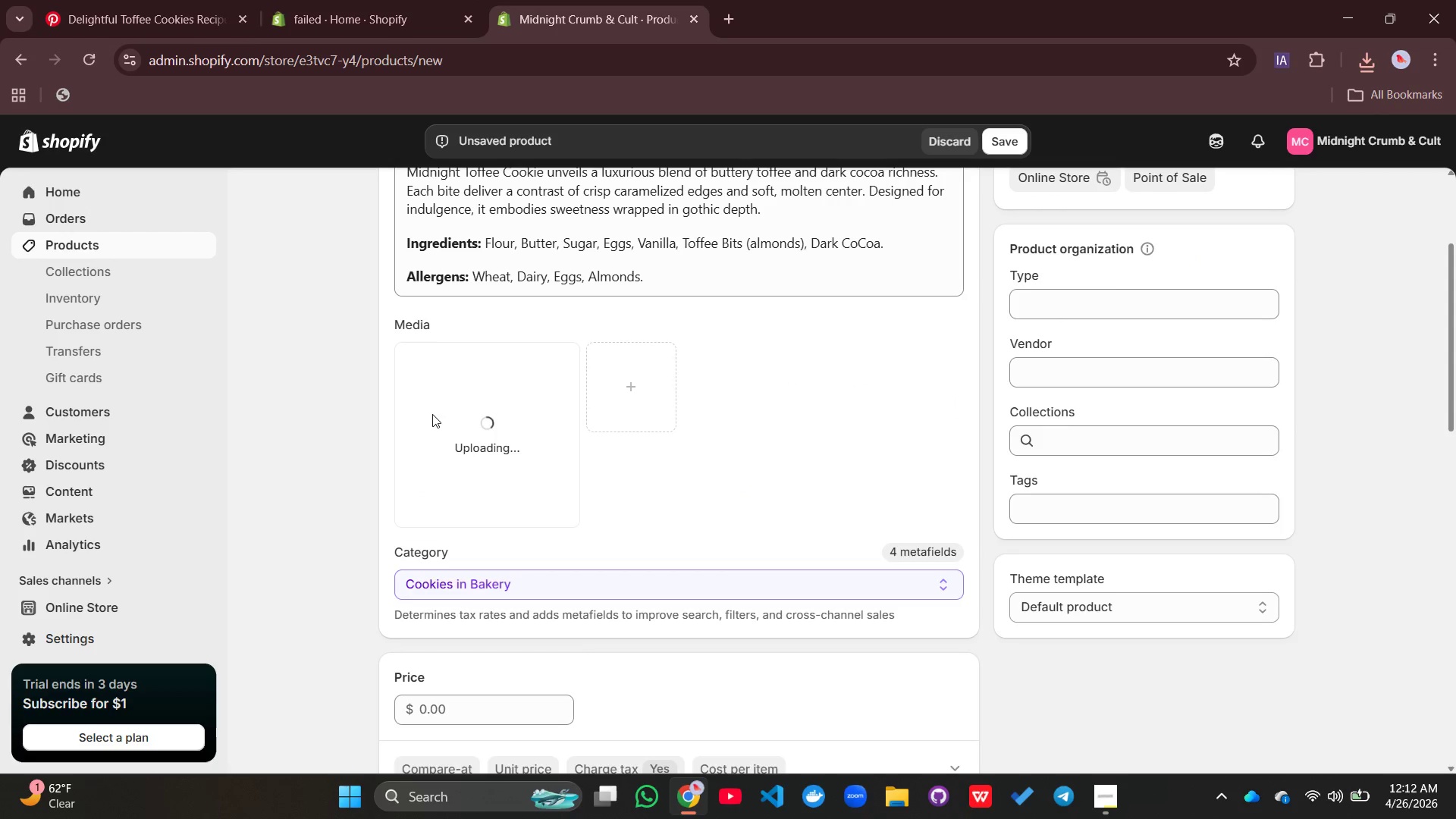 
mouse_move([717, 530])
 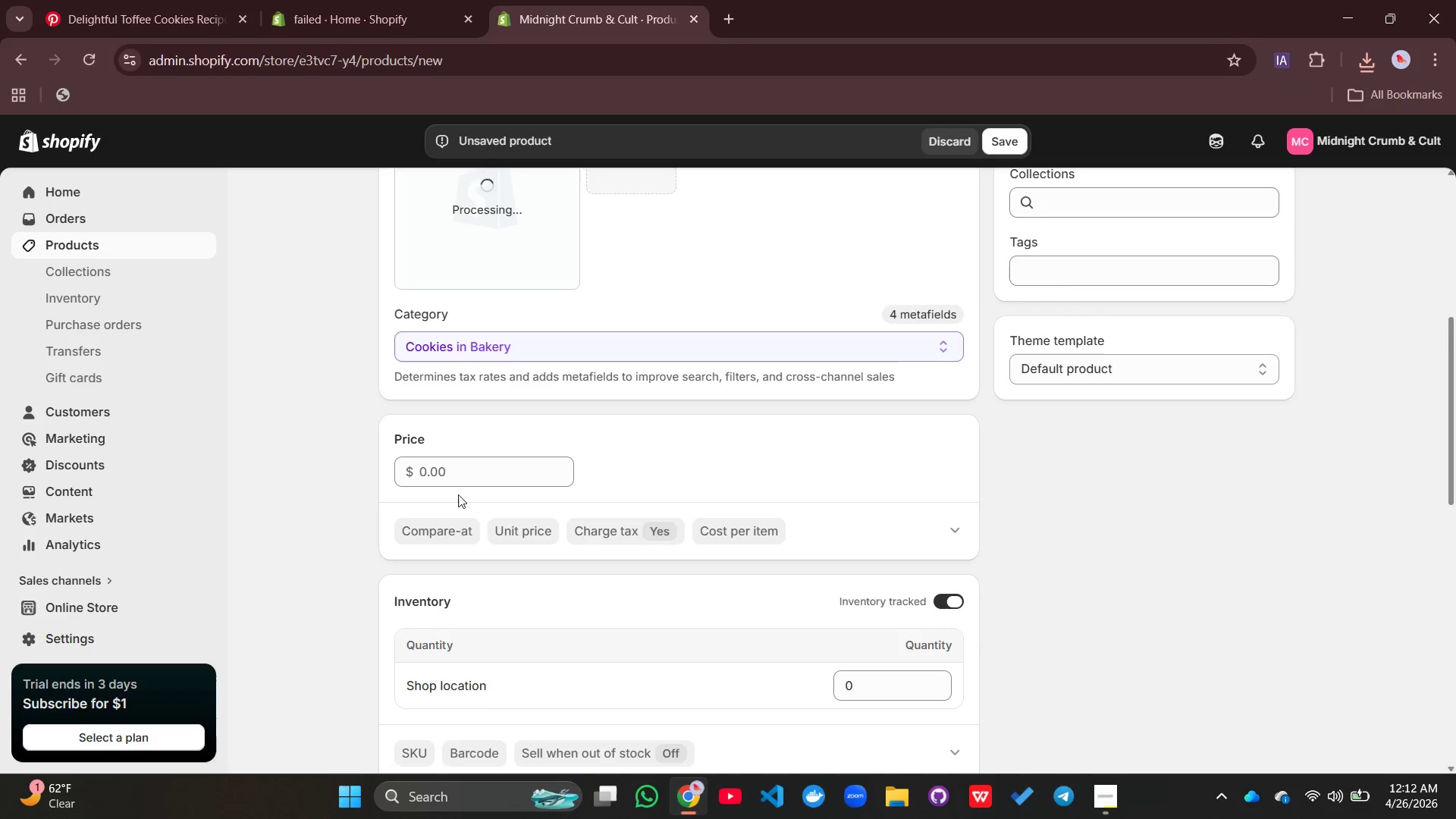 
left_click([424, 475])
 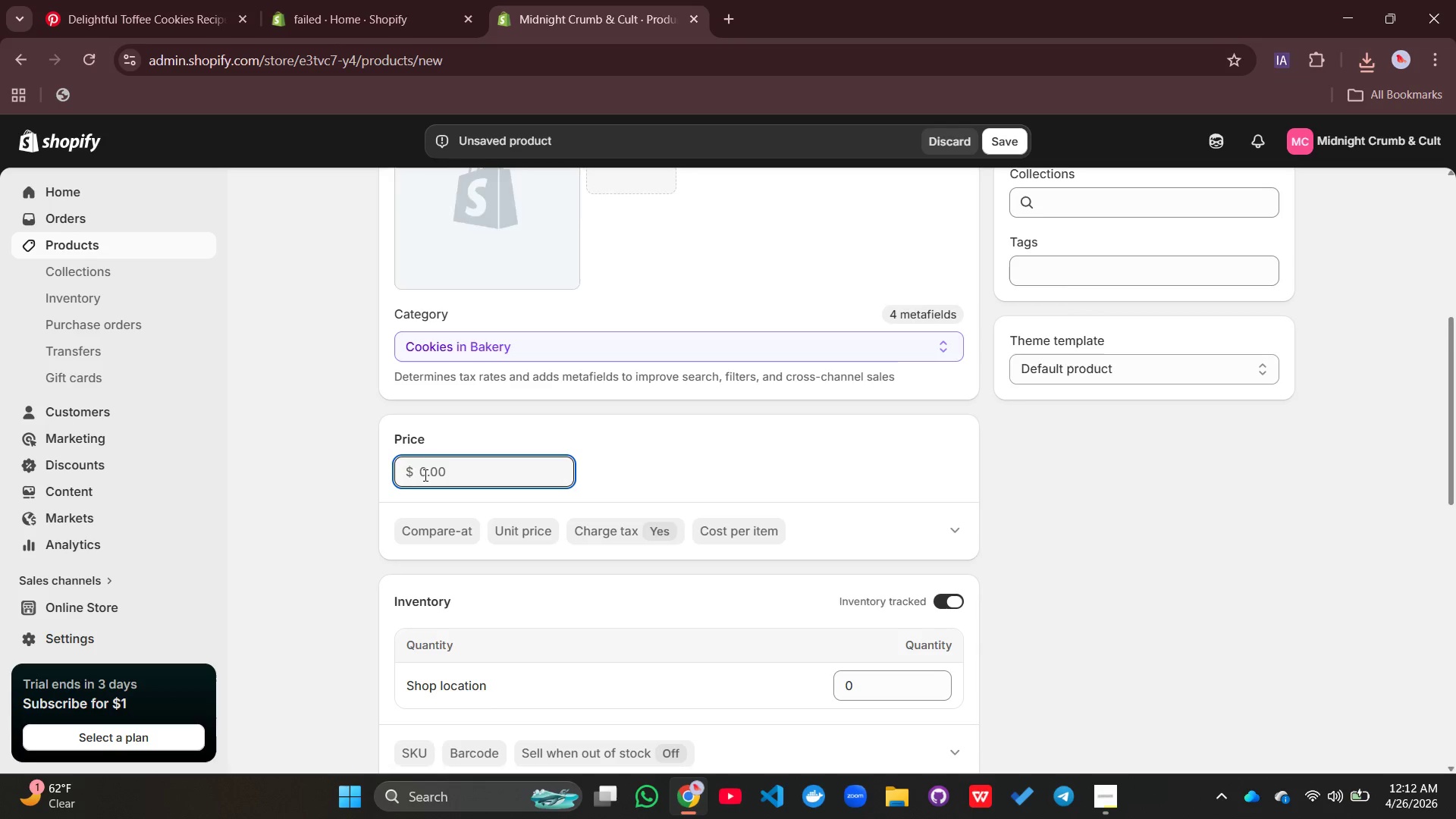 
key(7)
 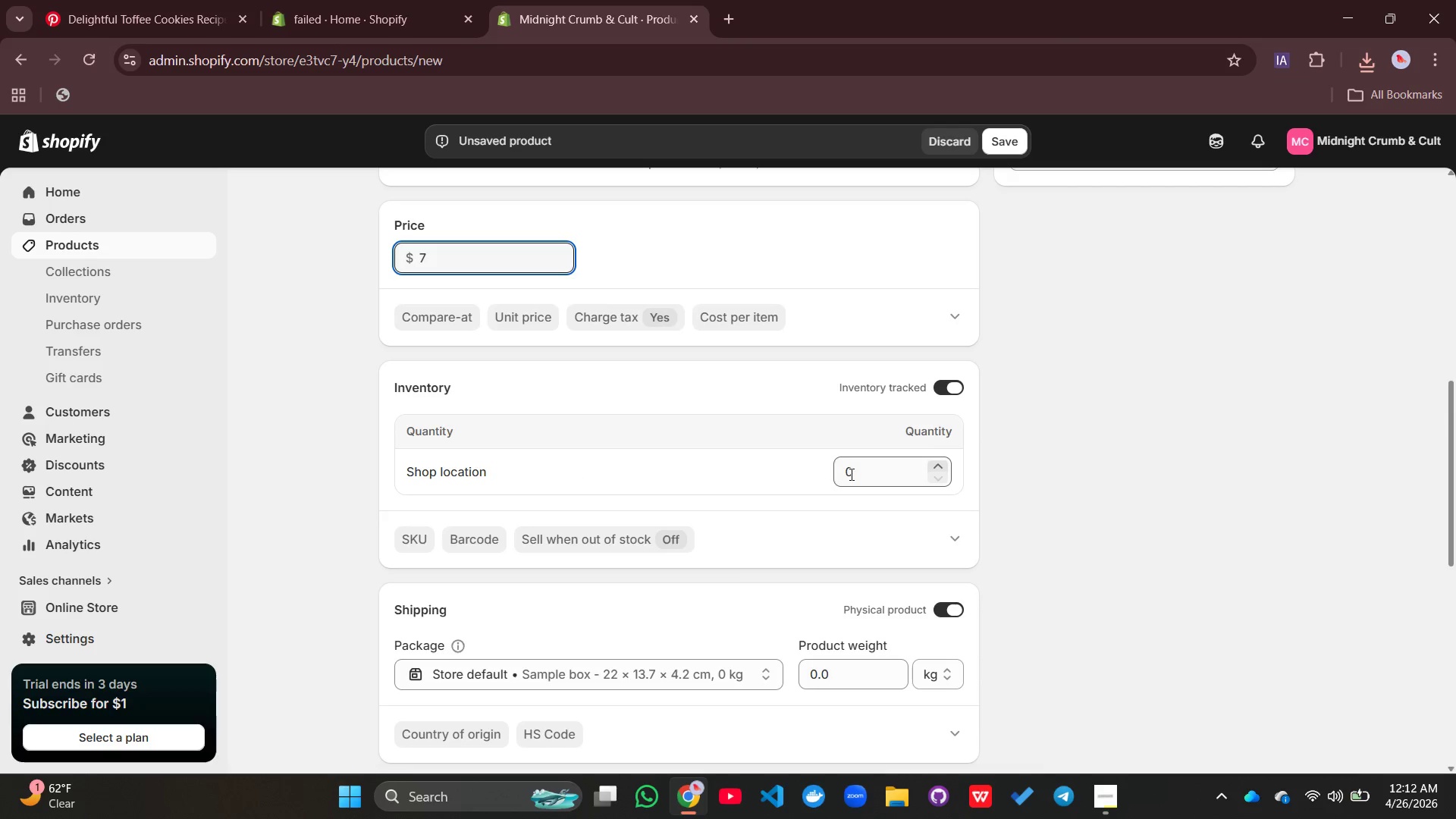 
left_click([851, 474])
 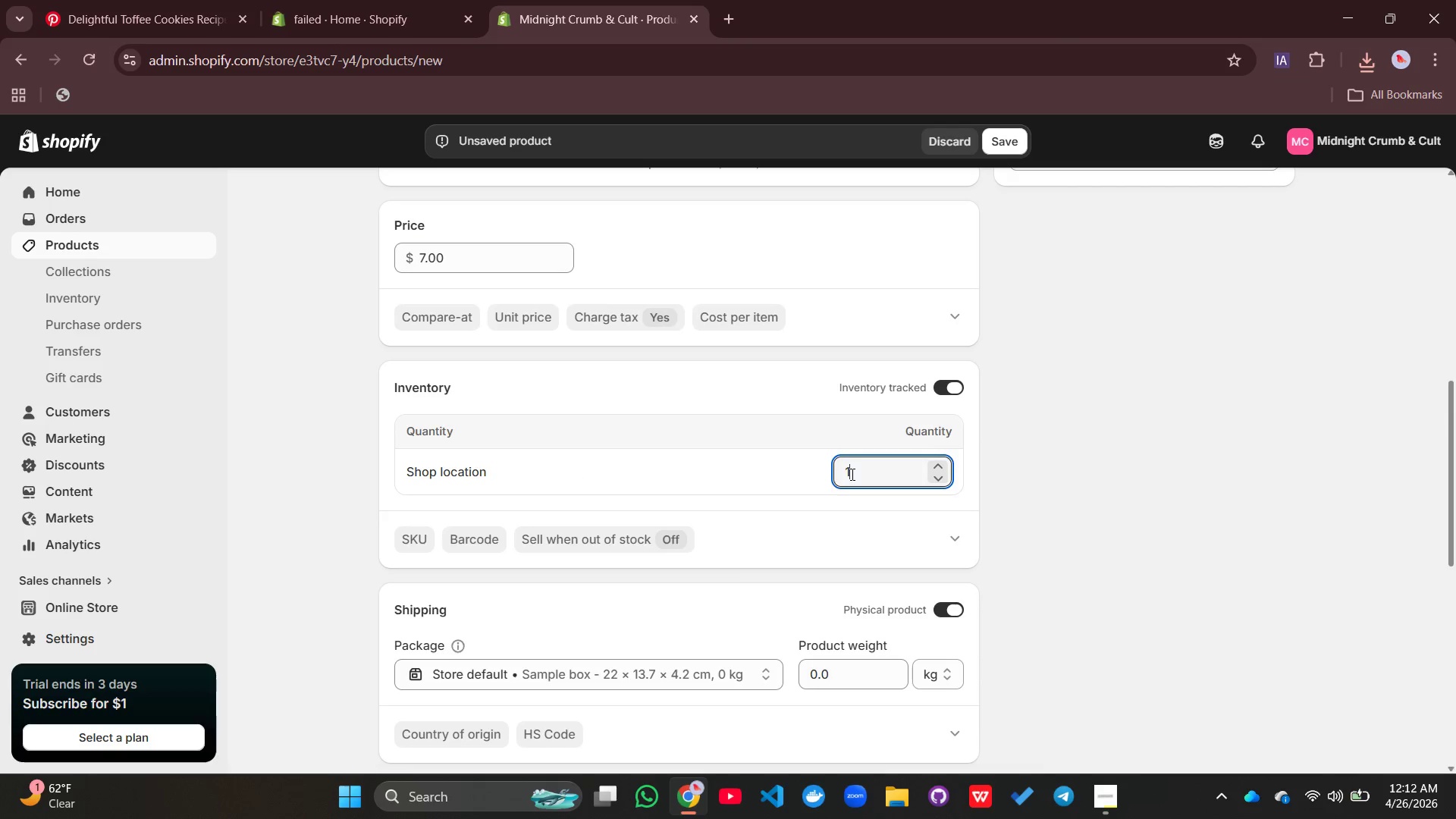 
type(100)
 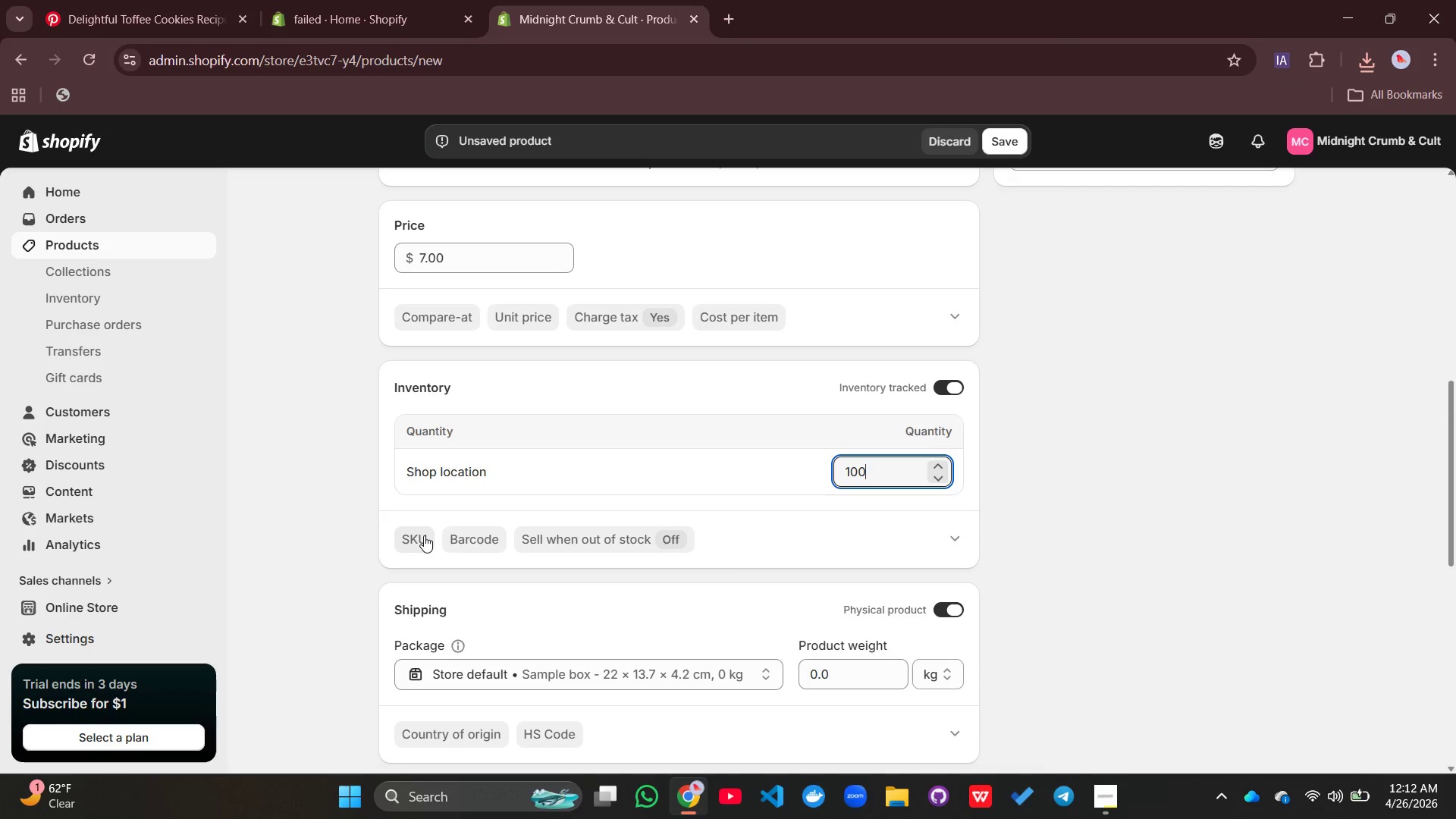 
left_click([424, 535])
 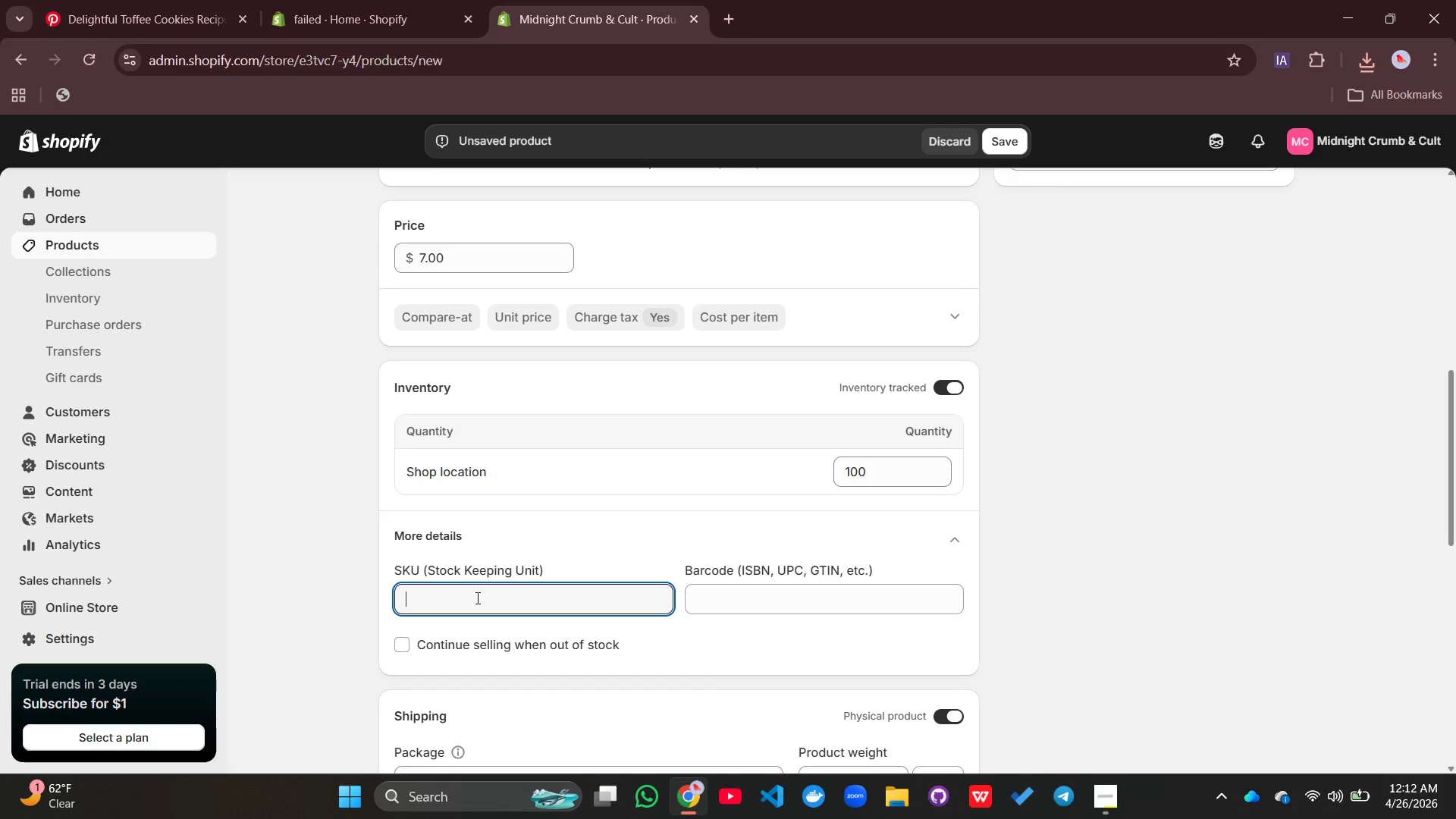 
wait(6.36)
 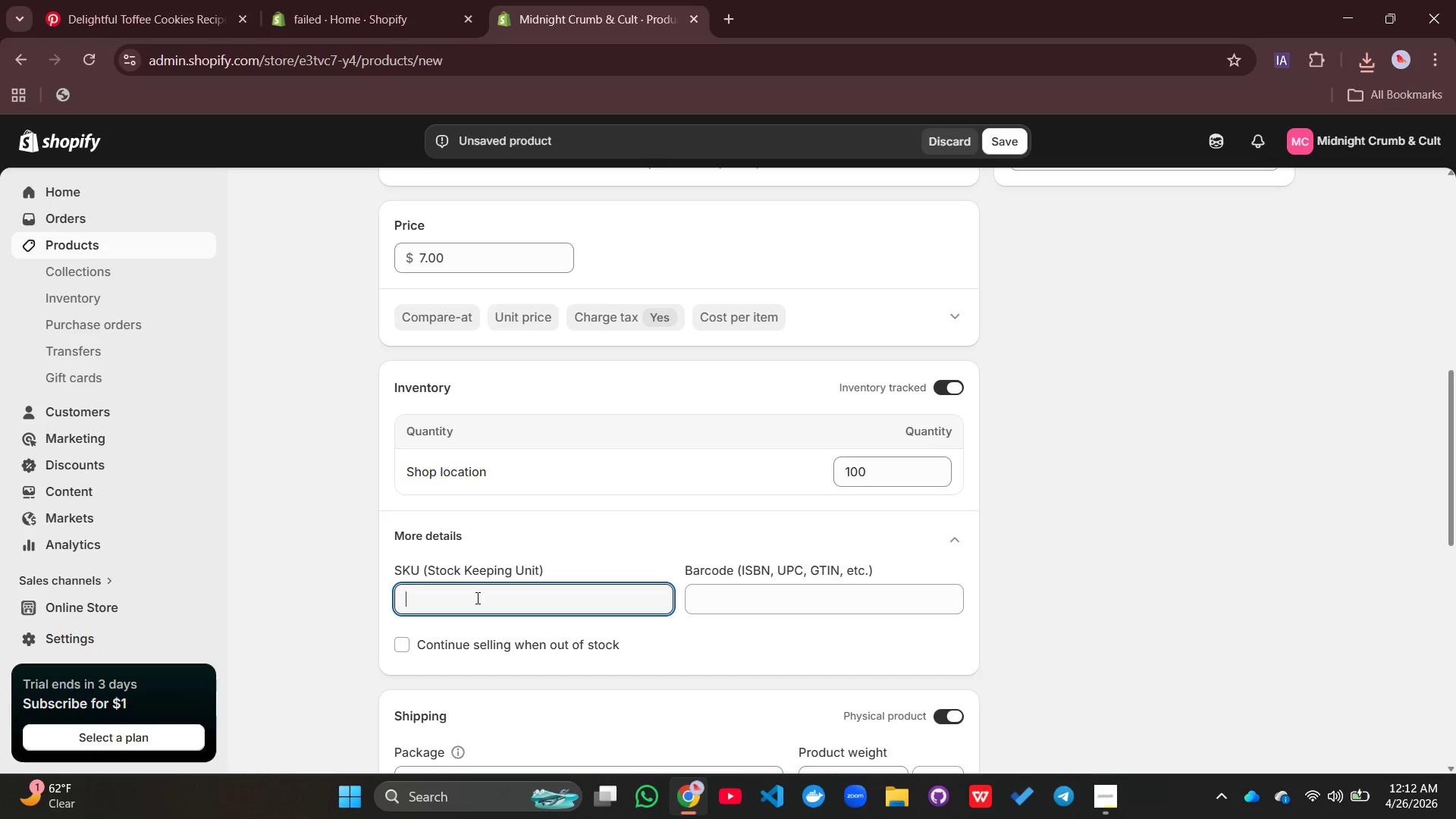 
type(MTC-003)
 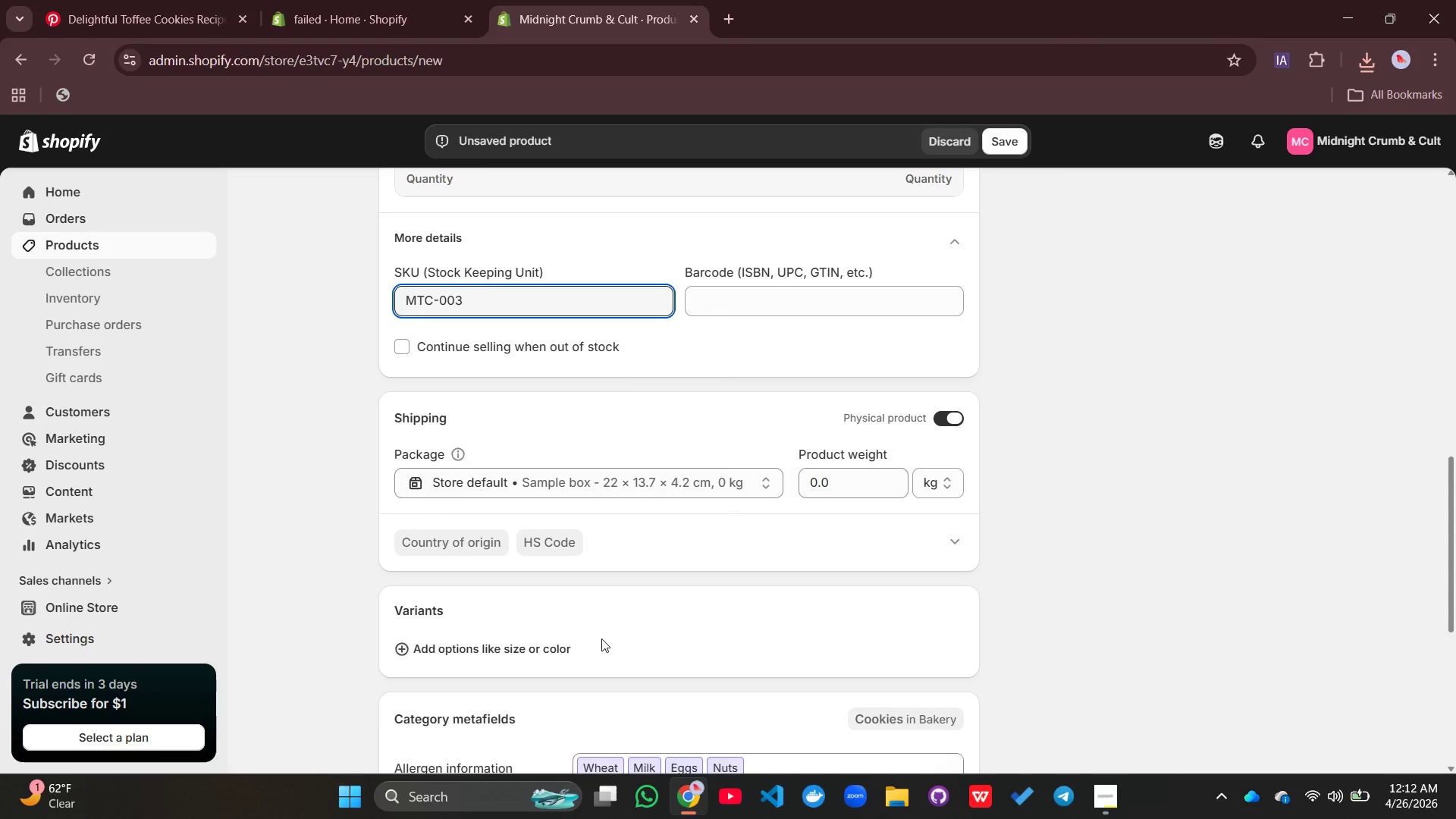 
left_click([601, 639])
 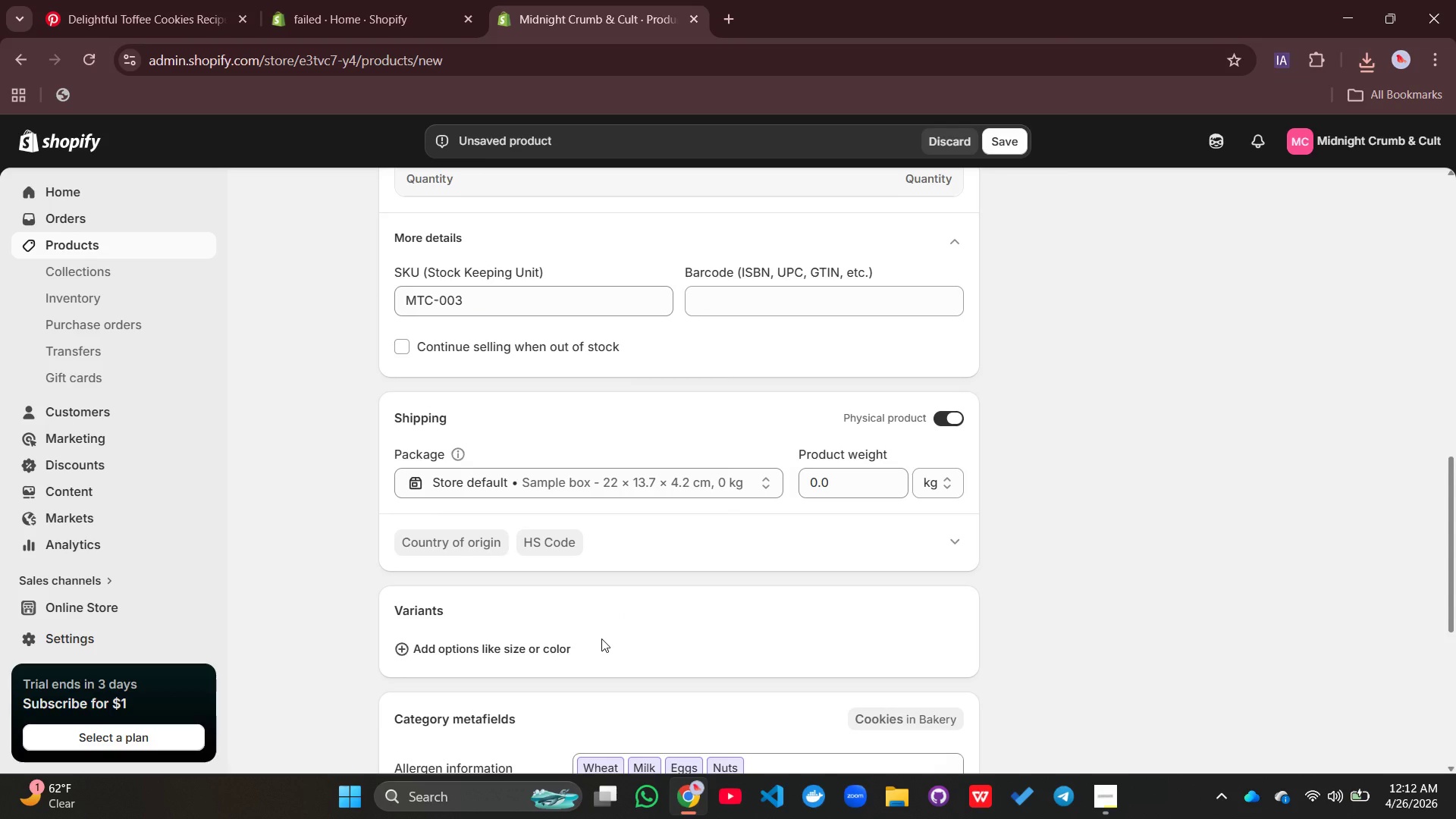 
key(CapsLock)
 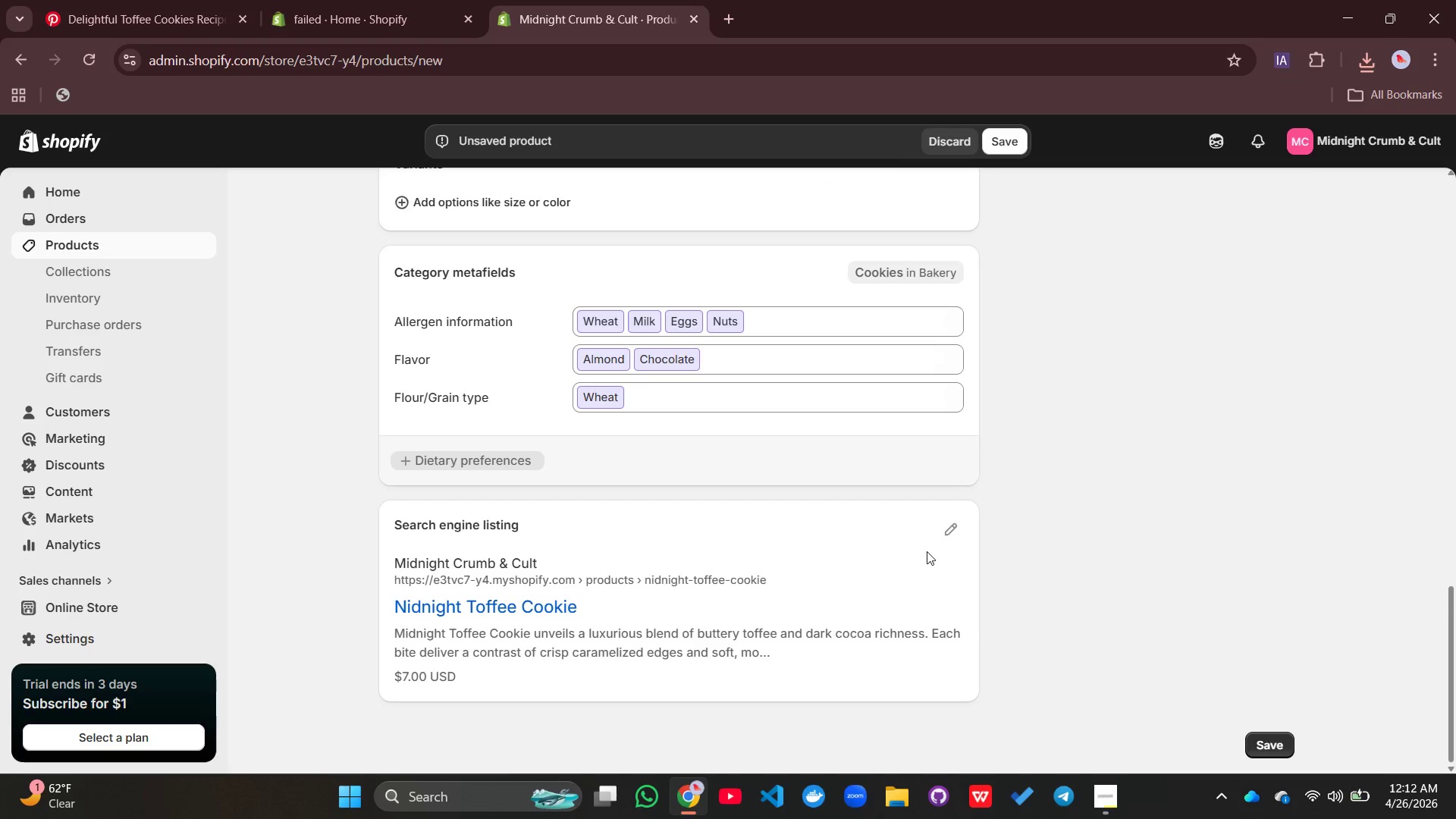 
left_click([959, 531])
 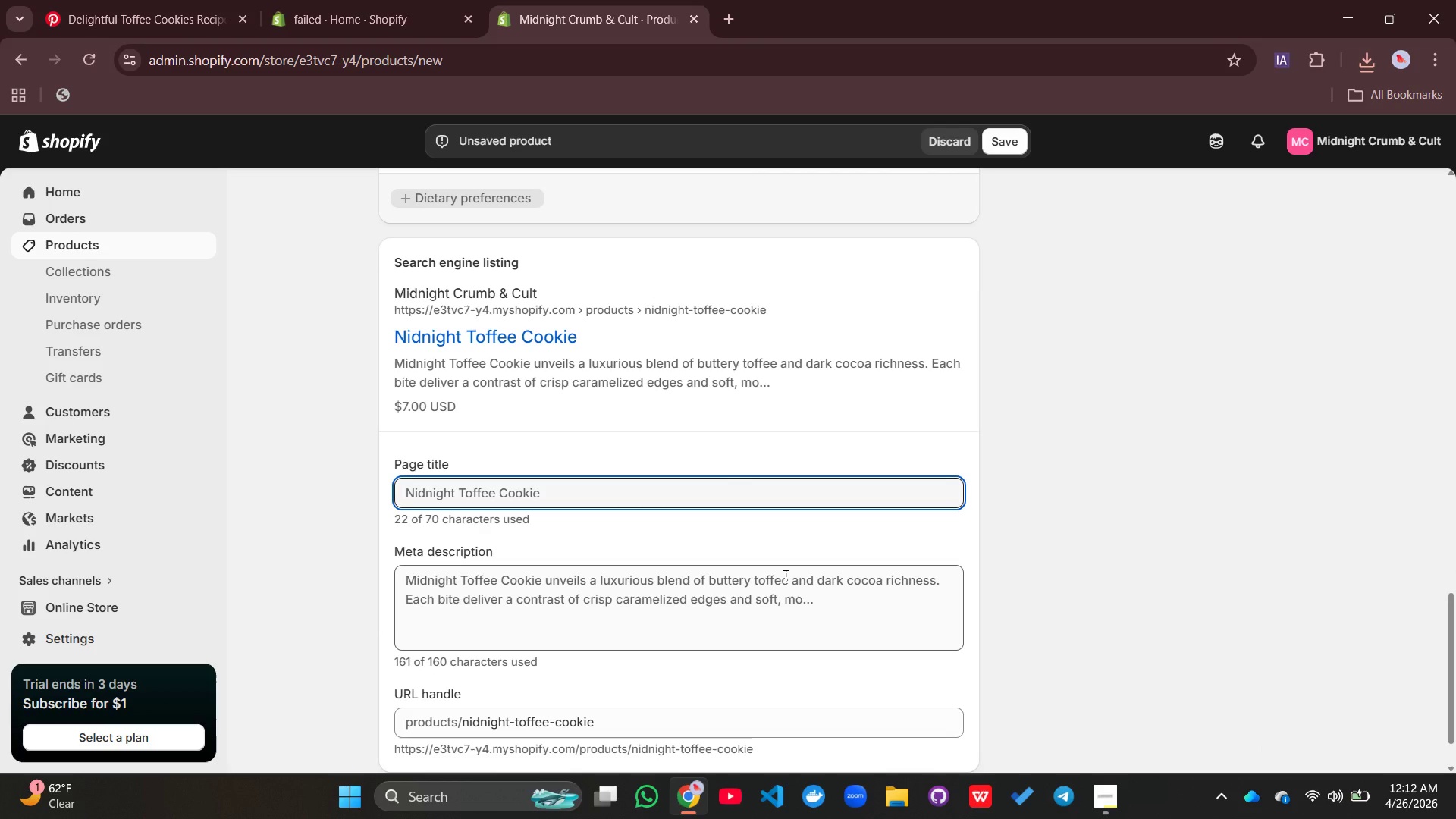 
left_click([784, 576])
 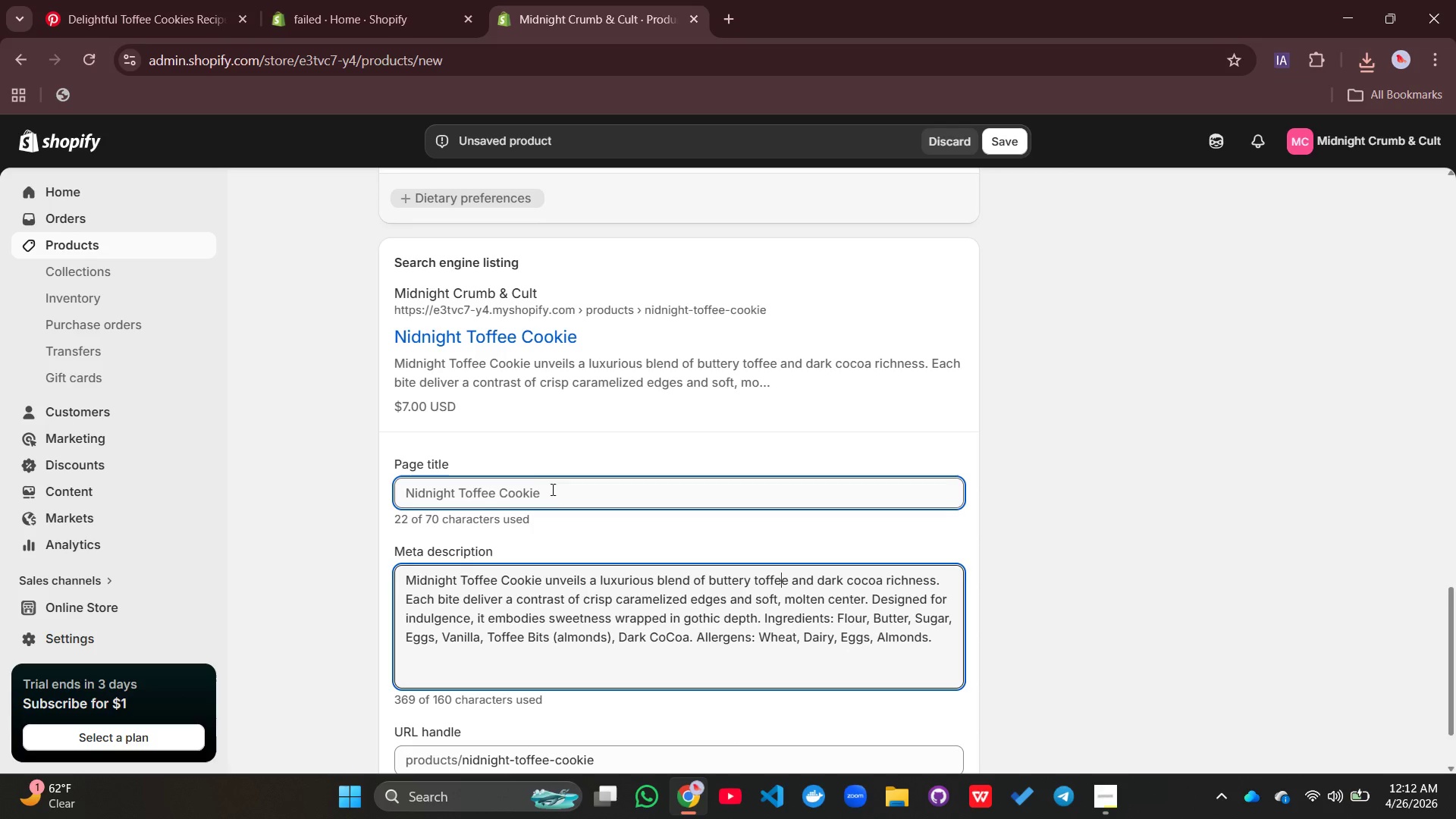 
left_click([560, 499])
 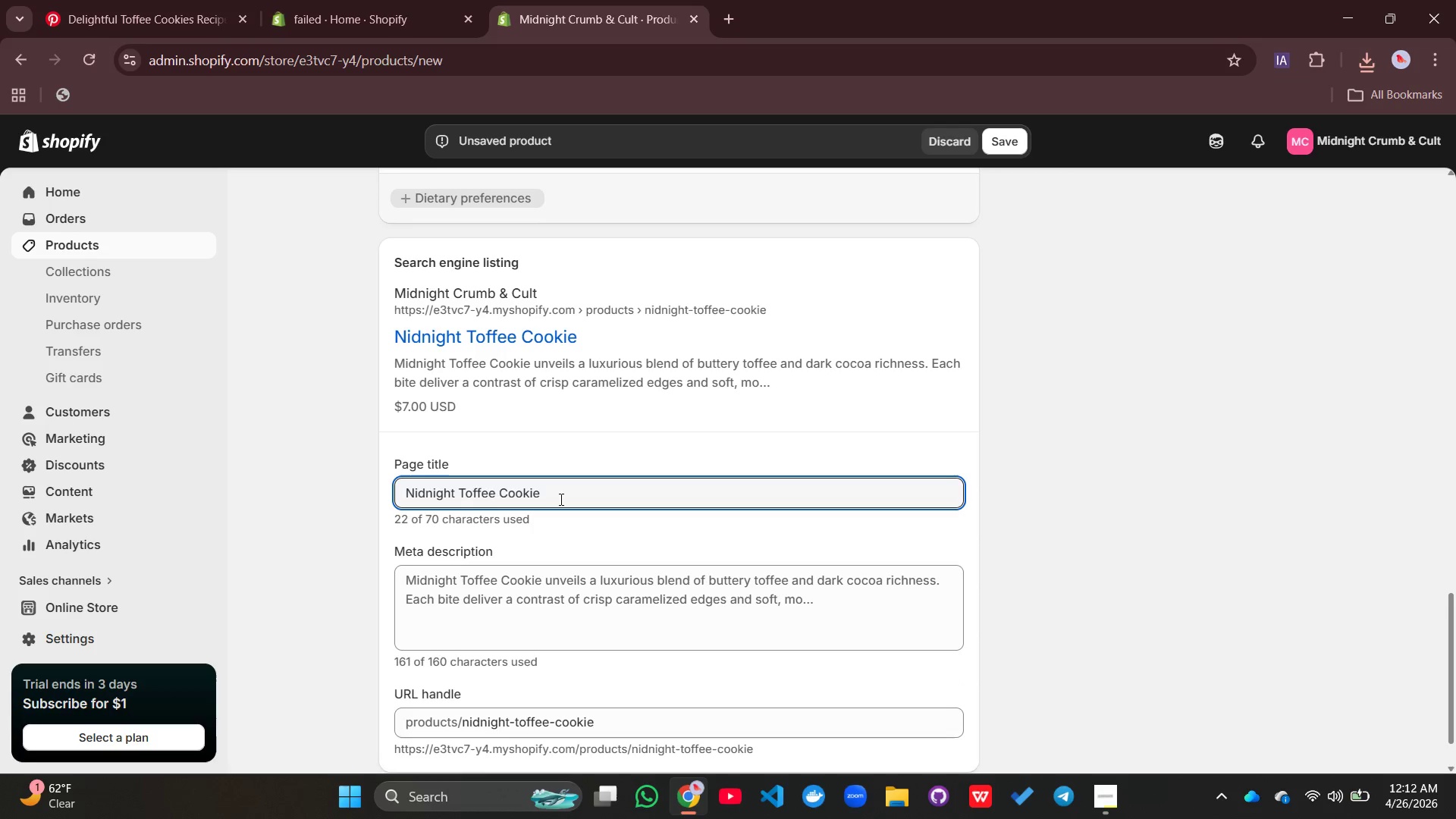 
left_click([560, 499])
 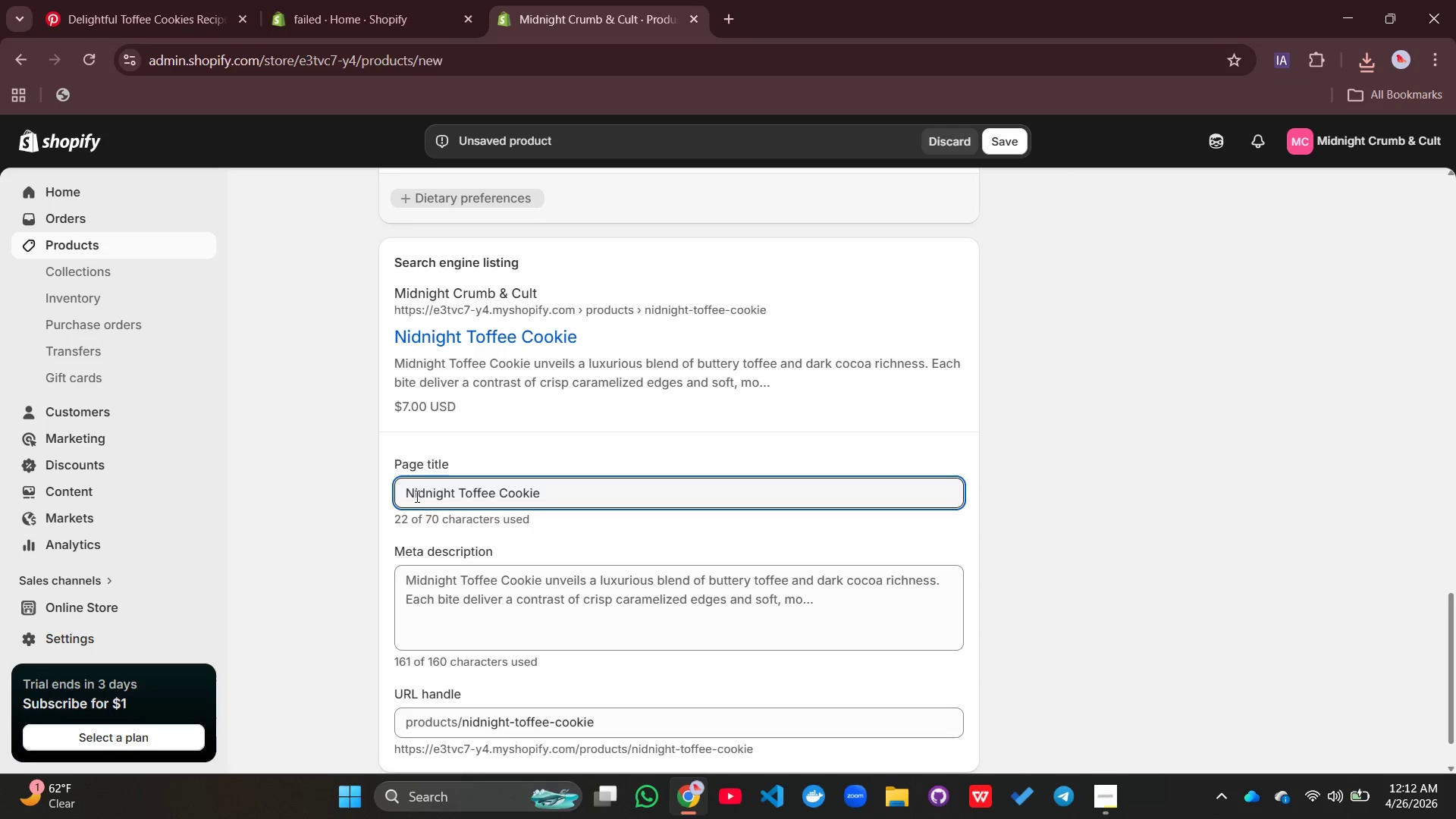 
left_click([416, 496])
 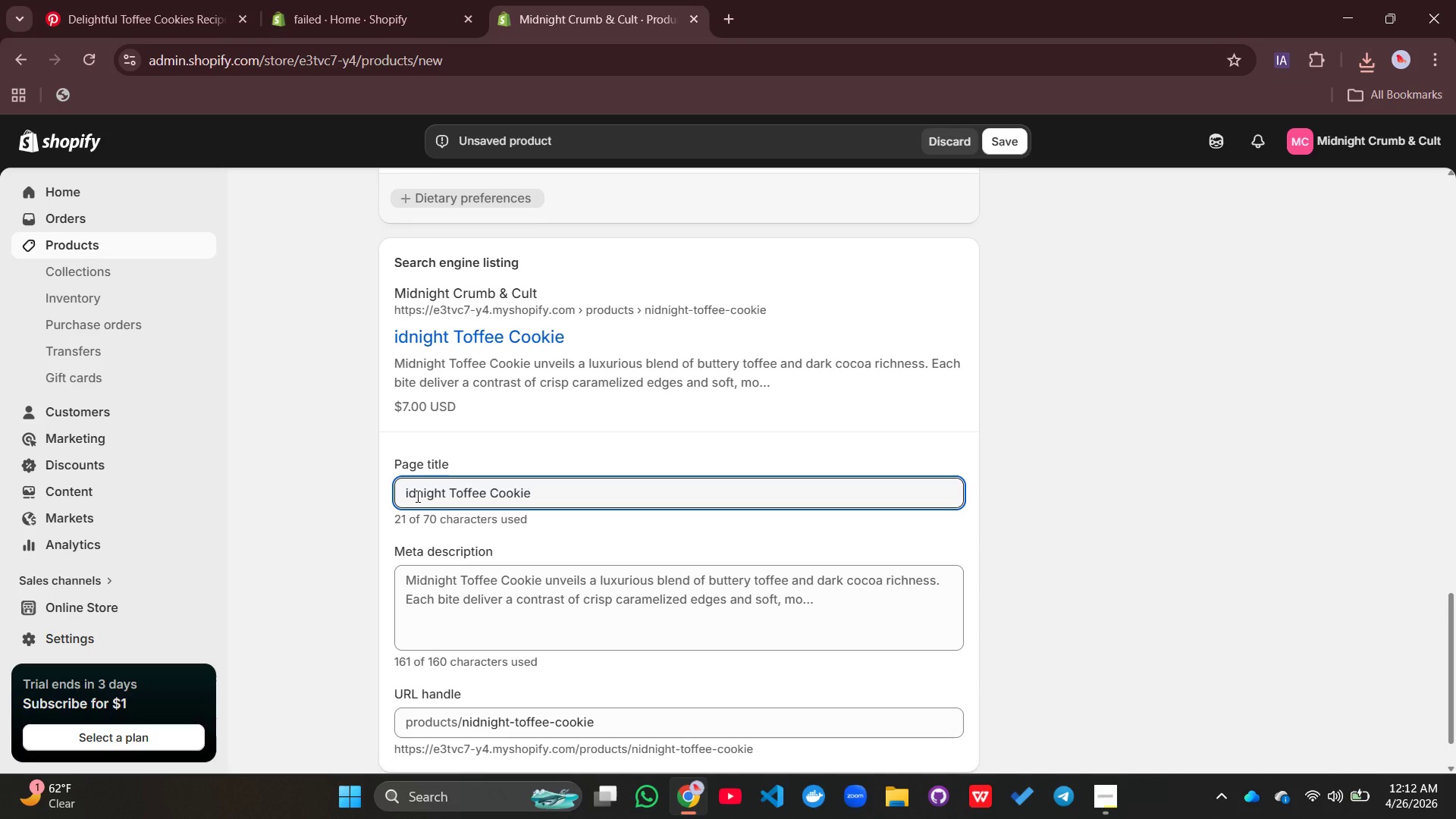 
key(Backspace)
 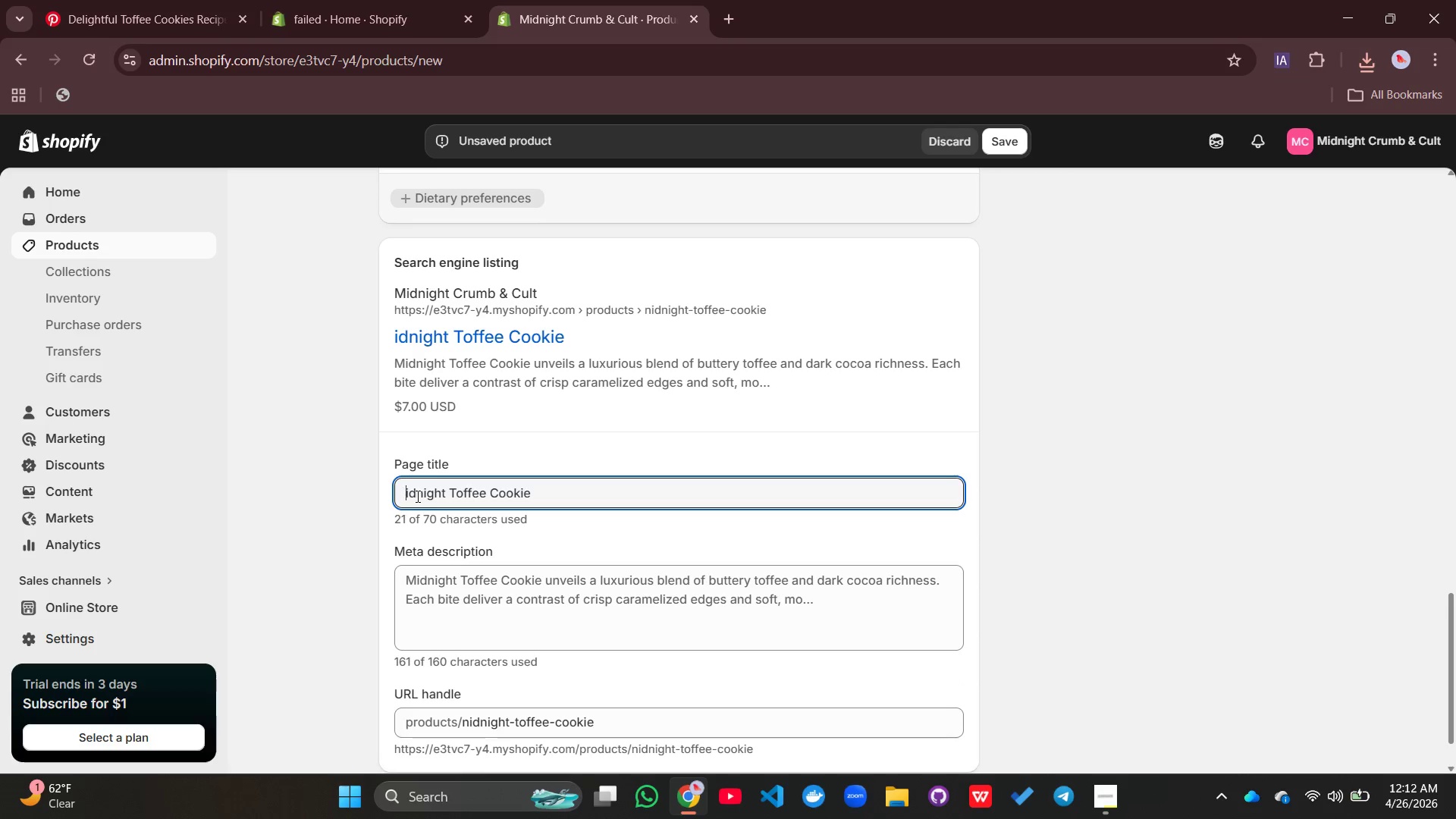 
key(Backspace)
 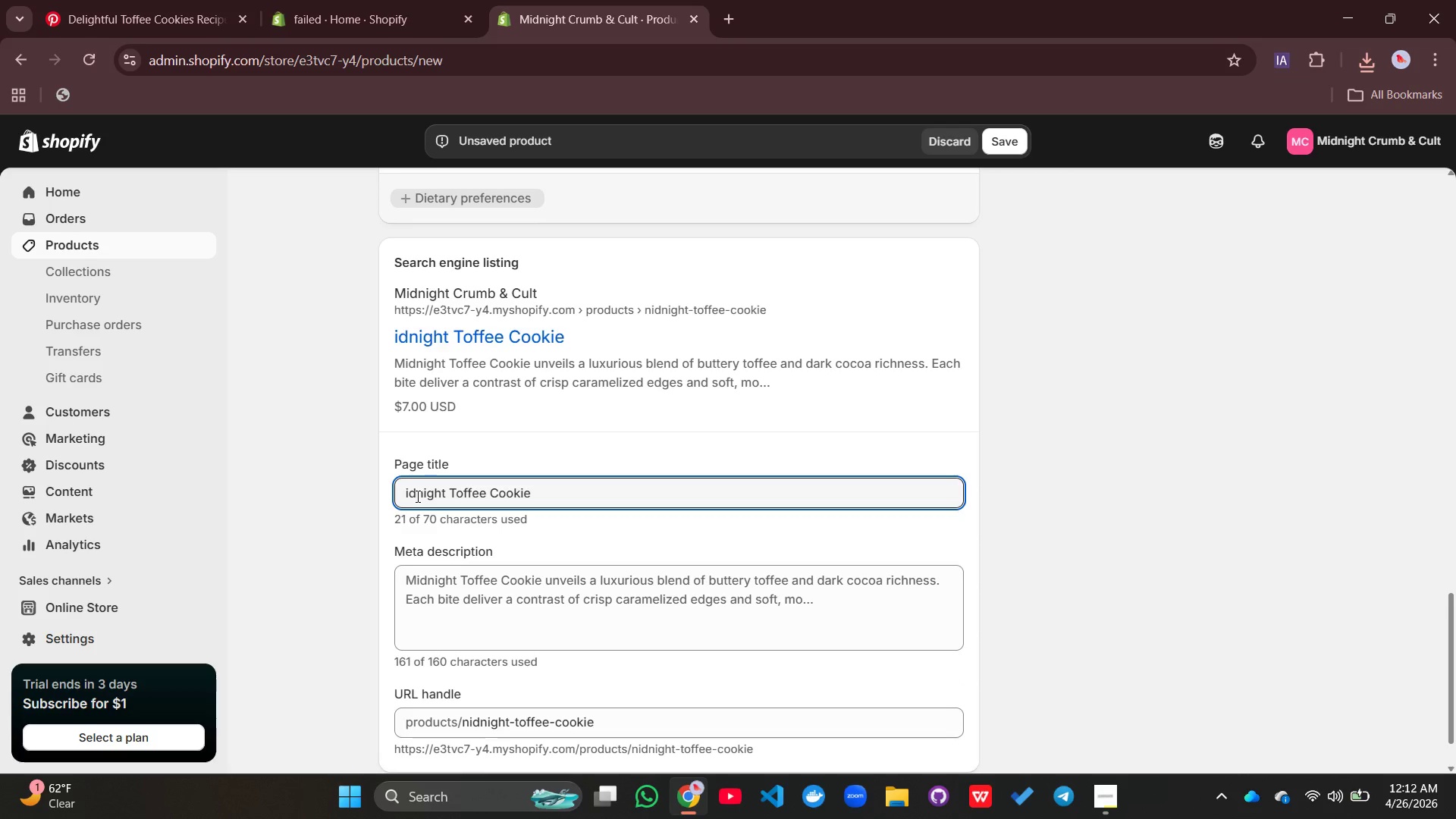 
key(Shift+M)
 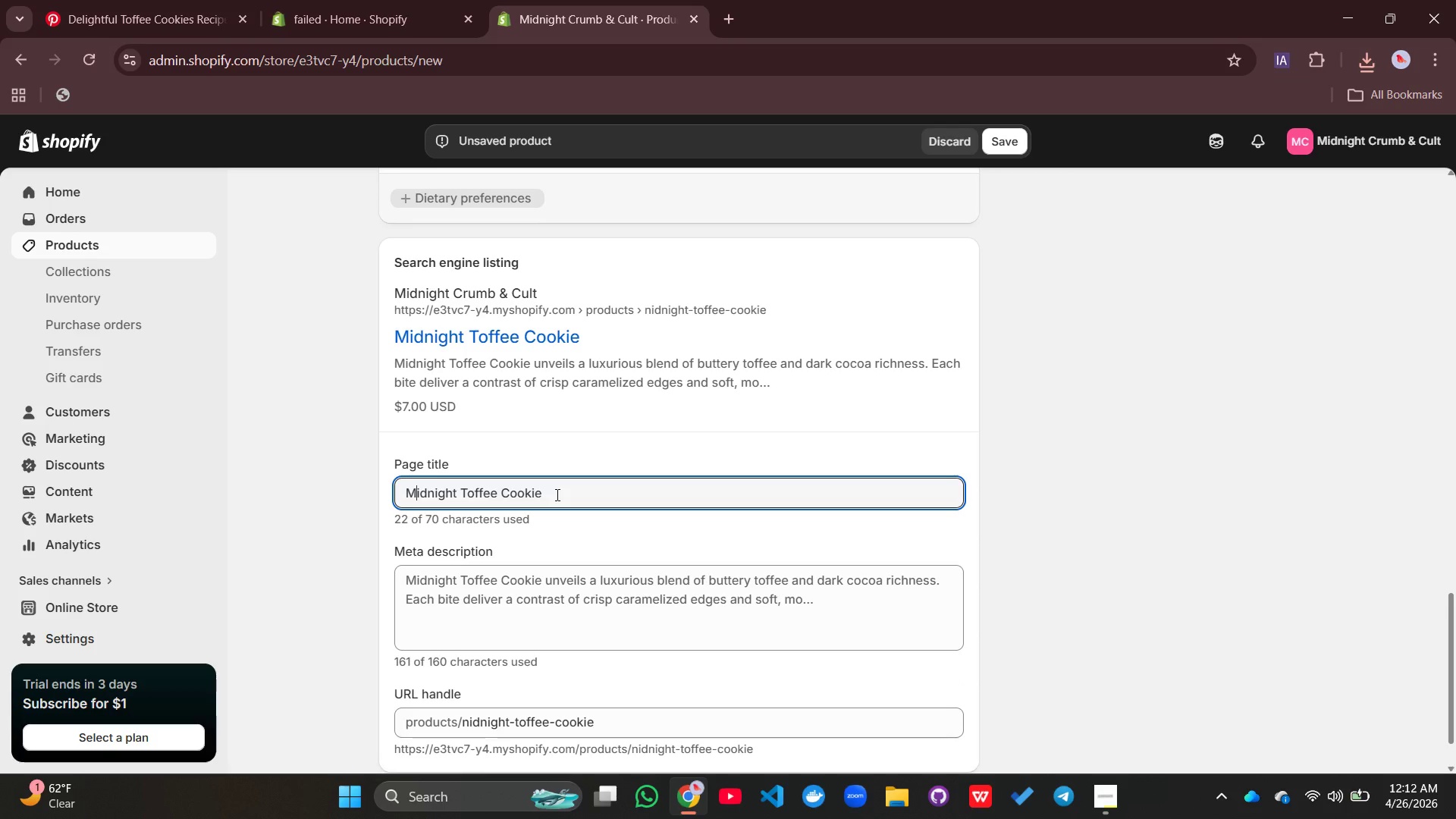 
left_click([556, 494])
 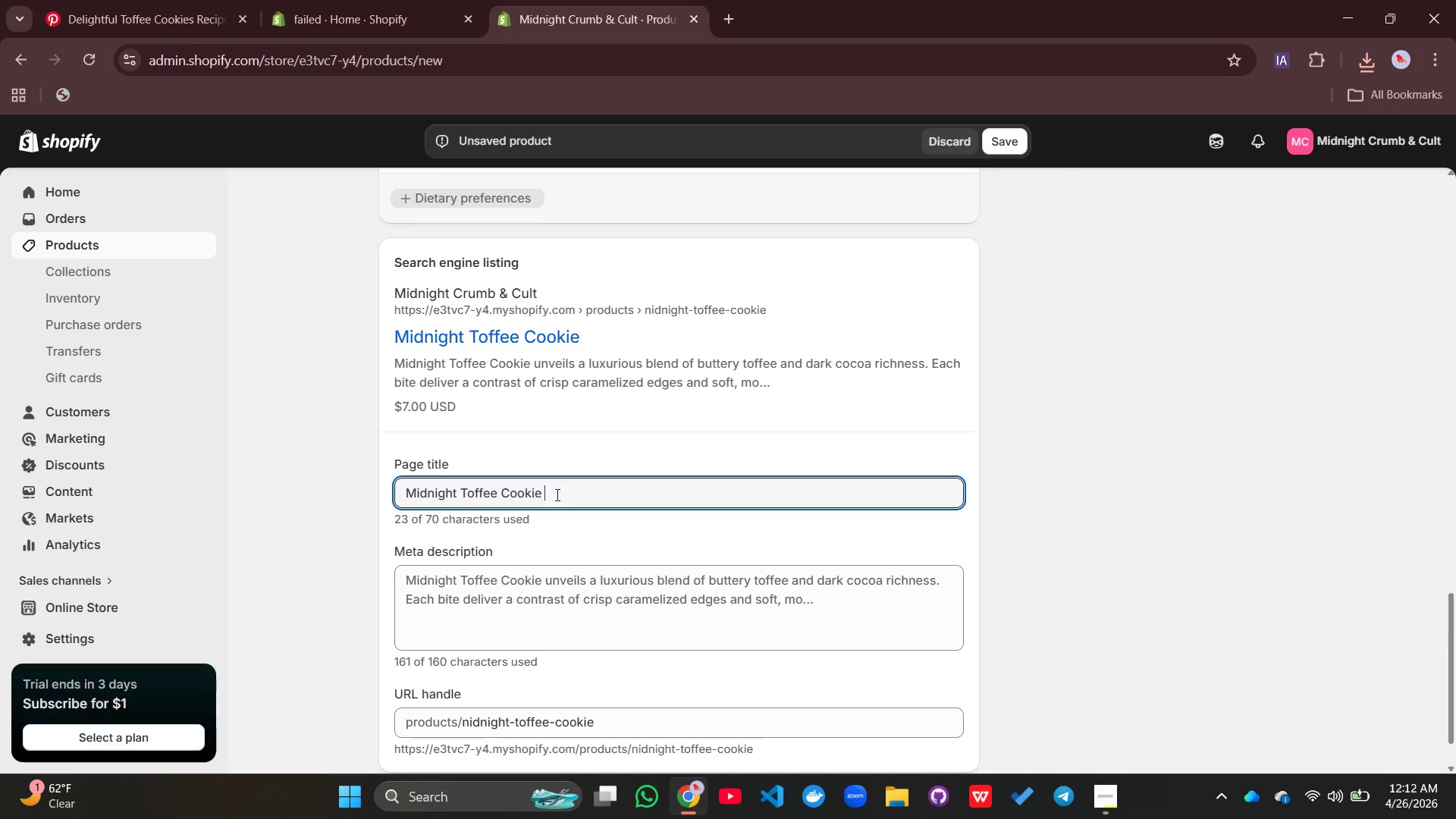 
type( | Luxury Dark Themed Cookies)
 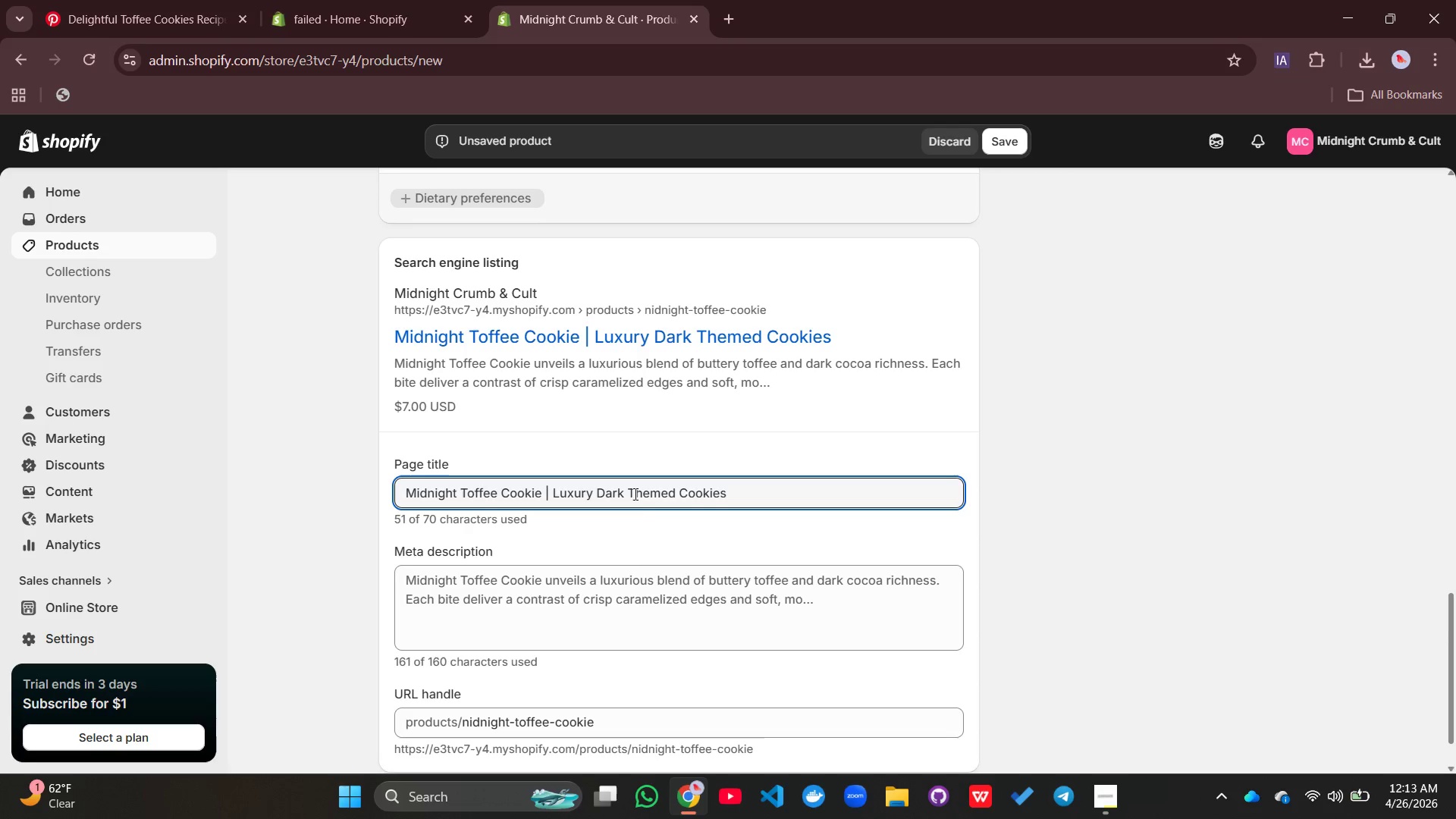 
left_click([593, 593])
 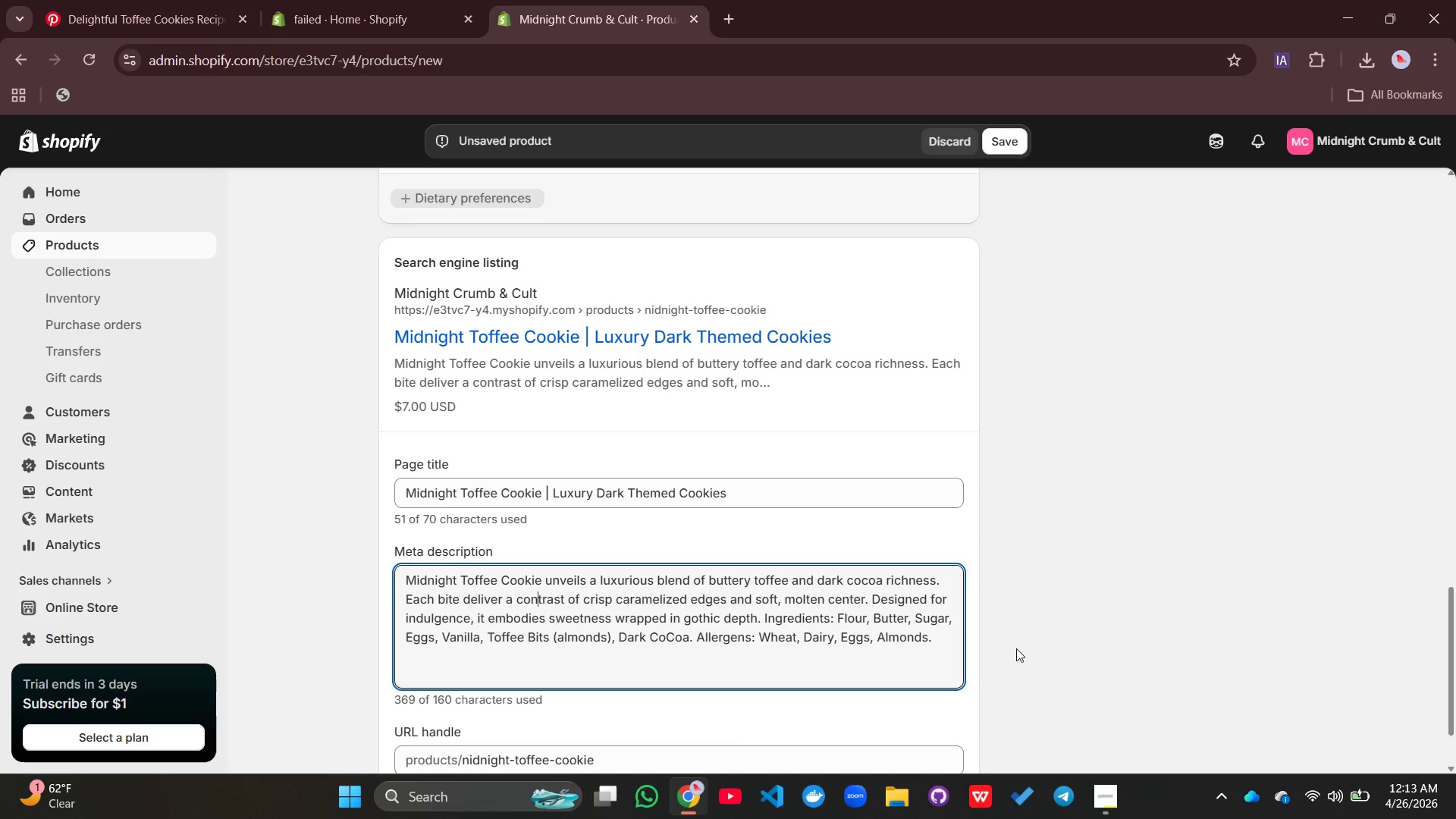 
left_click_drag(start_coordinate=[934, 635], to_coordinate=[394, 567])
 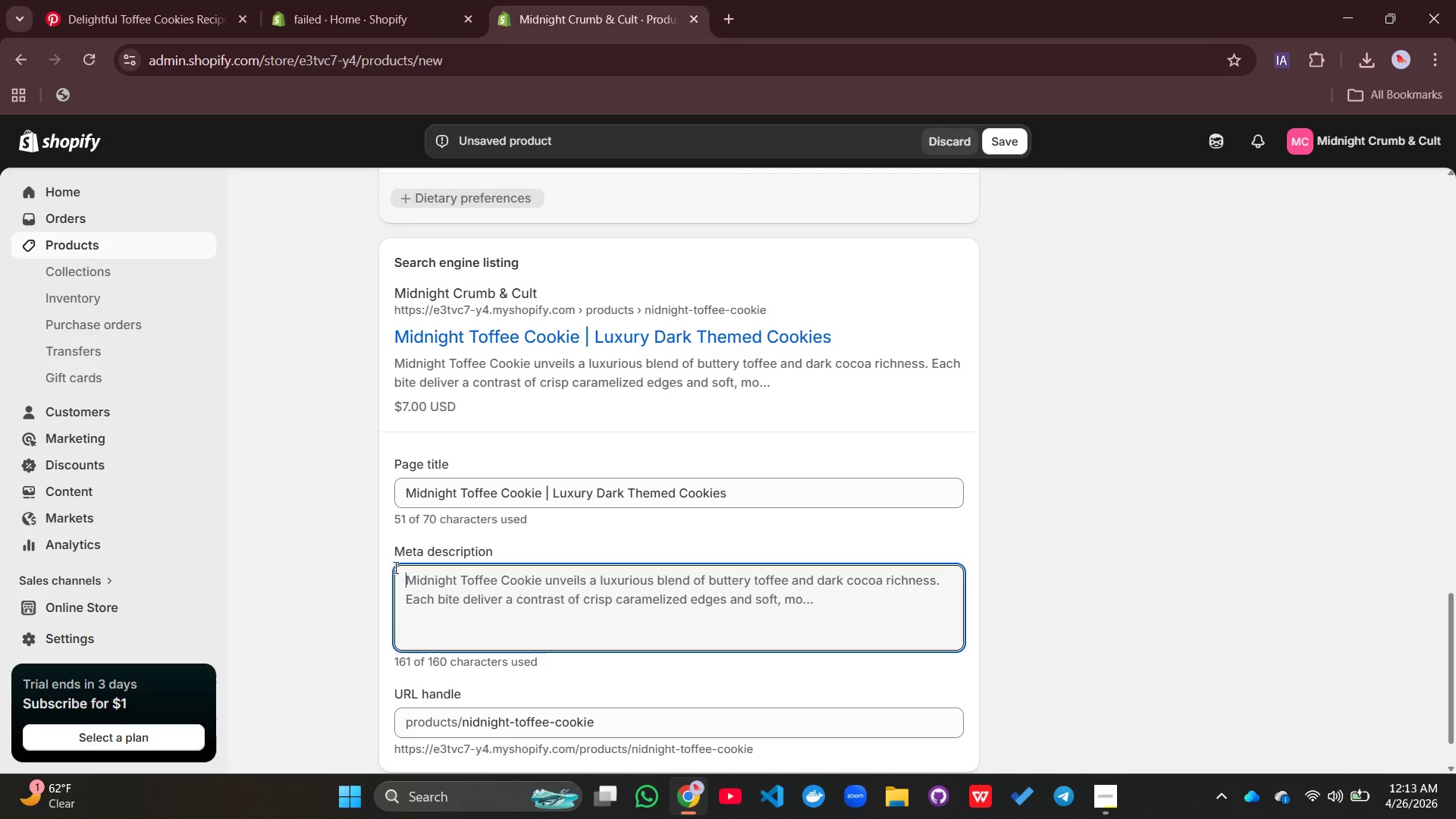 
key(Backspace)
type(Rich toffee cooke)
key(Backspace)
type(ie with dark cocoa and caramek)
key(Backspace)
type(l notes. Midnight Crumb & Cult gothic dessert crafted for luc)
key(Backspace)
type(xury late-night indulgence.)
 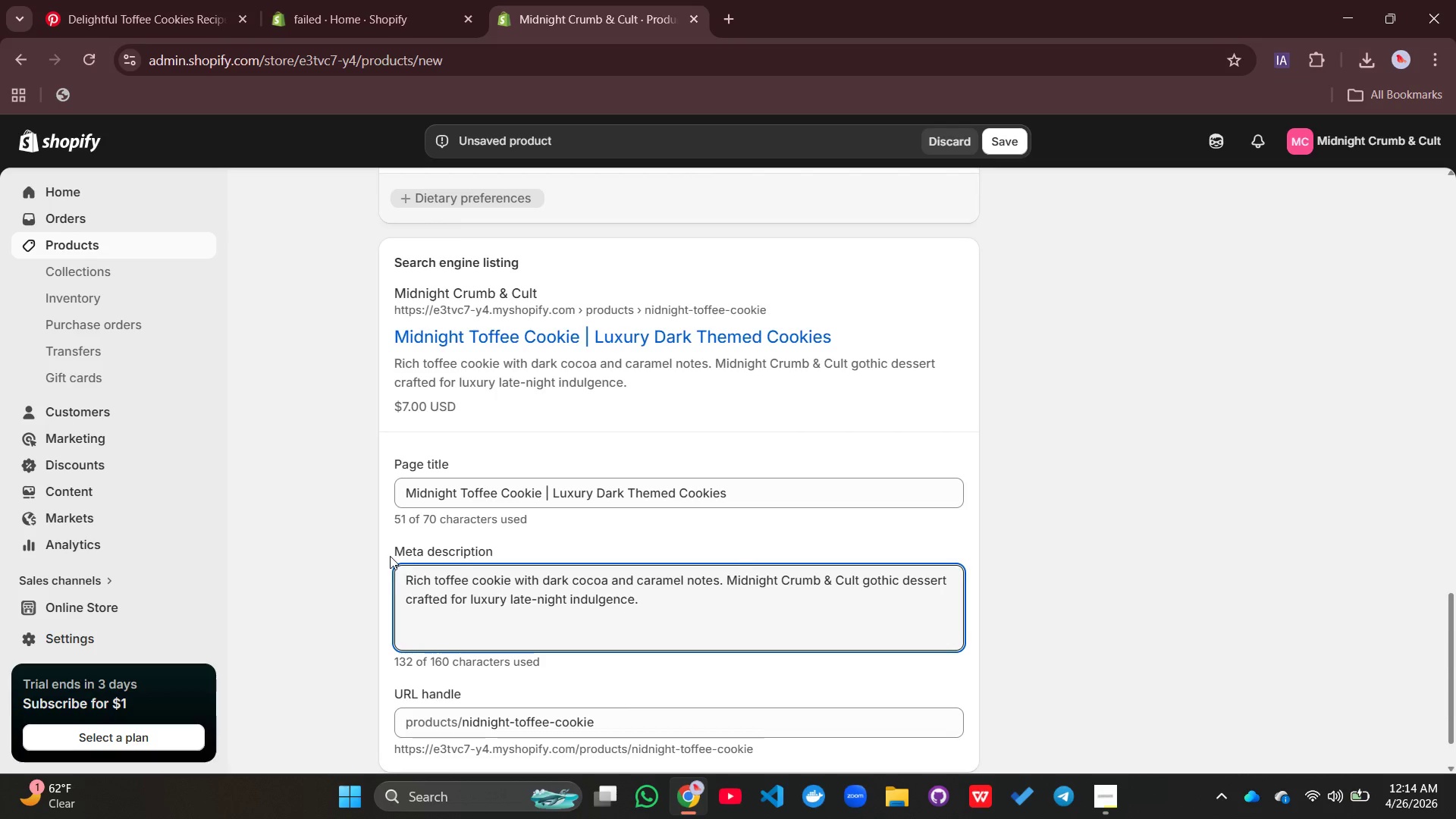 
wait(7.42)
 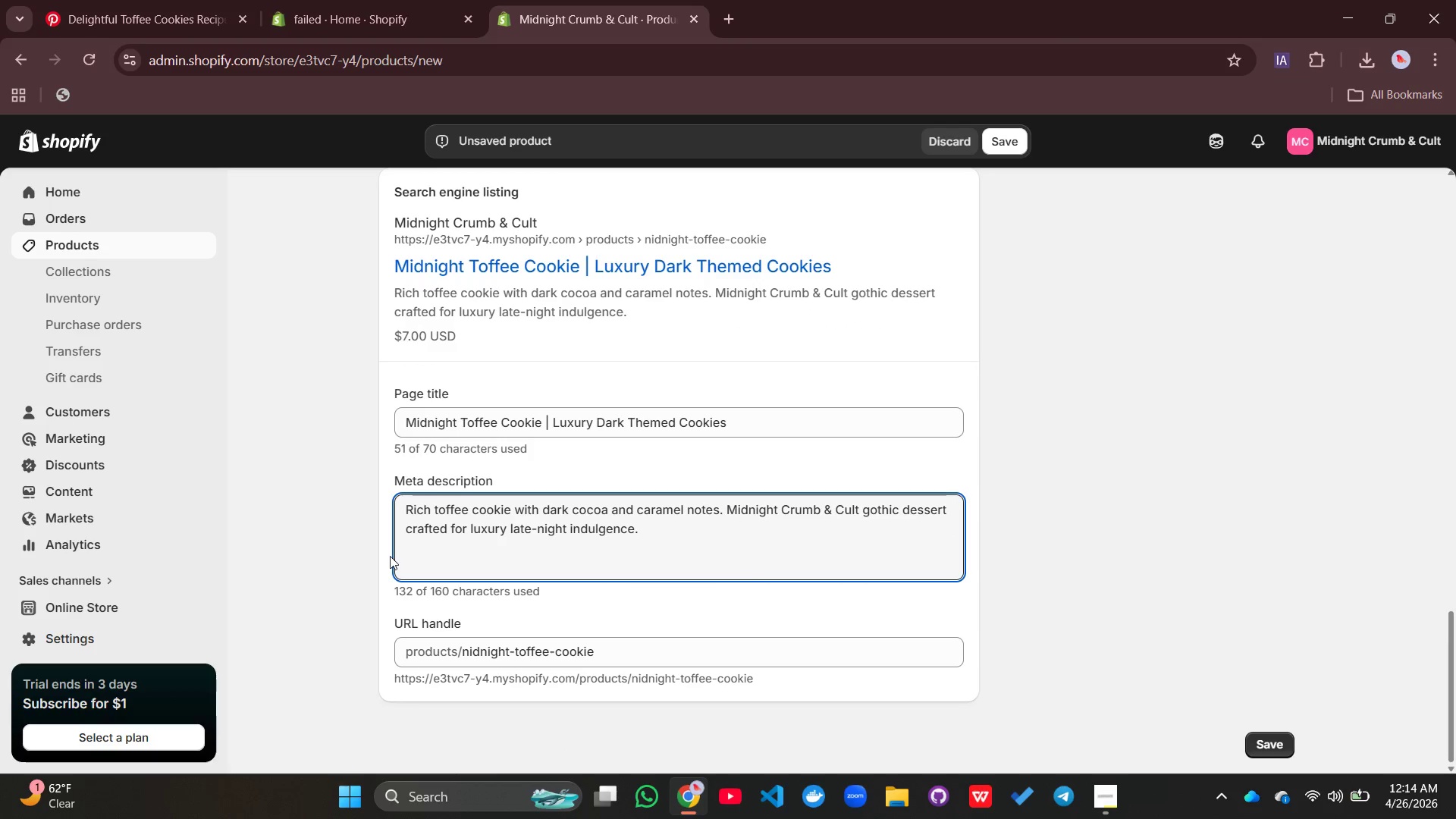 
left_click([1042, 521])
 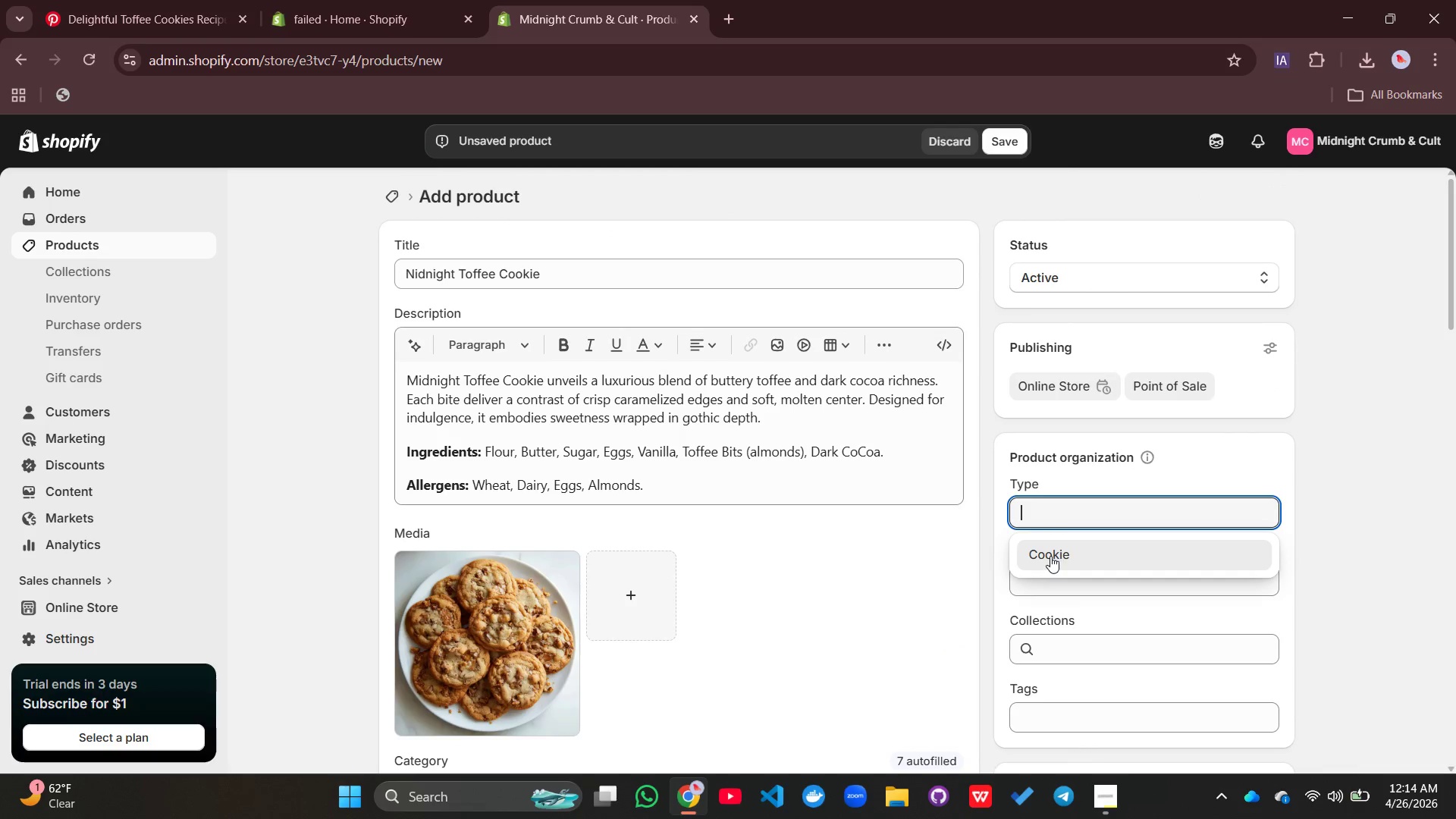 
left_click([1050, 556])
 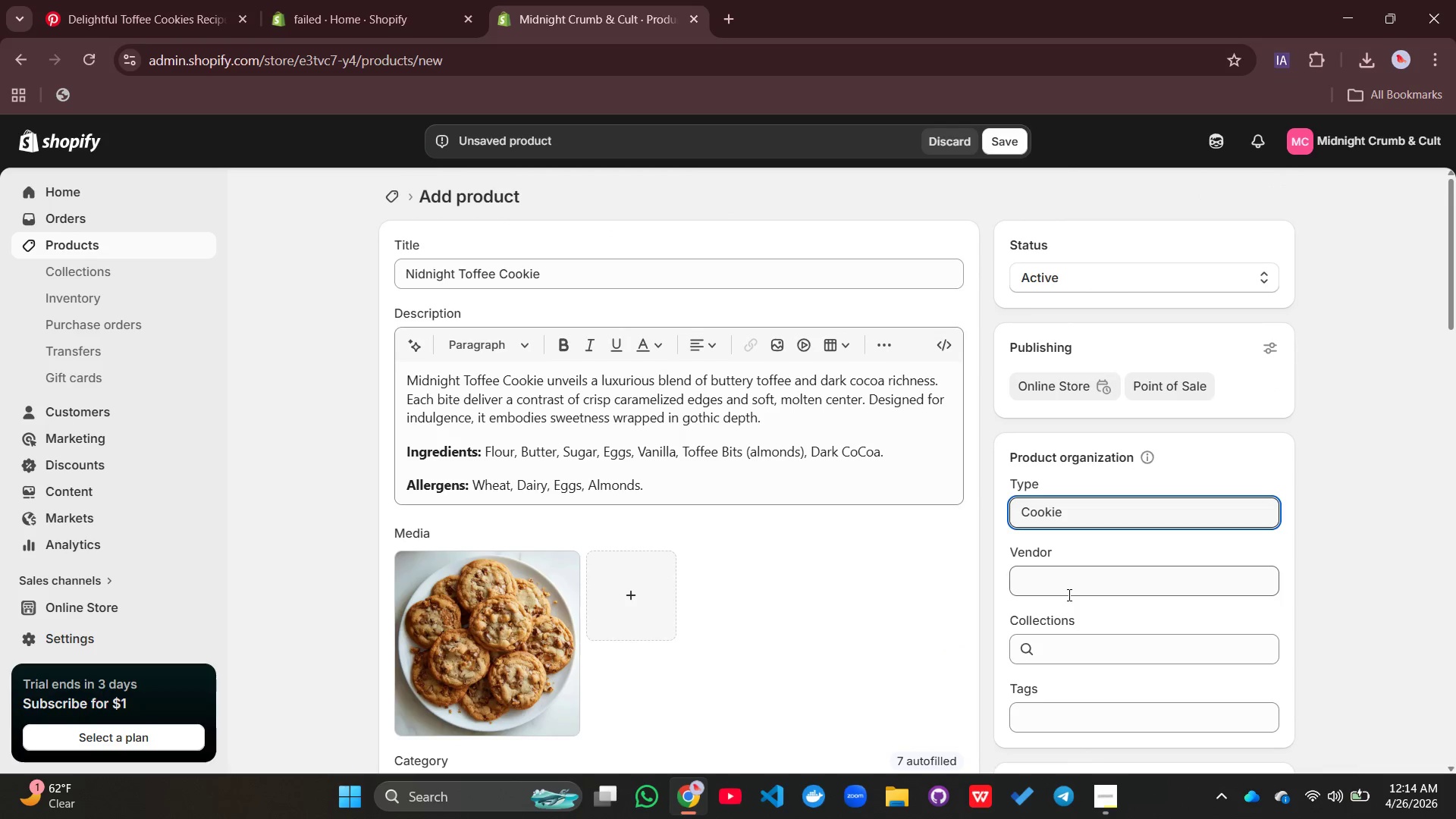 
left_click([1068, 595])
 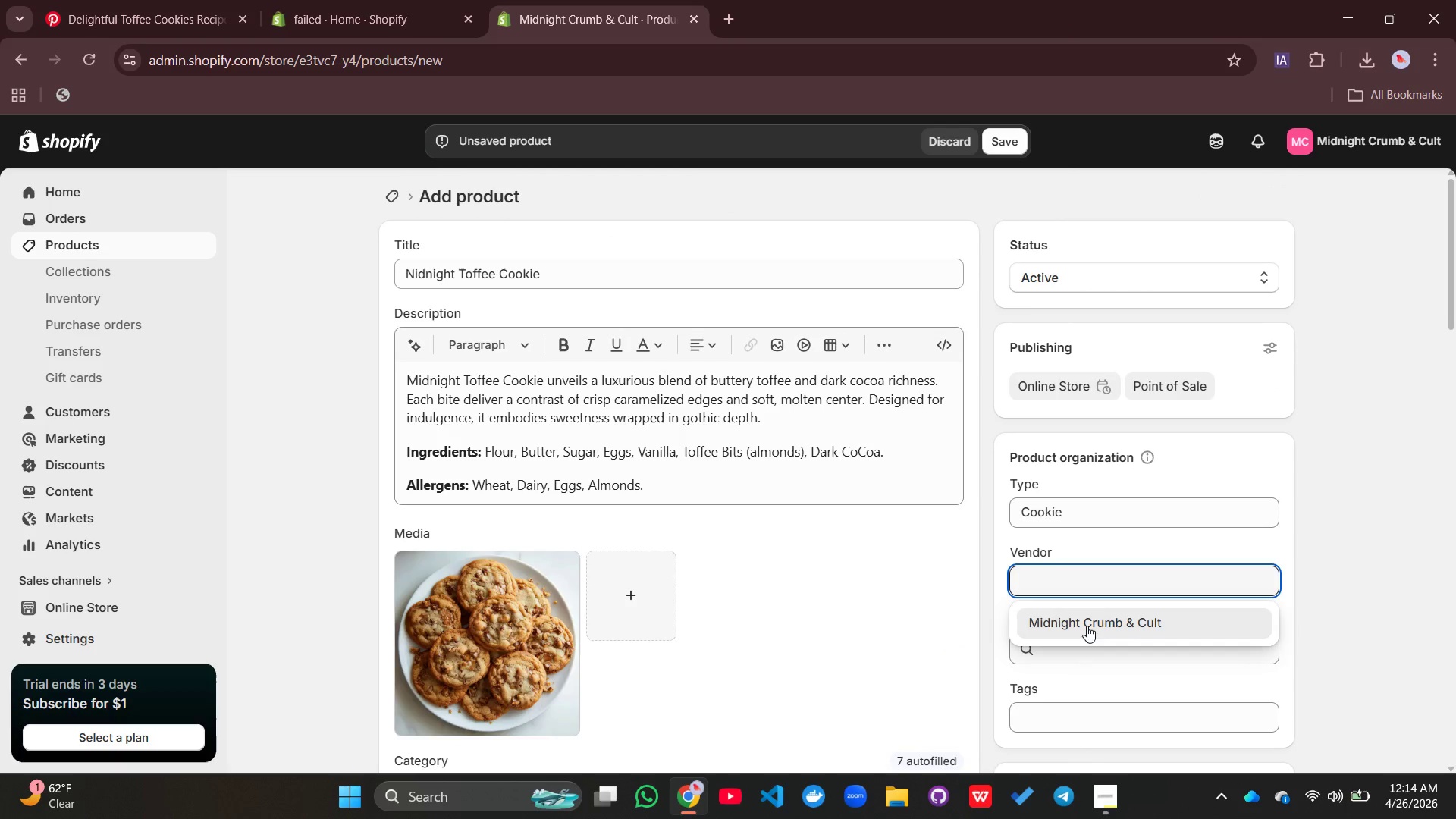 
left_click([1087, 626])
 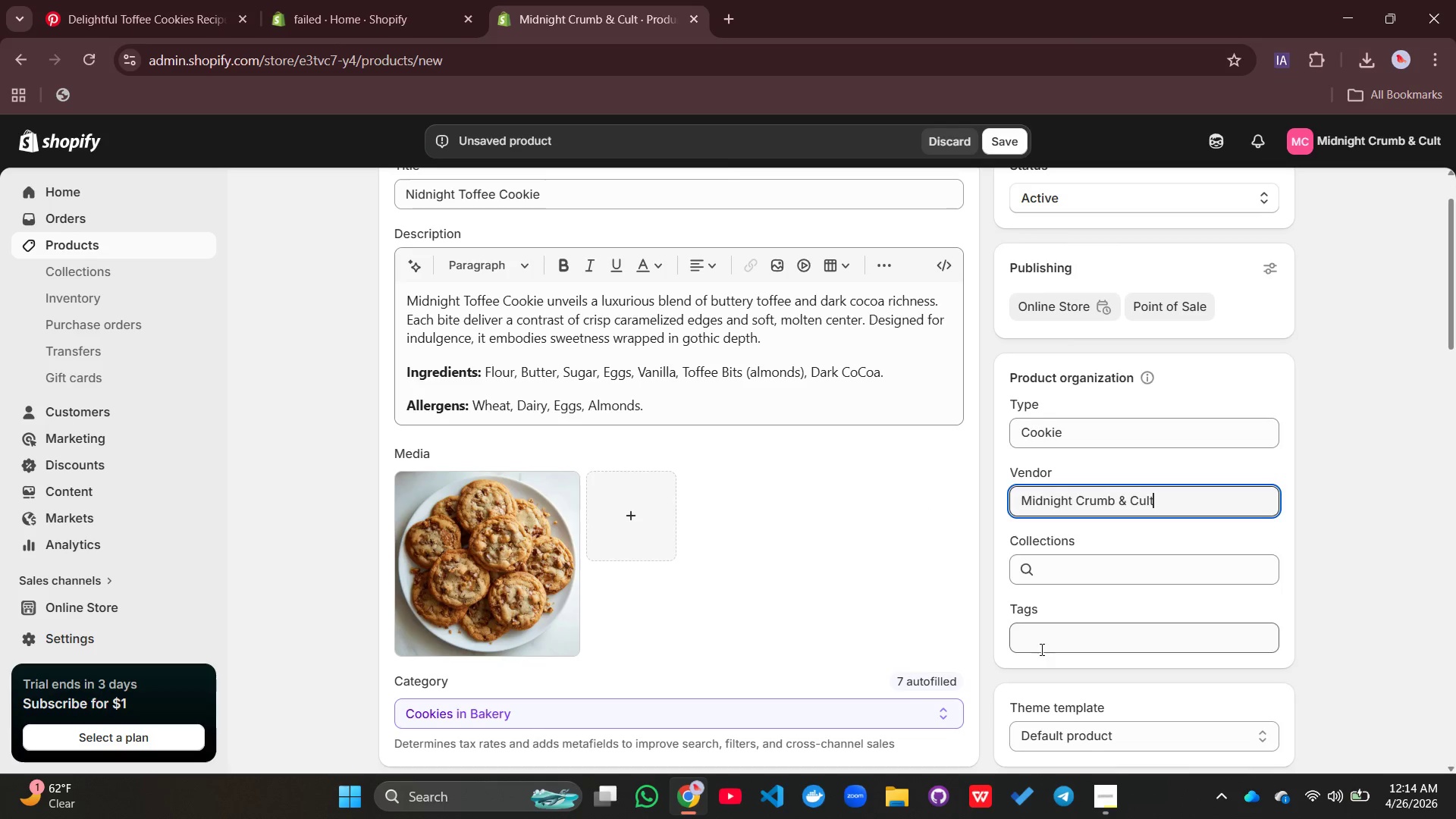 
left_click([1040, 649])
 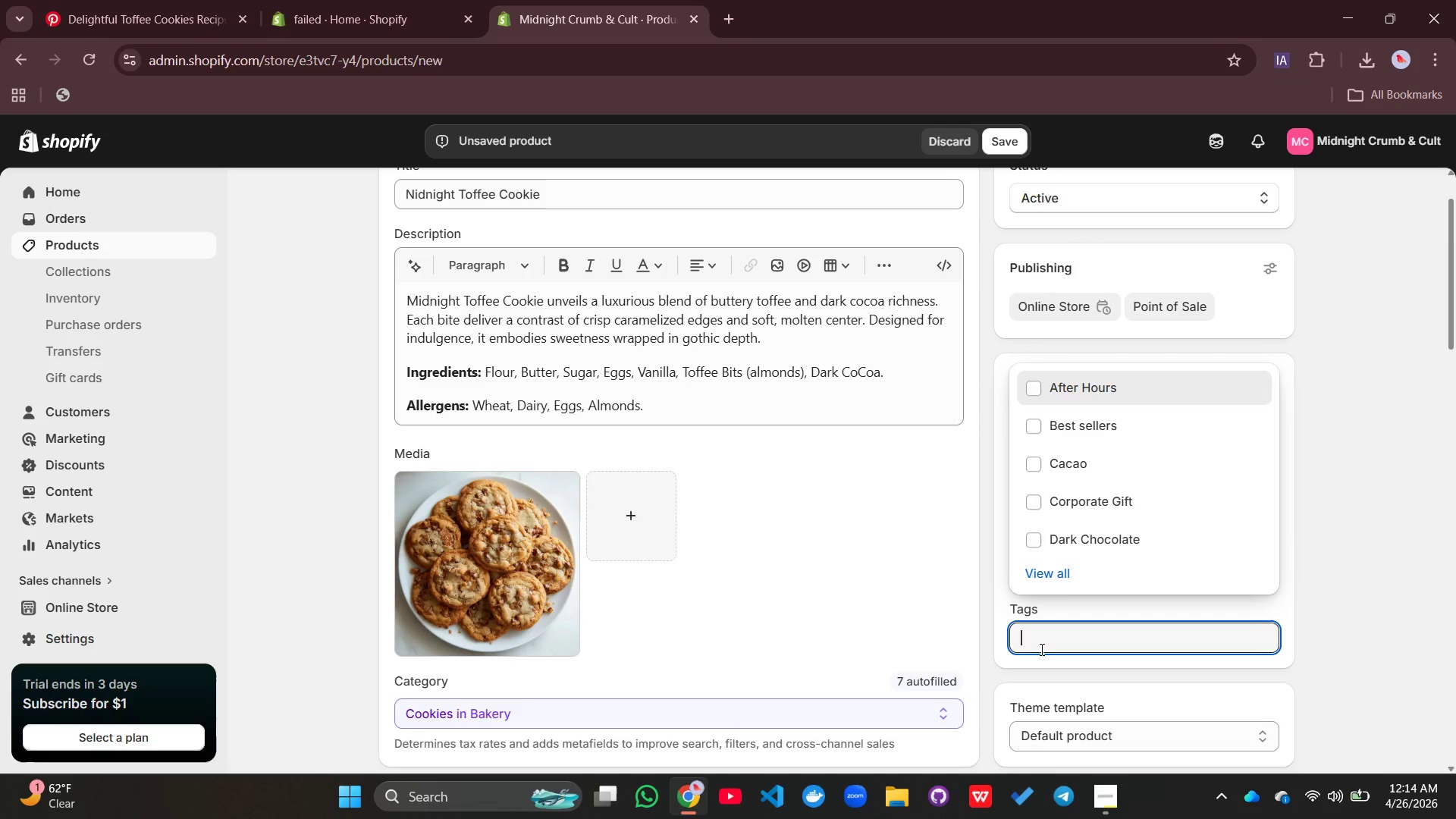 
type(Toffee, c)
key(Backspace)
type(Chocolate, Gourmet, After Hours, Corporate Gift, Aweet)
 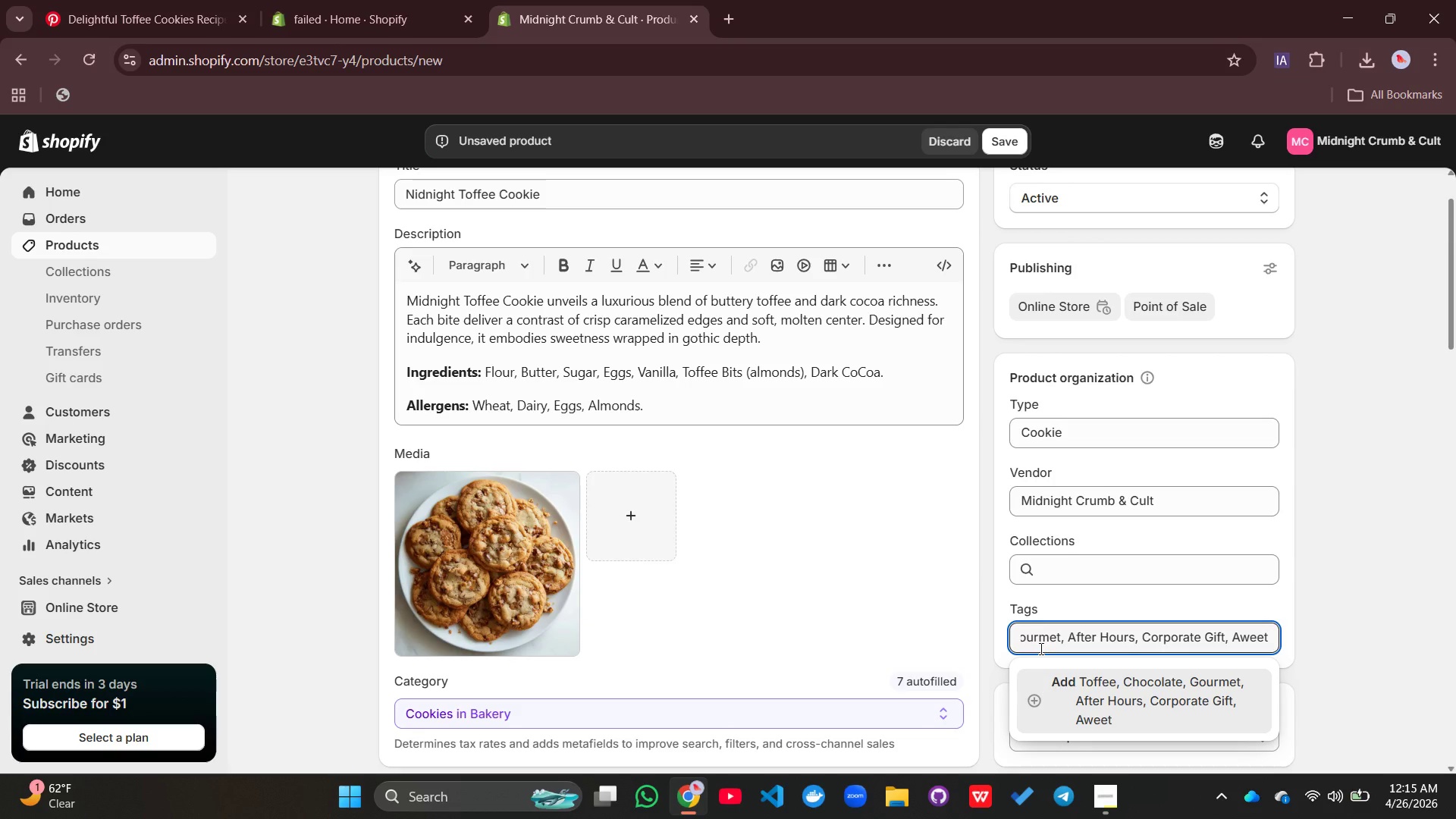 
key(ArrowDown)
 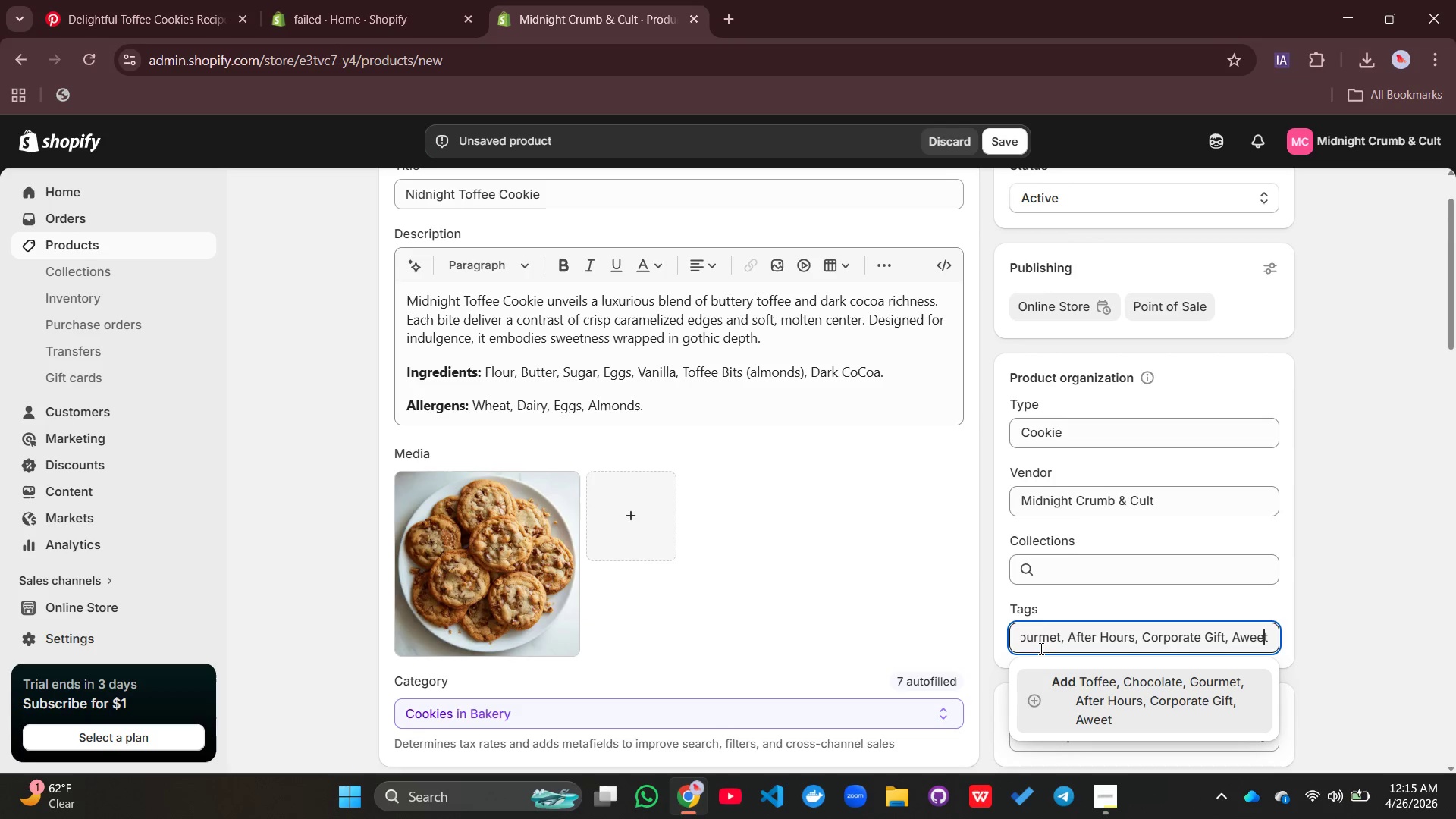 
key(ArrowLeft)
 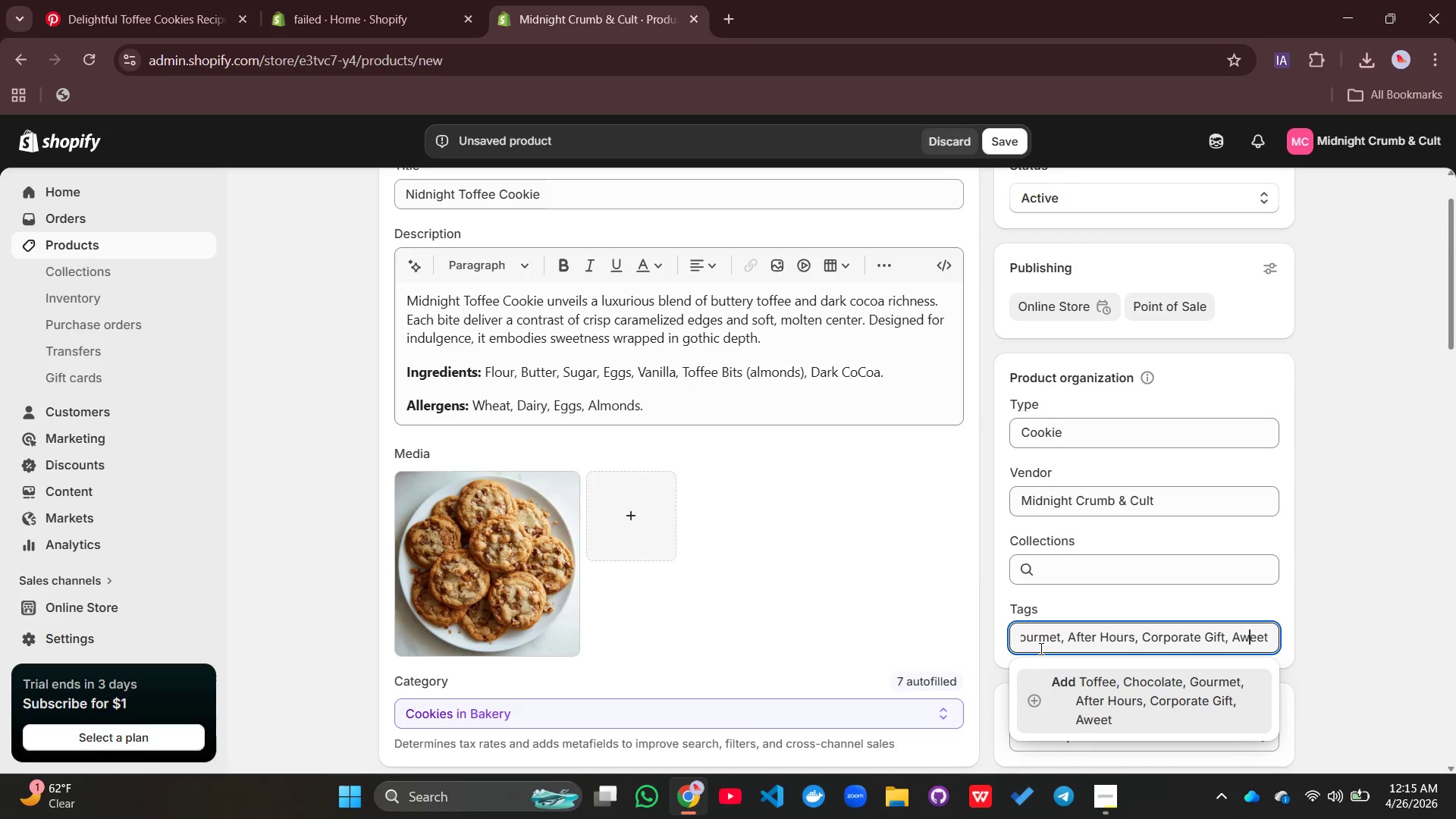 
key(ArrowLeft)
 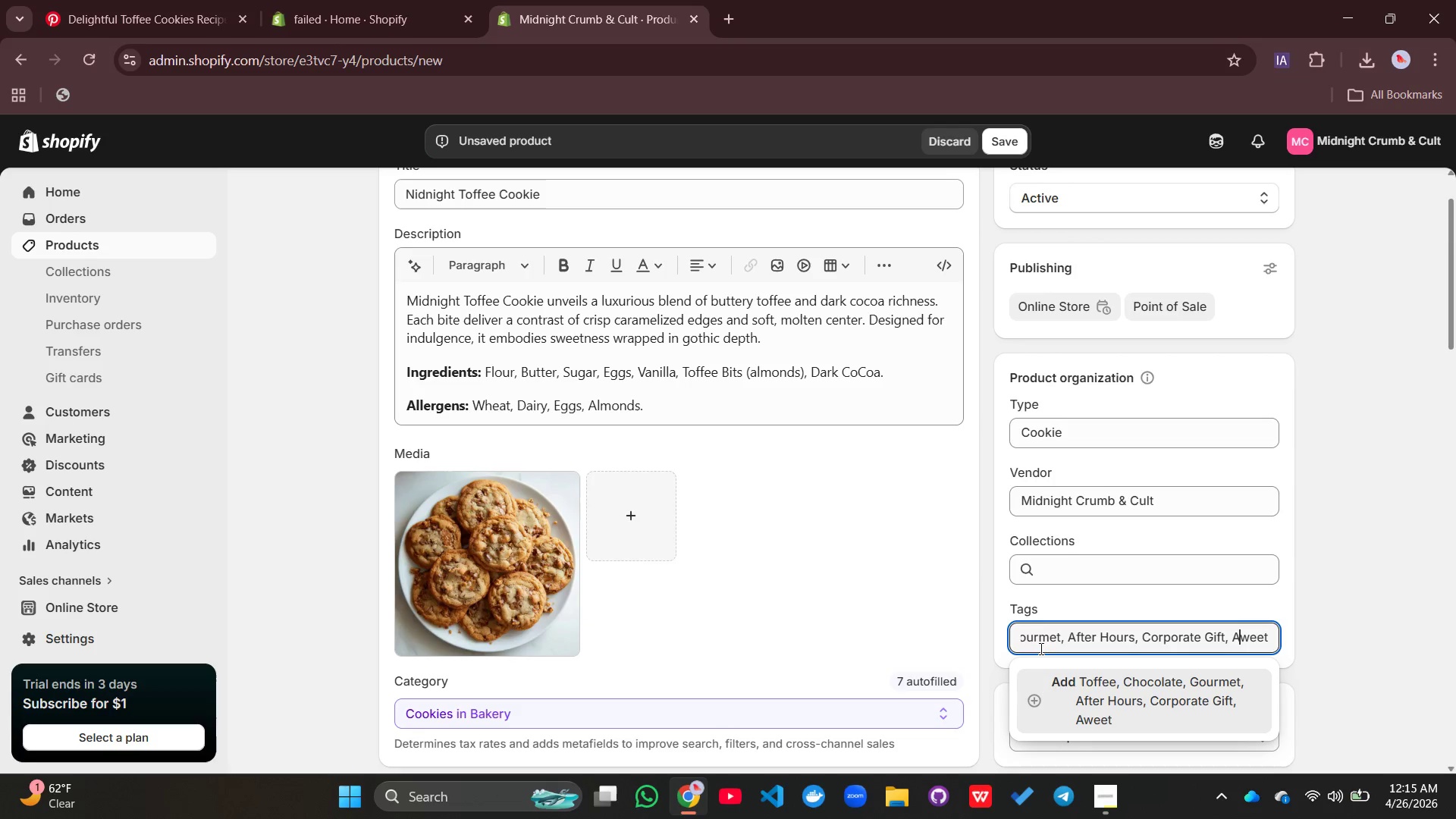 
key(ArrowLeft)
 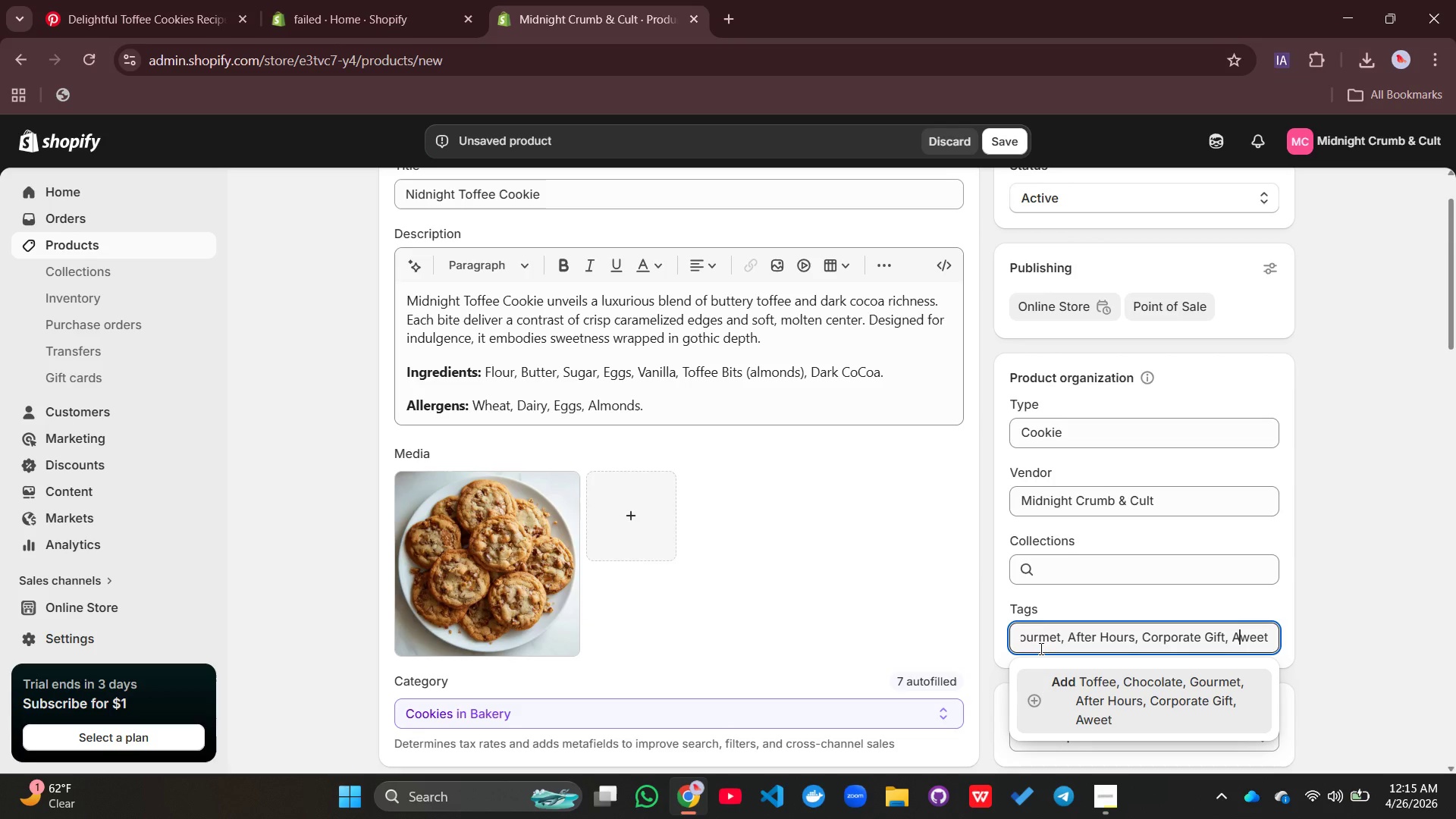 
key(ArrowLeft)
 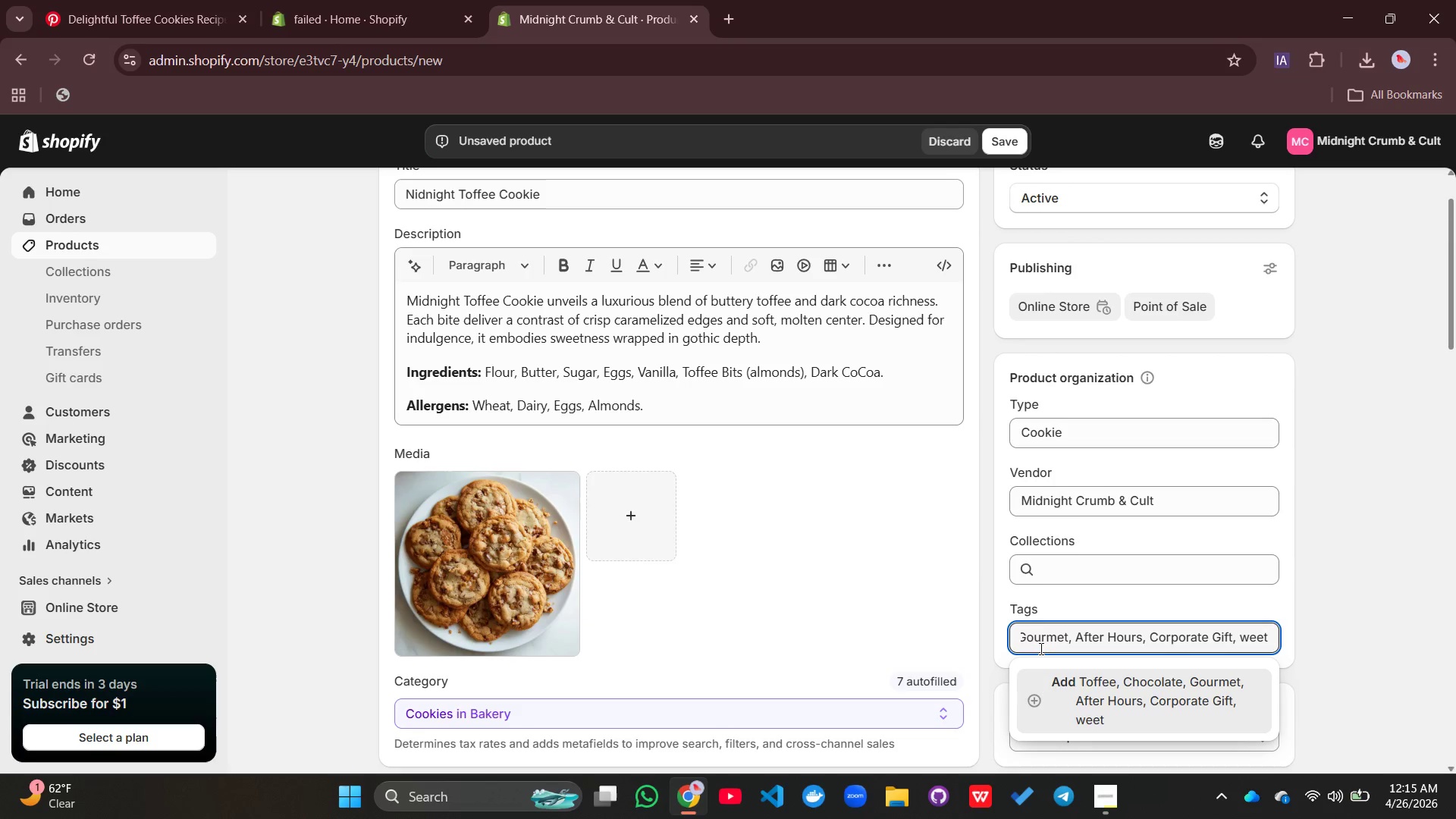 
key(Backspace)
 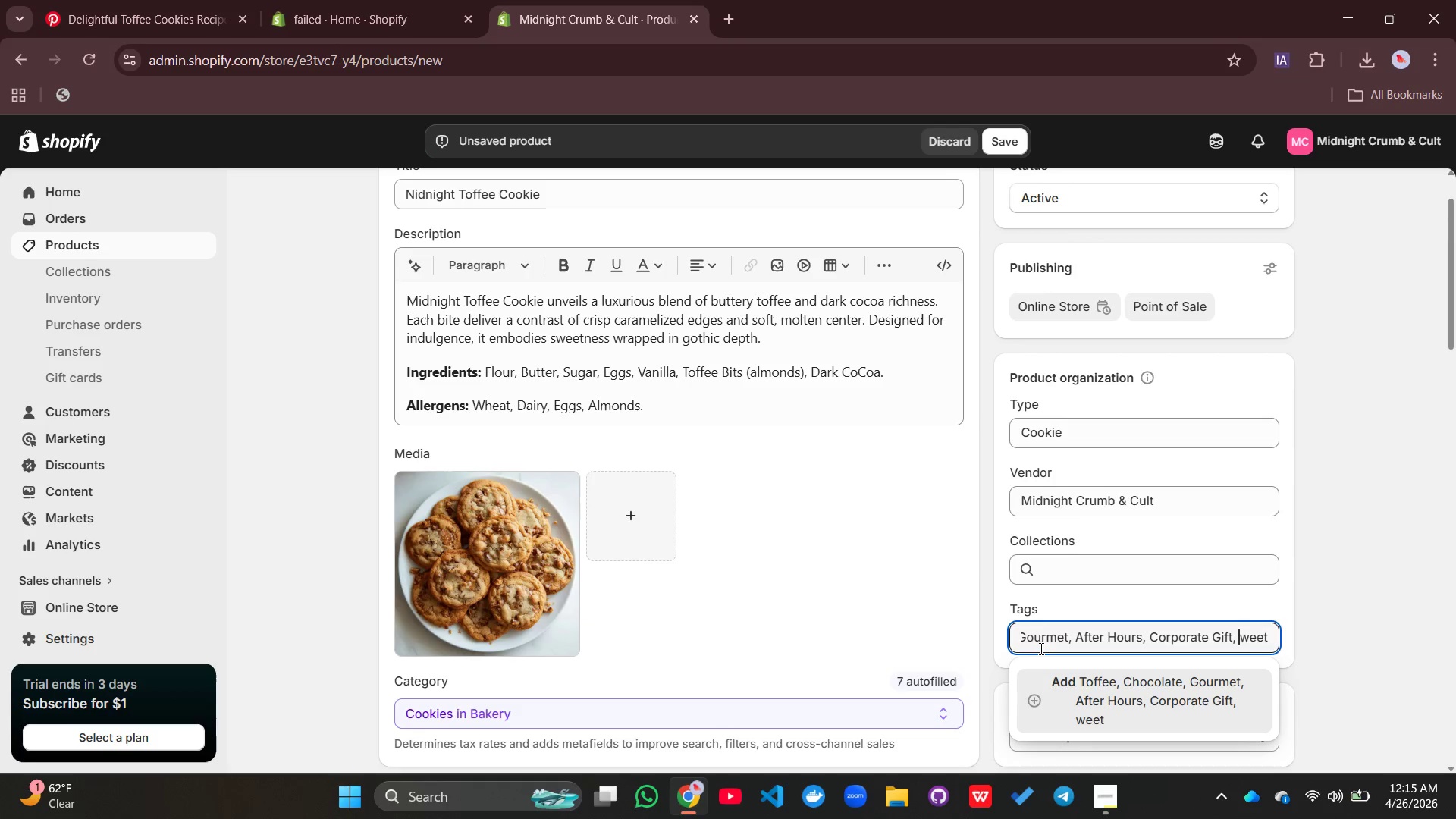 
key(Shift+S)
 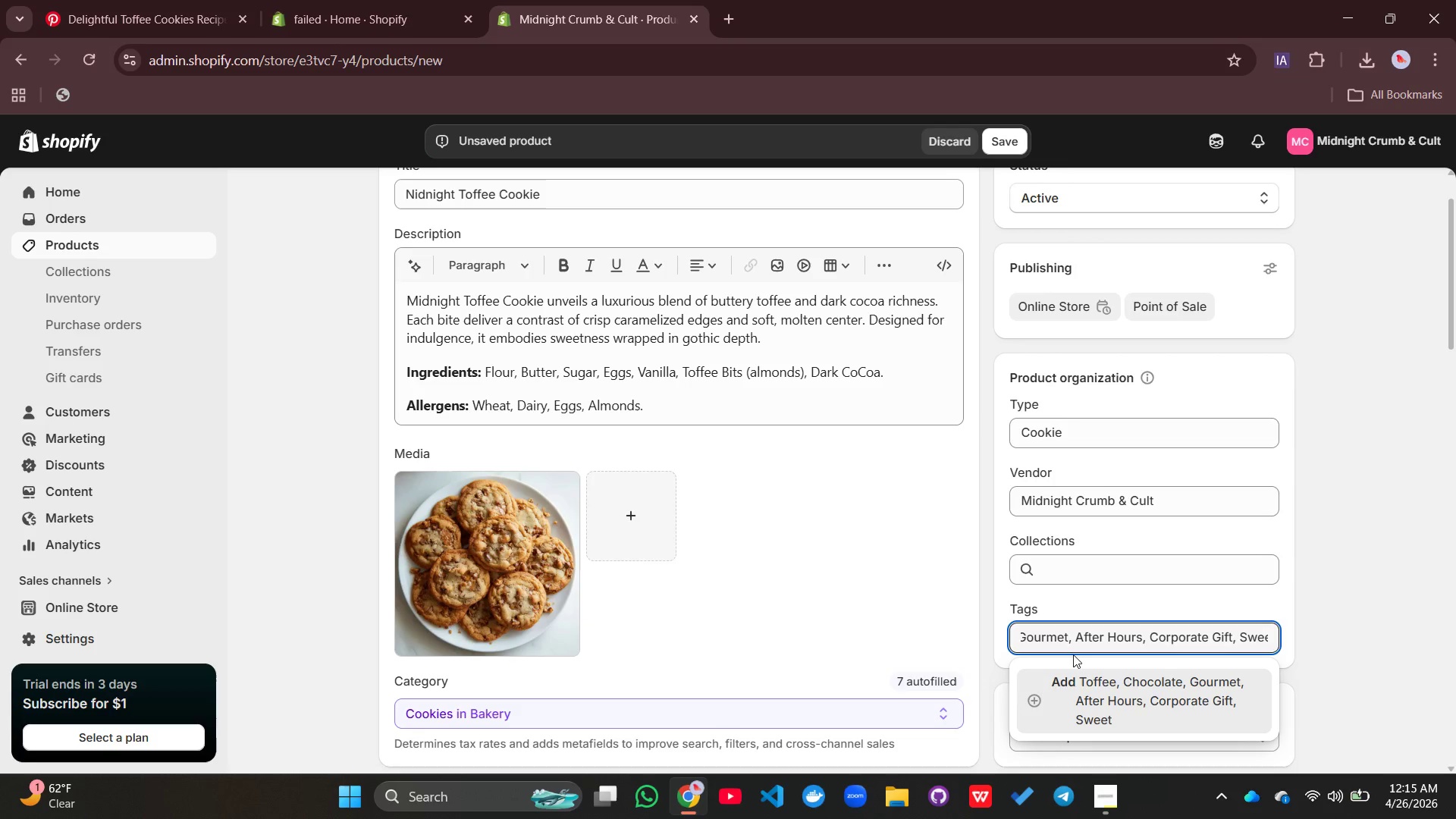 
key(Enter)
 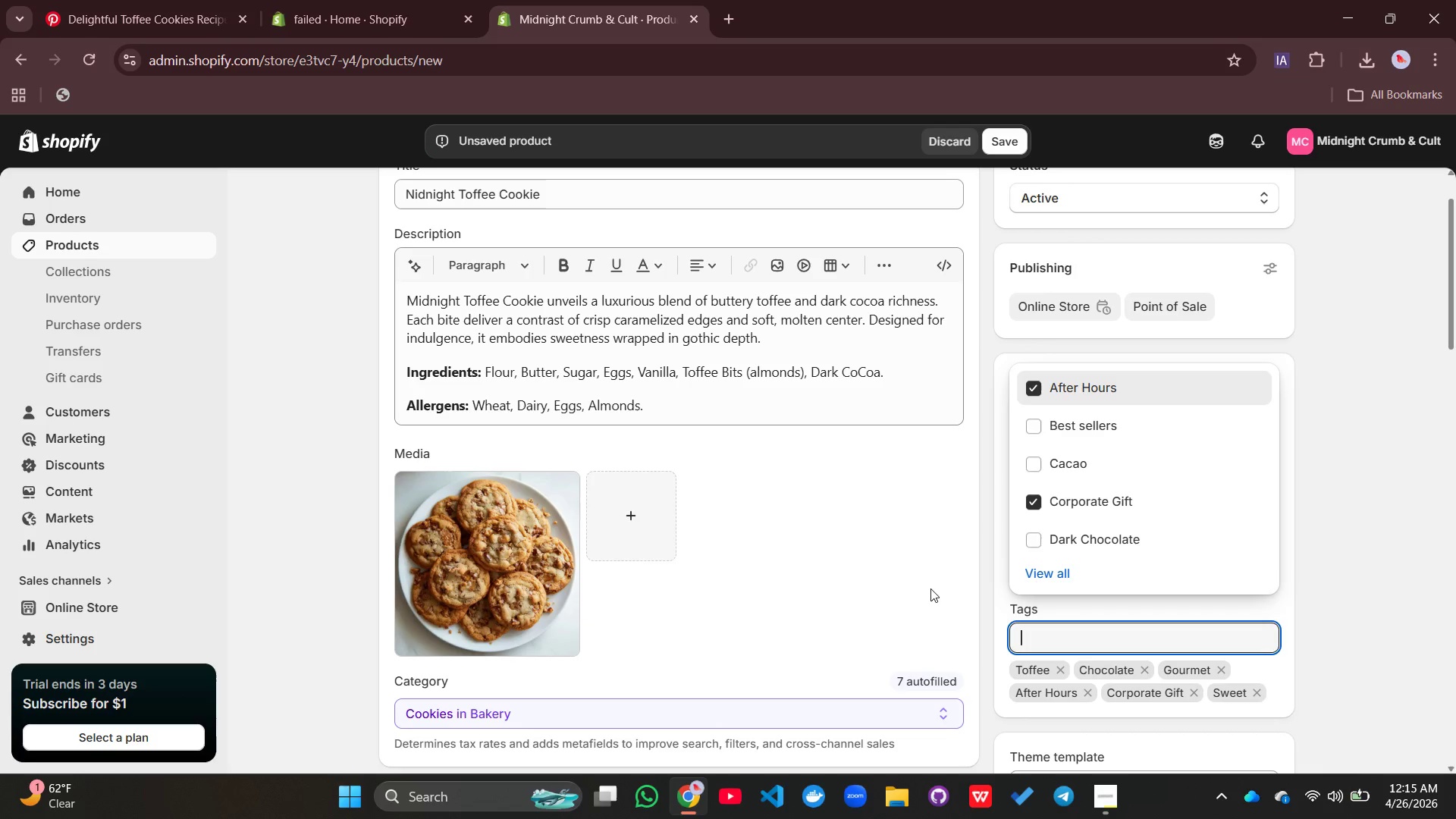 
mouse_move([693, 563])
 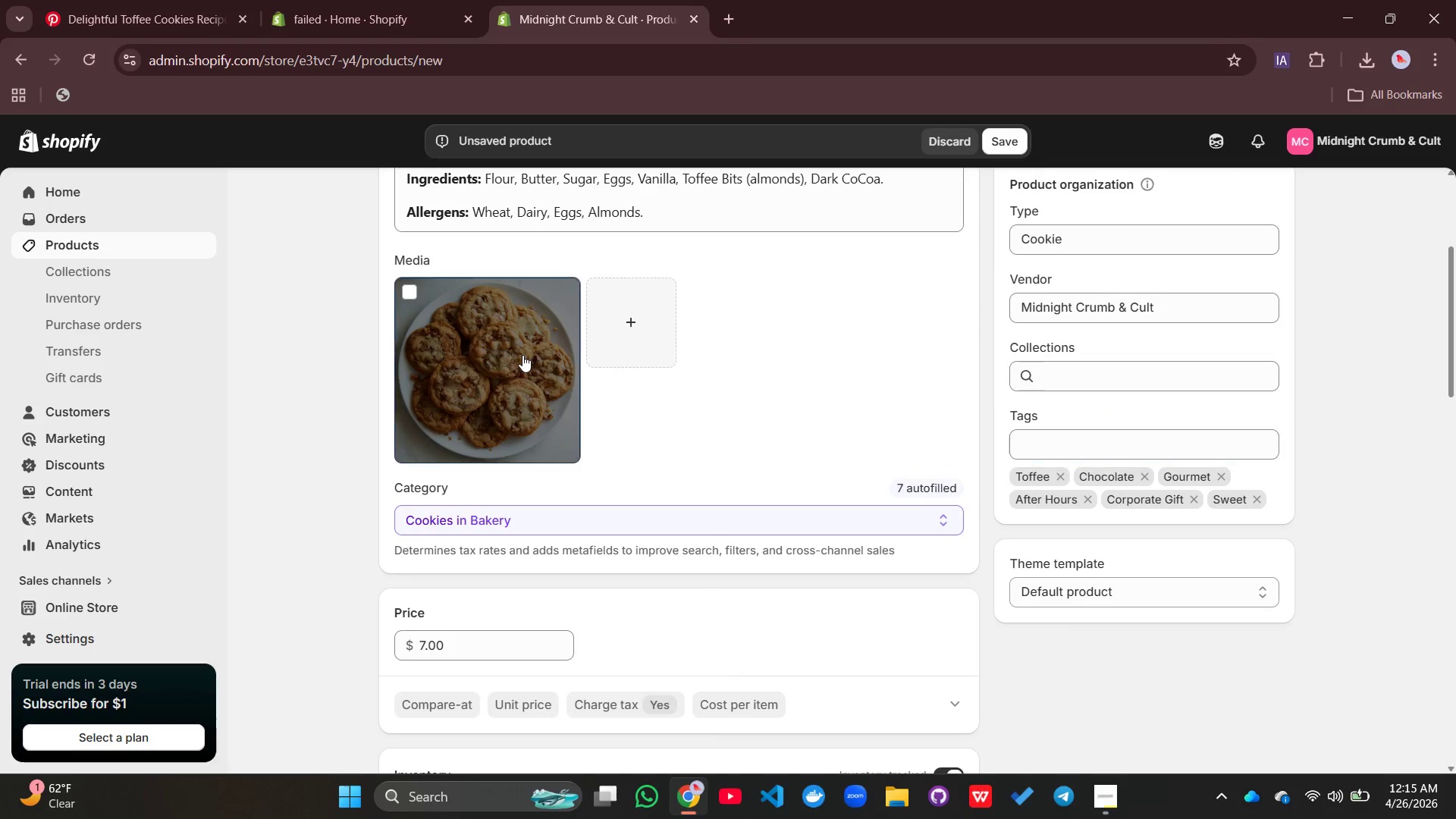 
left_click([522, 355])
 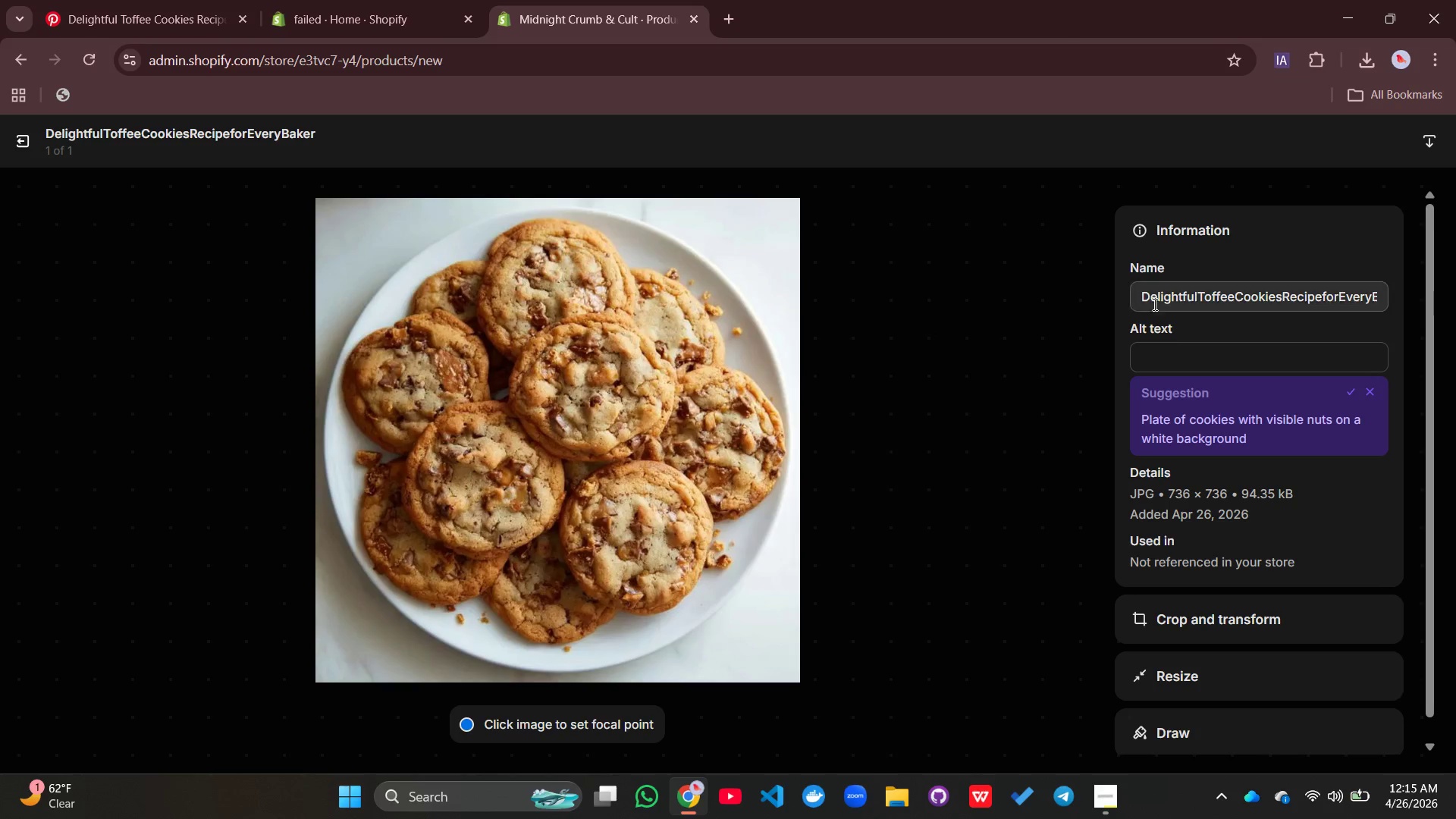 
wait(5.42)
 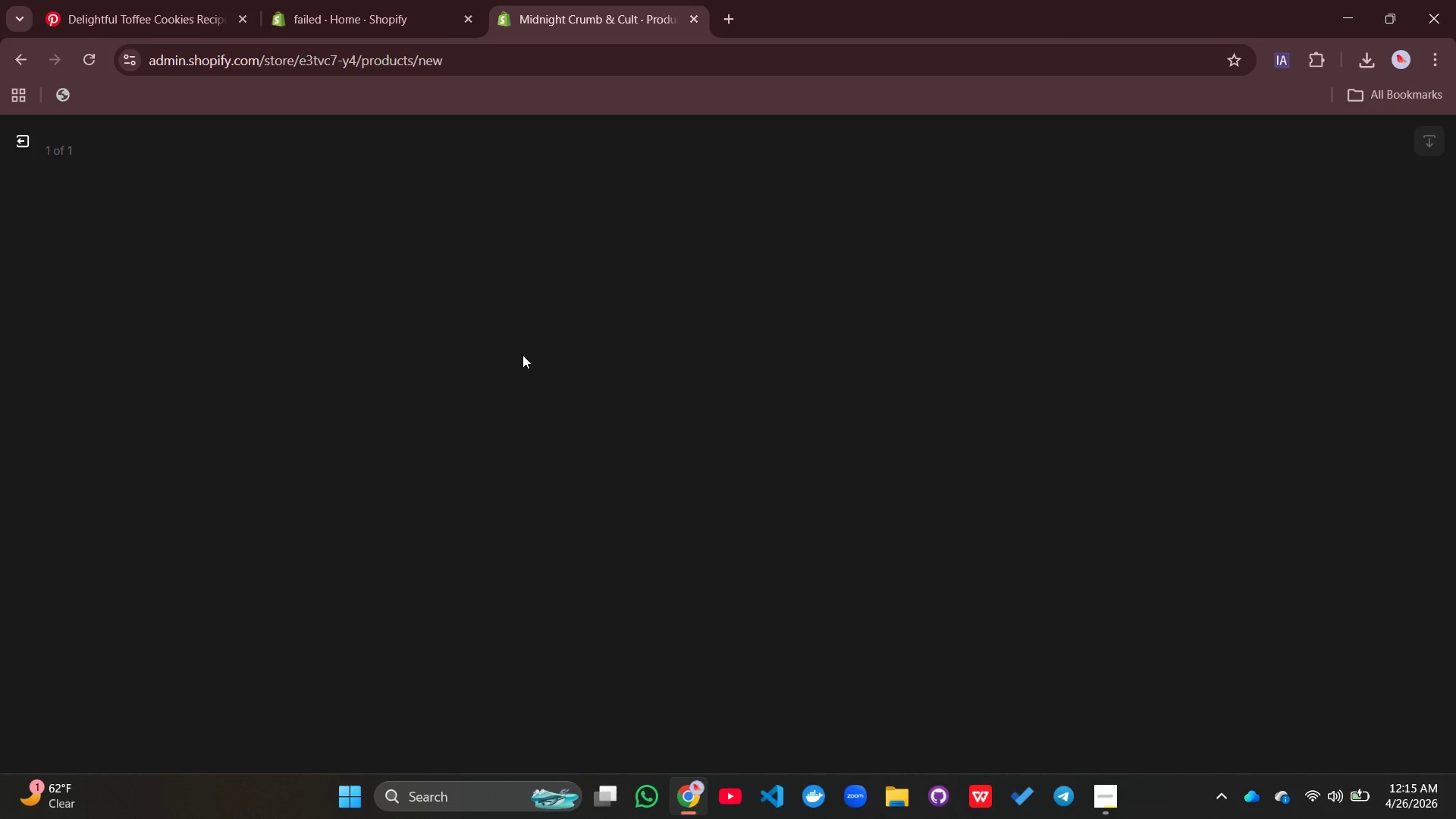 
left_click([1169, 353])
 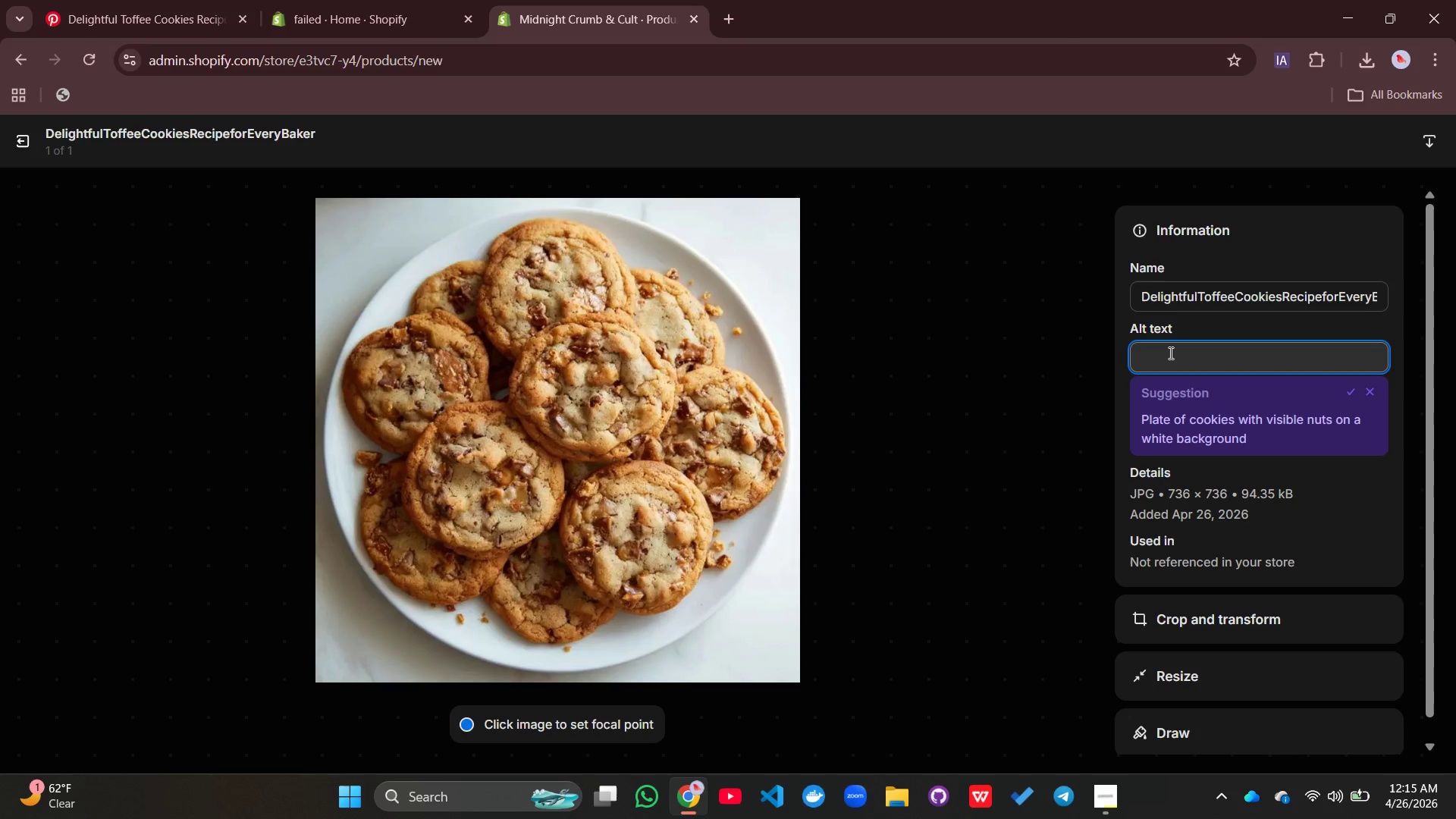 
type(toffee cookie )
 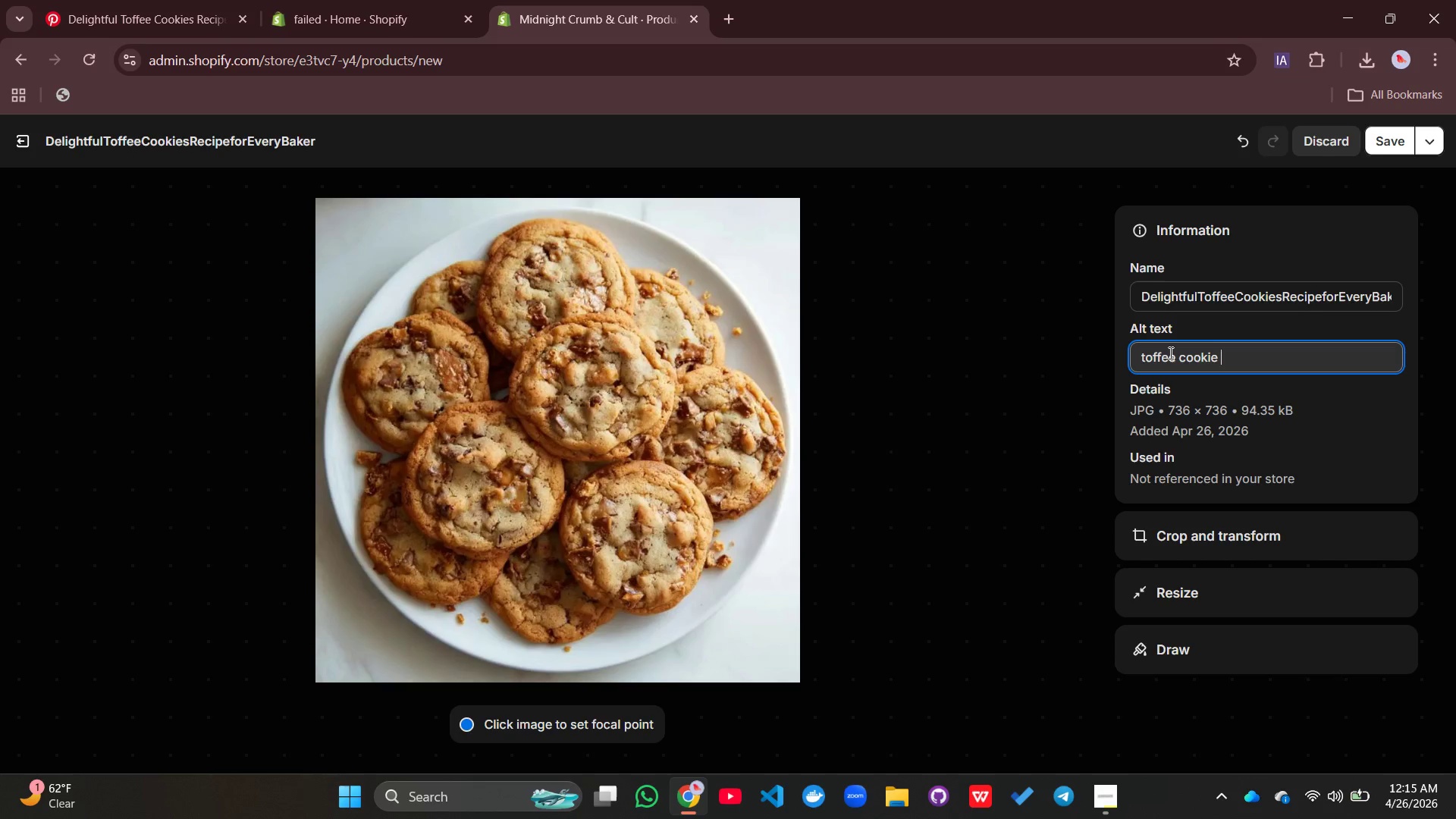 
wait(11.39)
 